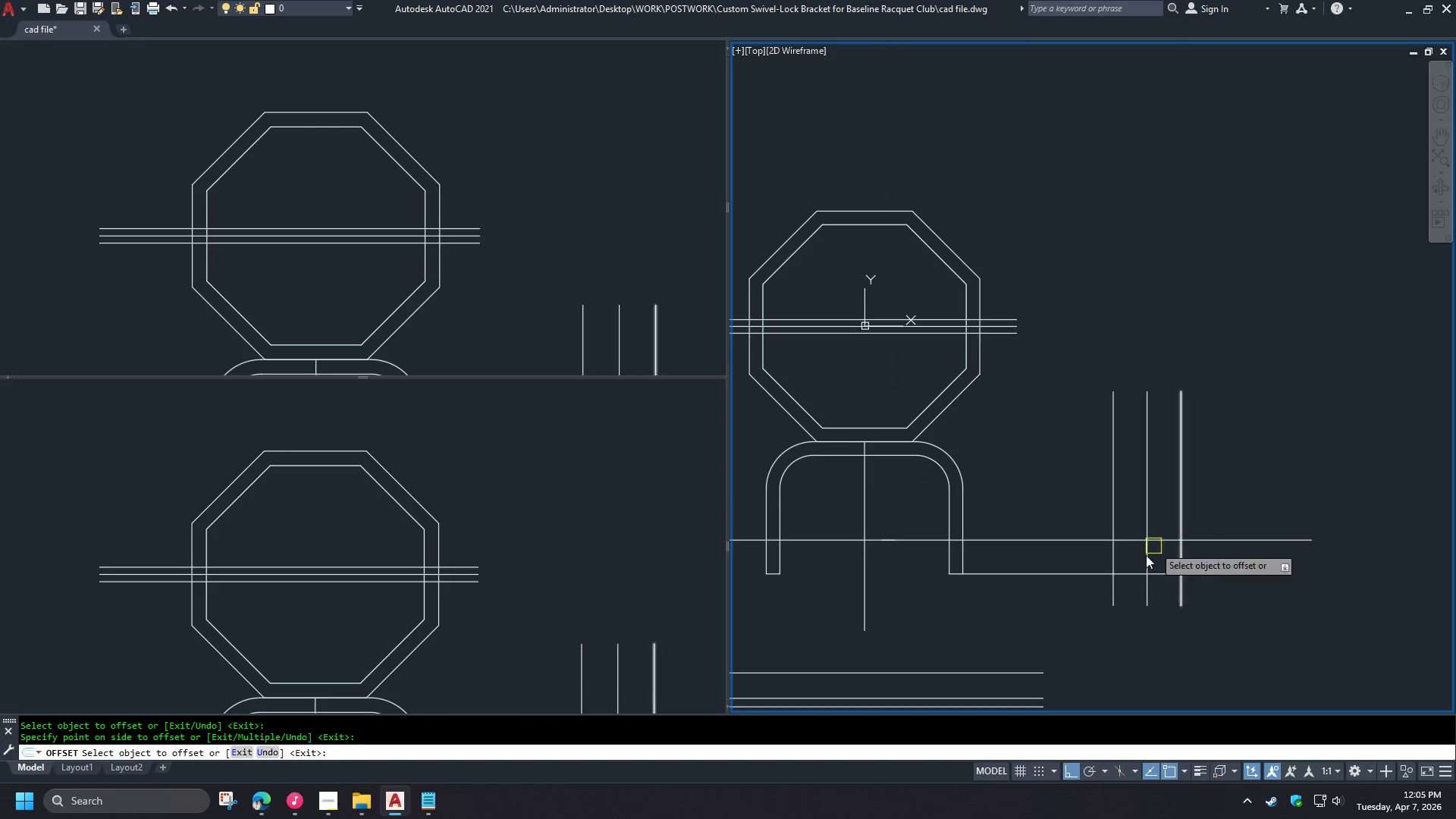 
key(Space)
 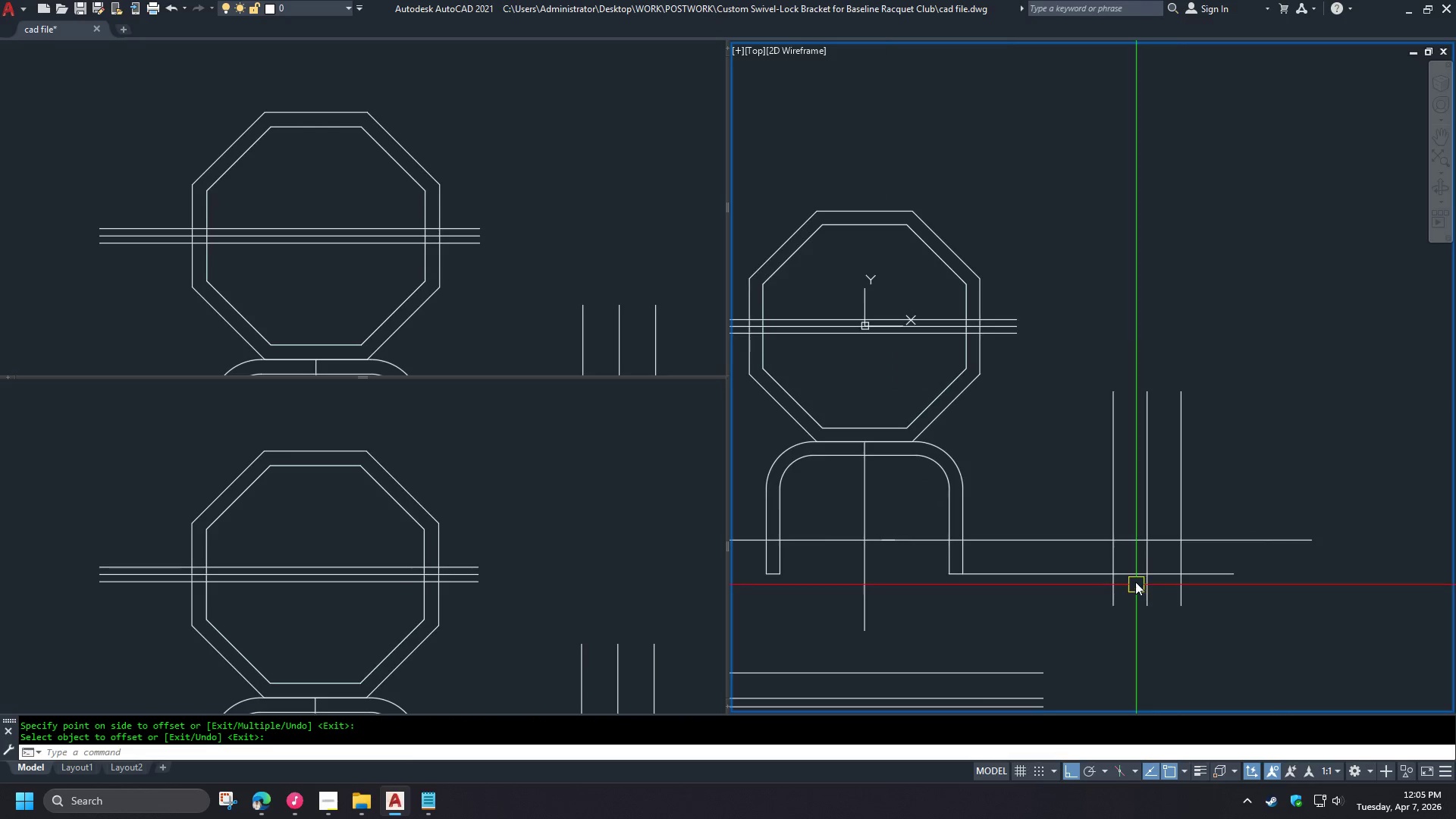 
hold_key(key=F, duration=5.98)
 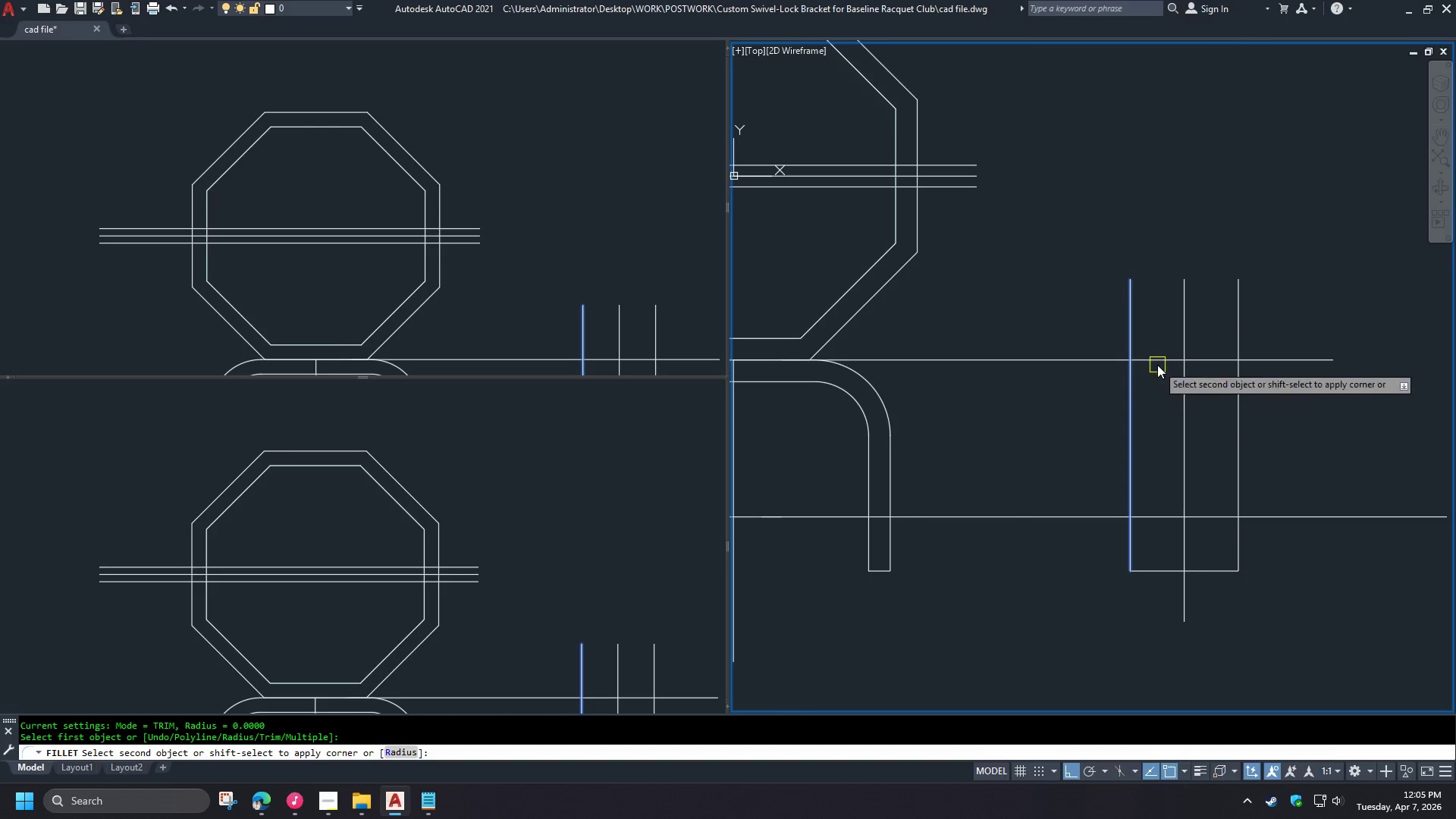 
key(Space)
 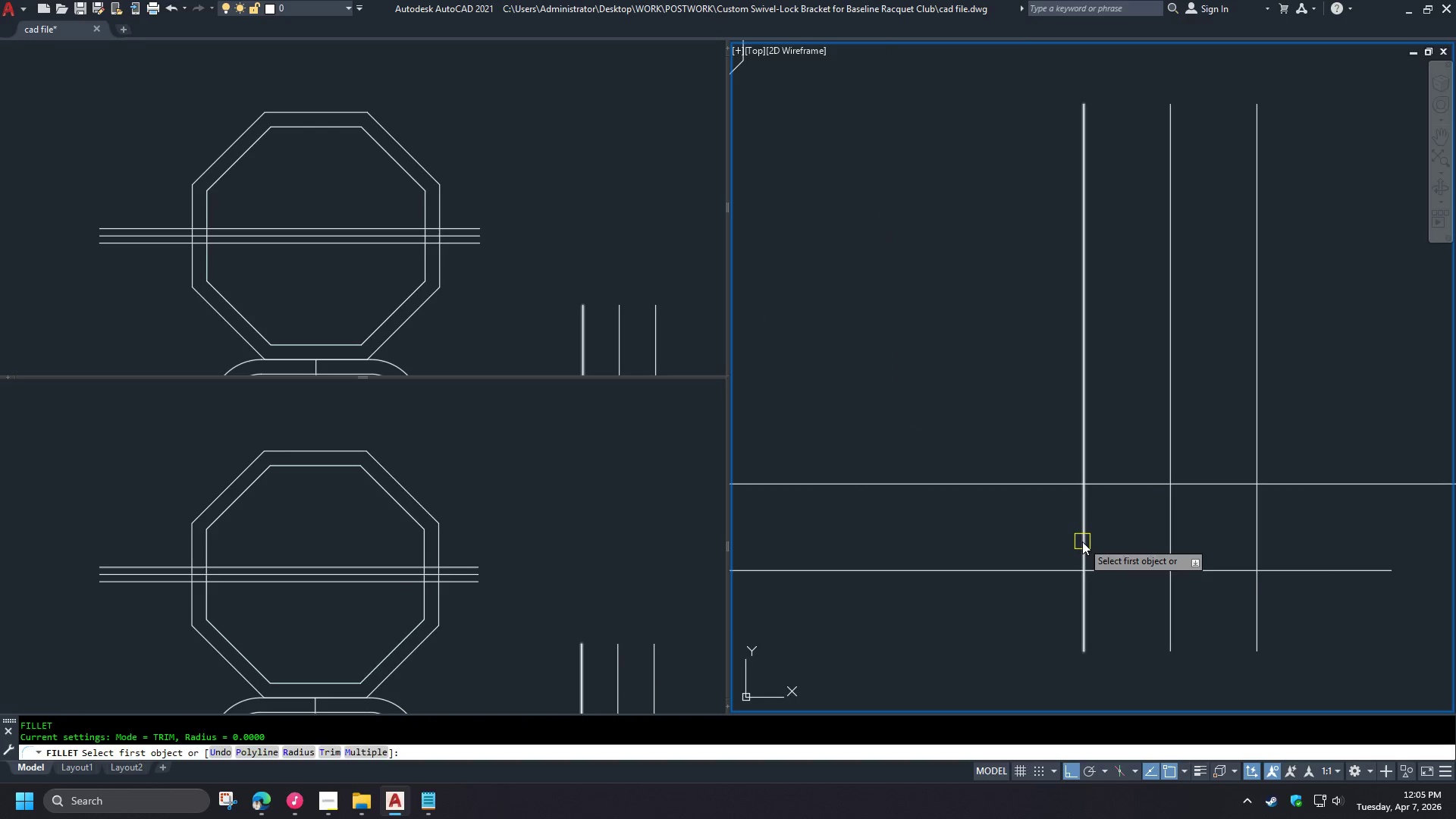 
scroll: coordinate [1132, 575], scroll_direction: up, amount: 2.0
 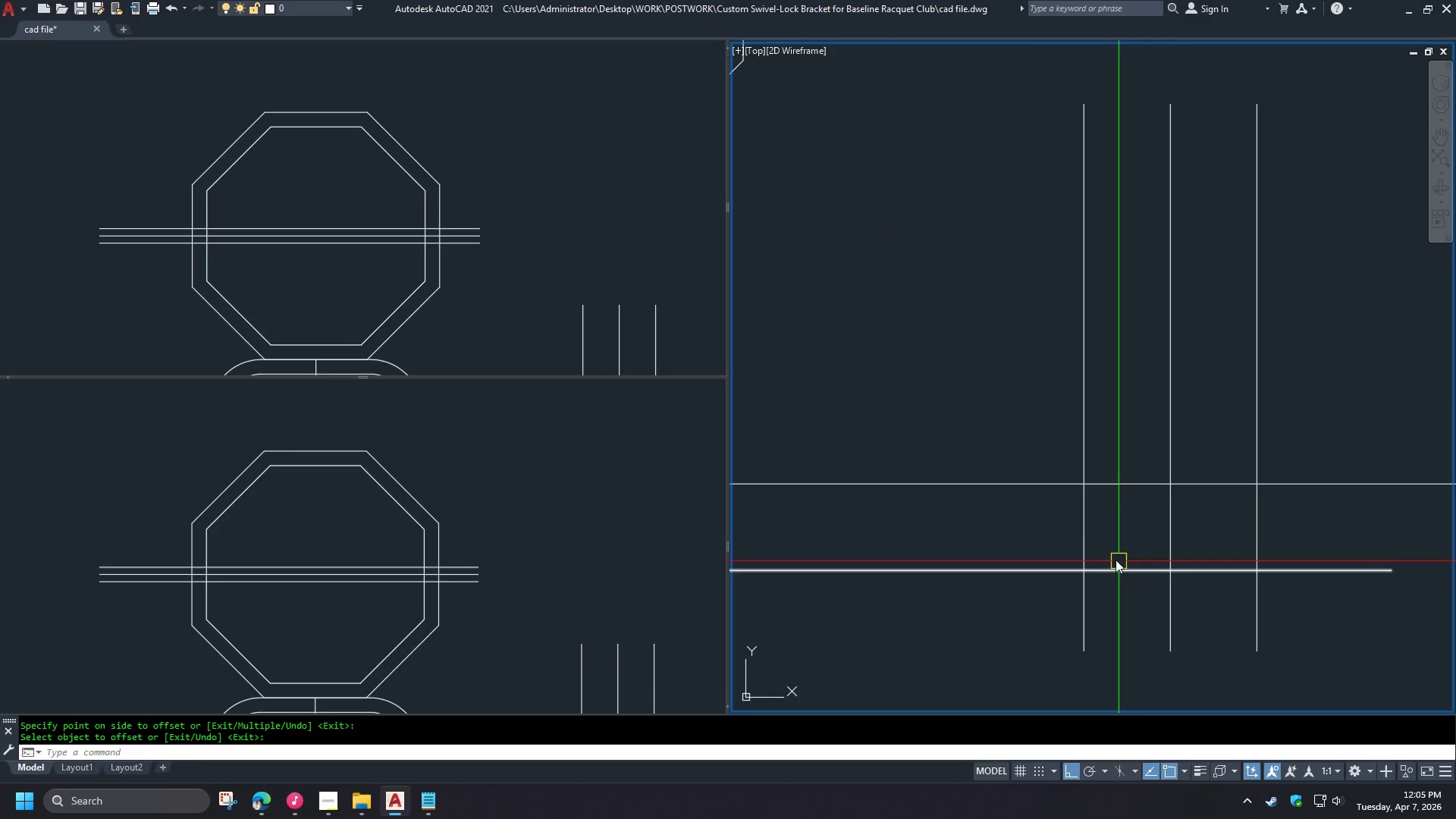 
left_click([1082, 541])
 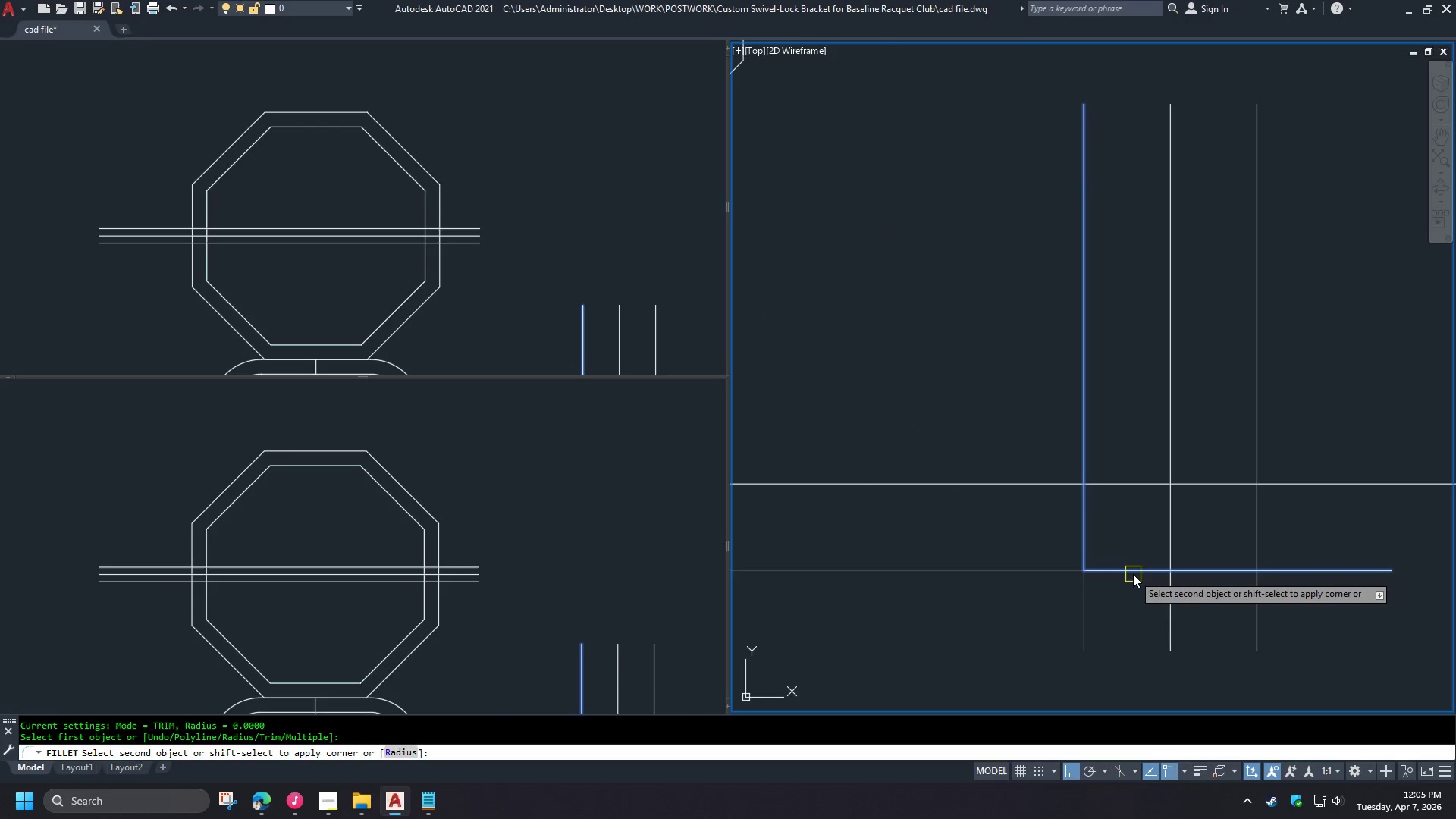 
left_click([1133, 574])
 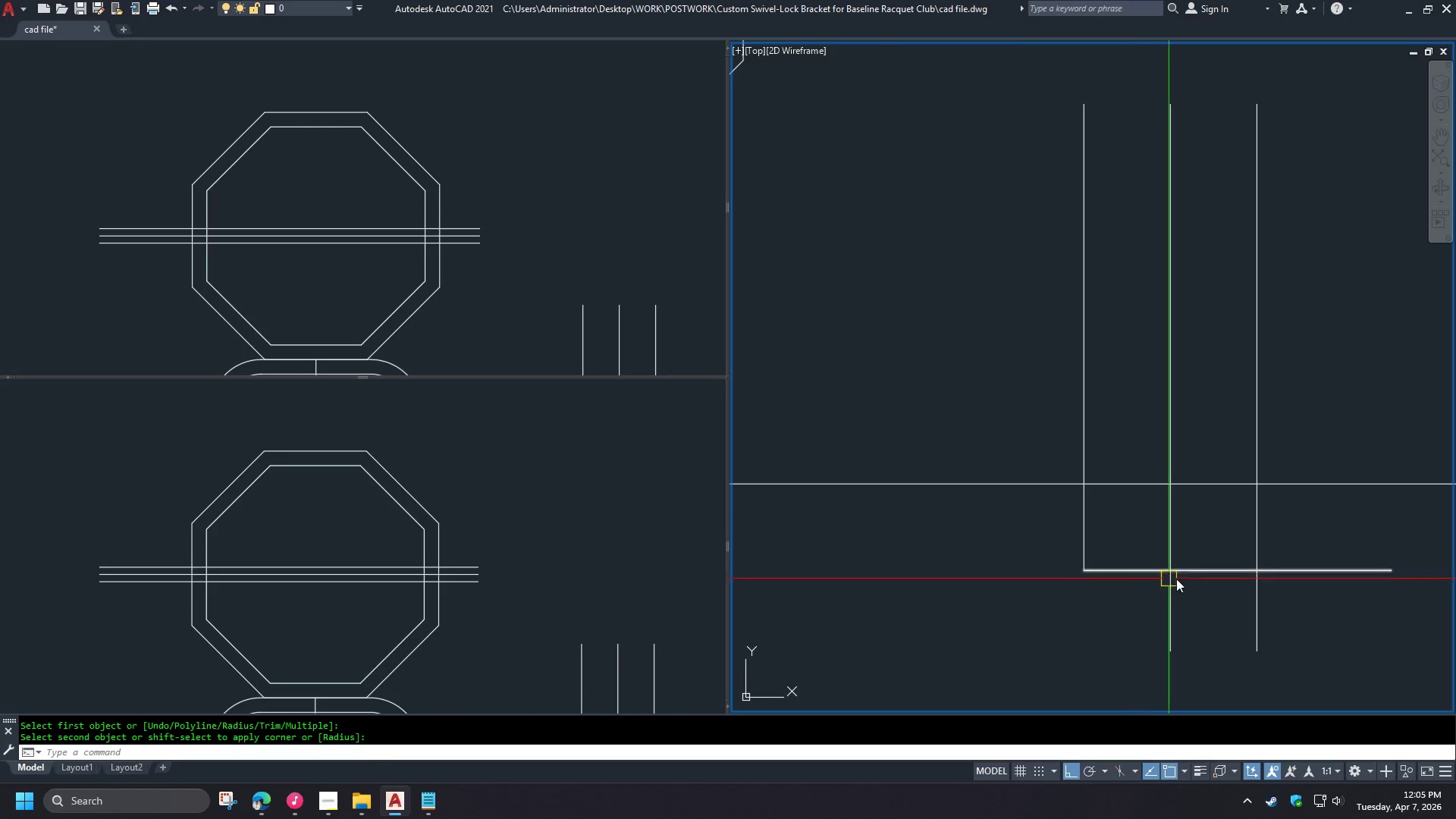 
key(Space)
 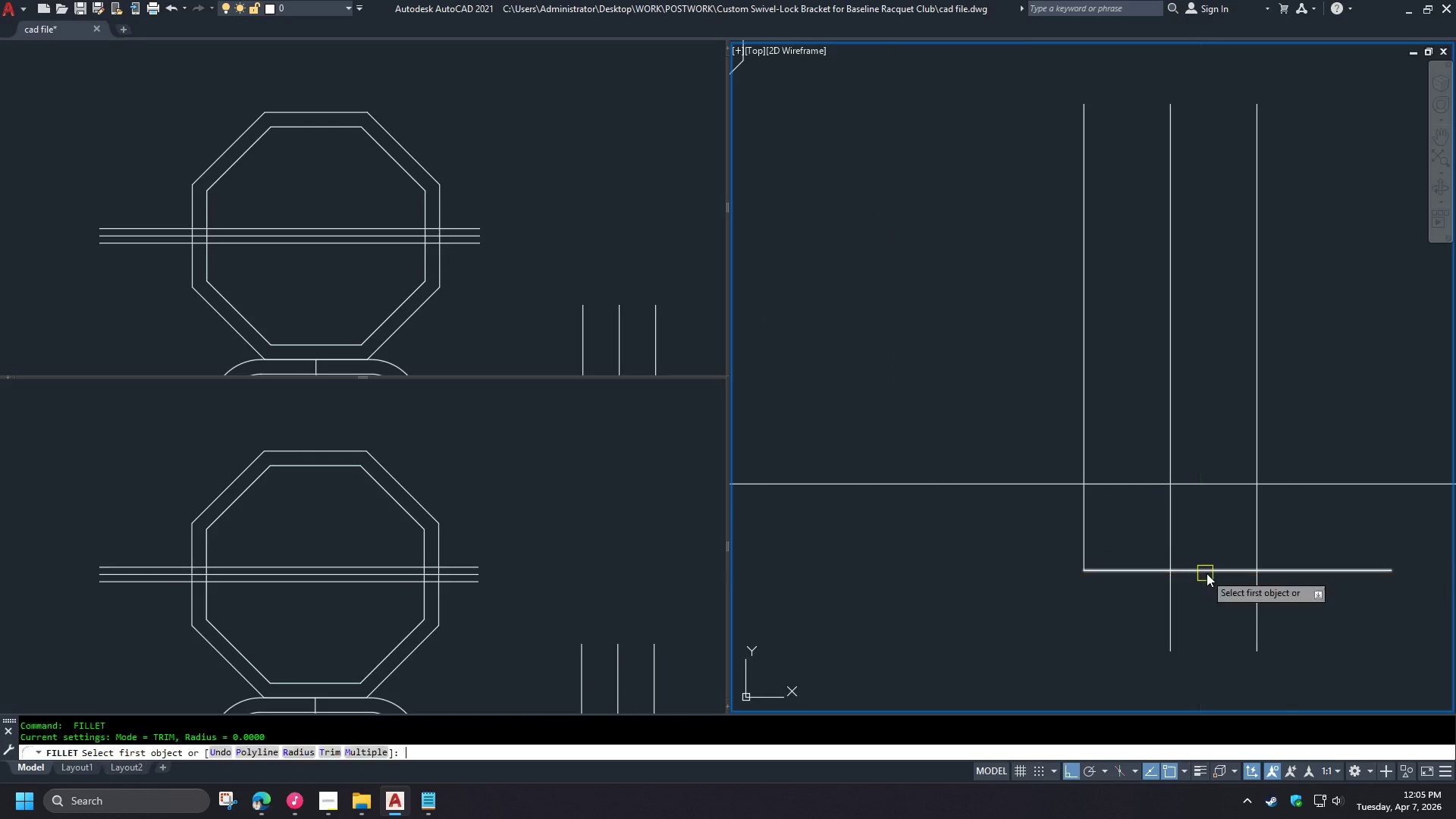 
left_click_drag(start_coordinate=[1207, 573], to_coordinate=[1215, 571])
 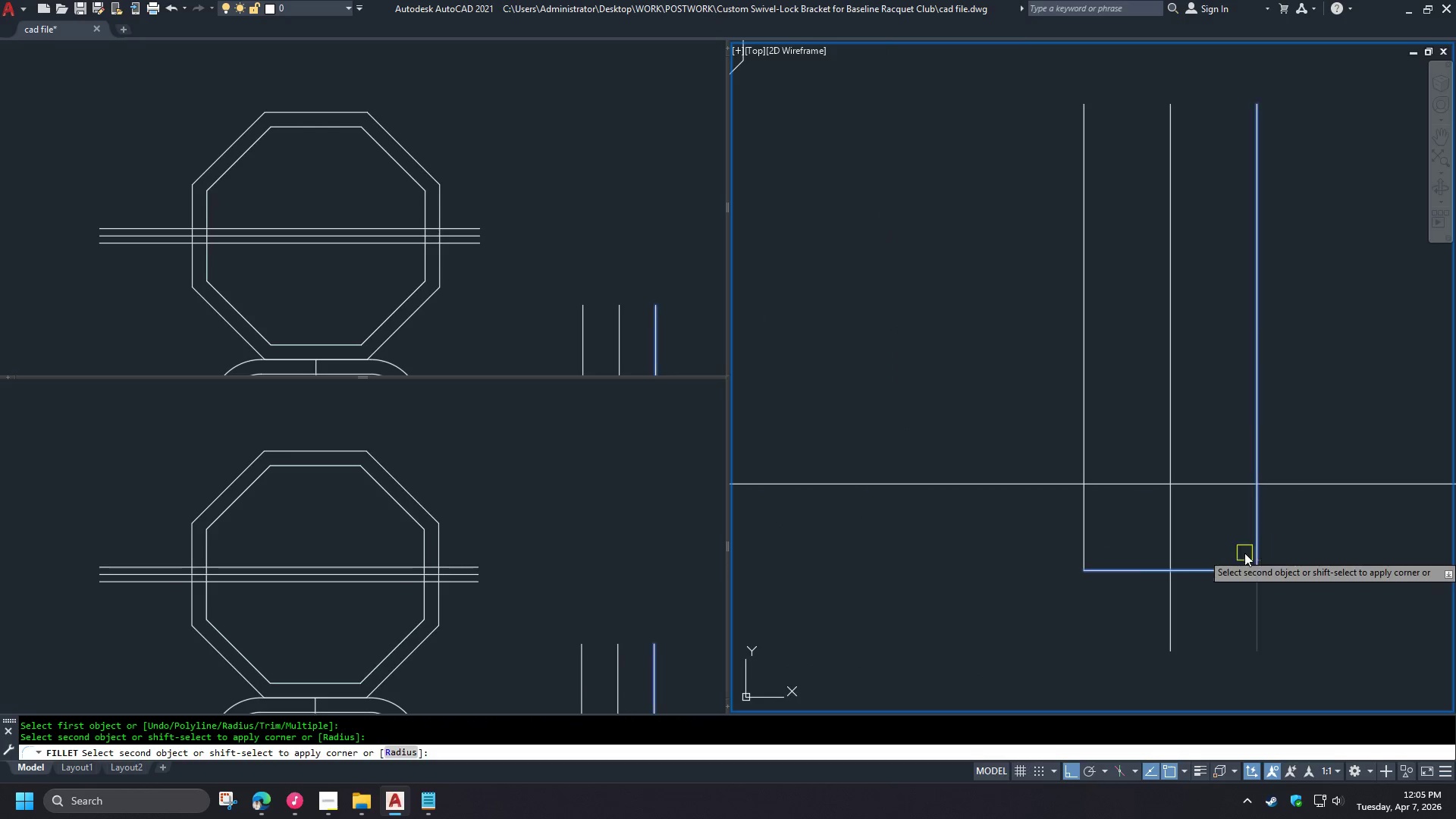 
scroll: coordinate [1207, 573], scroll_direction: down, amount: 1.0
 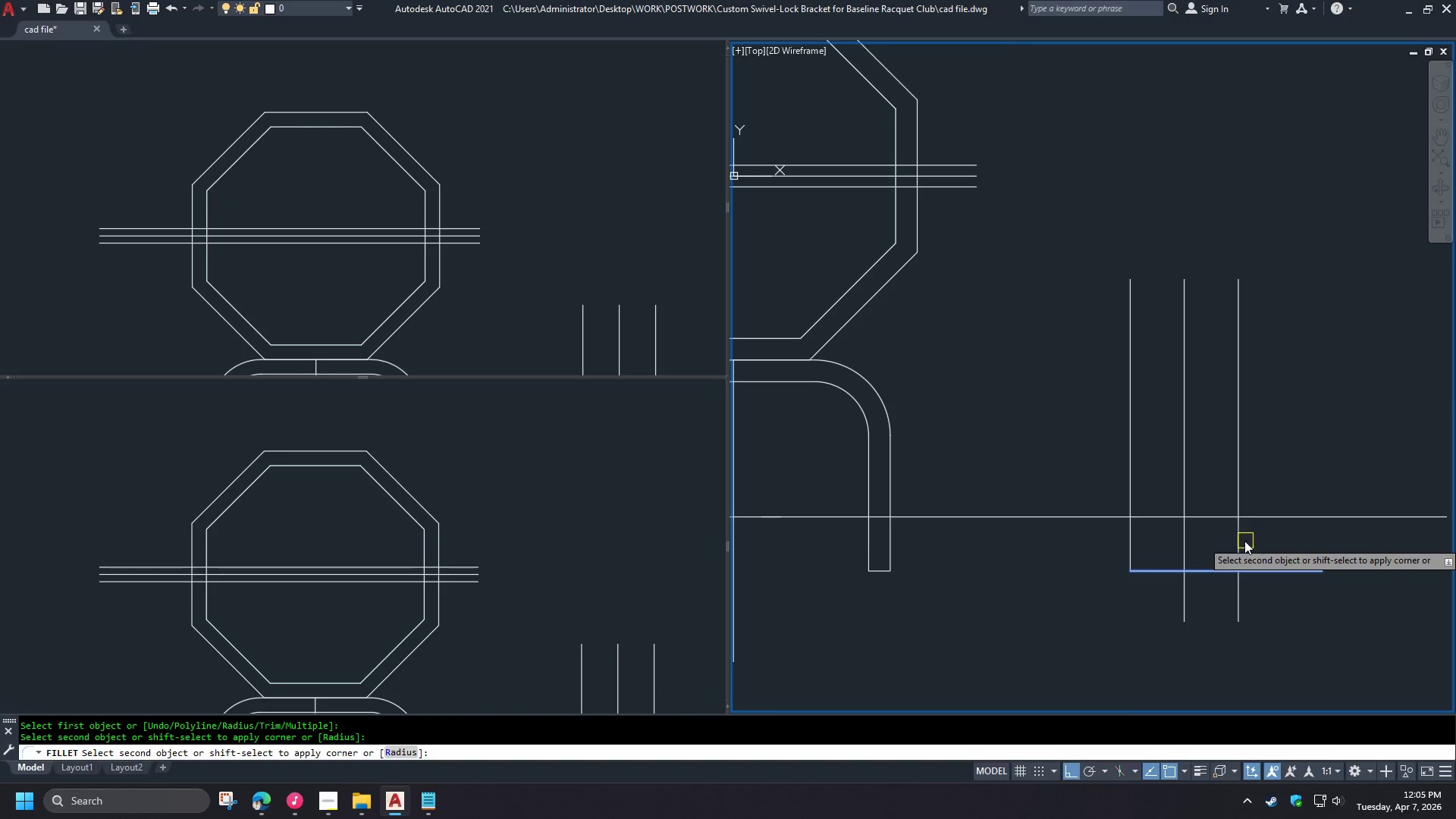 
left_click([1242, 542])
 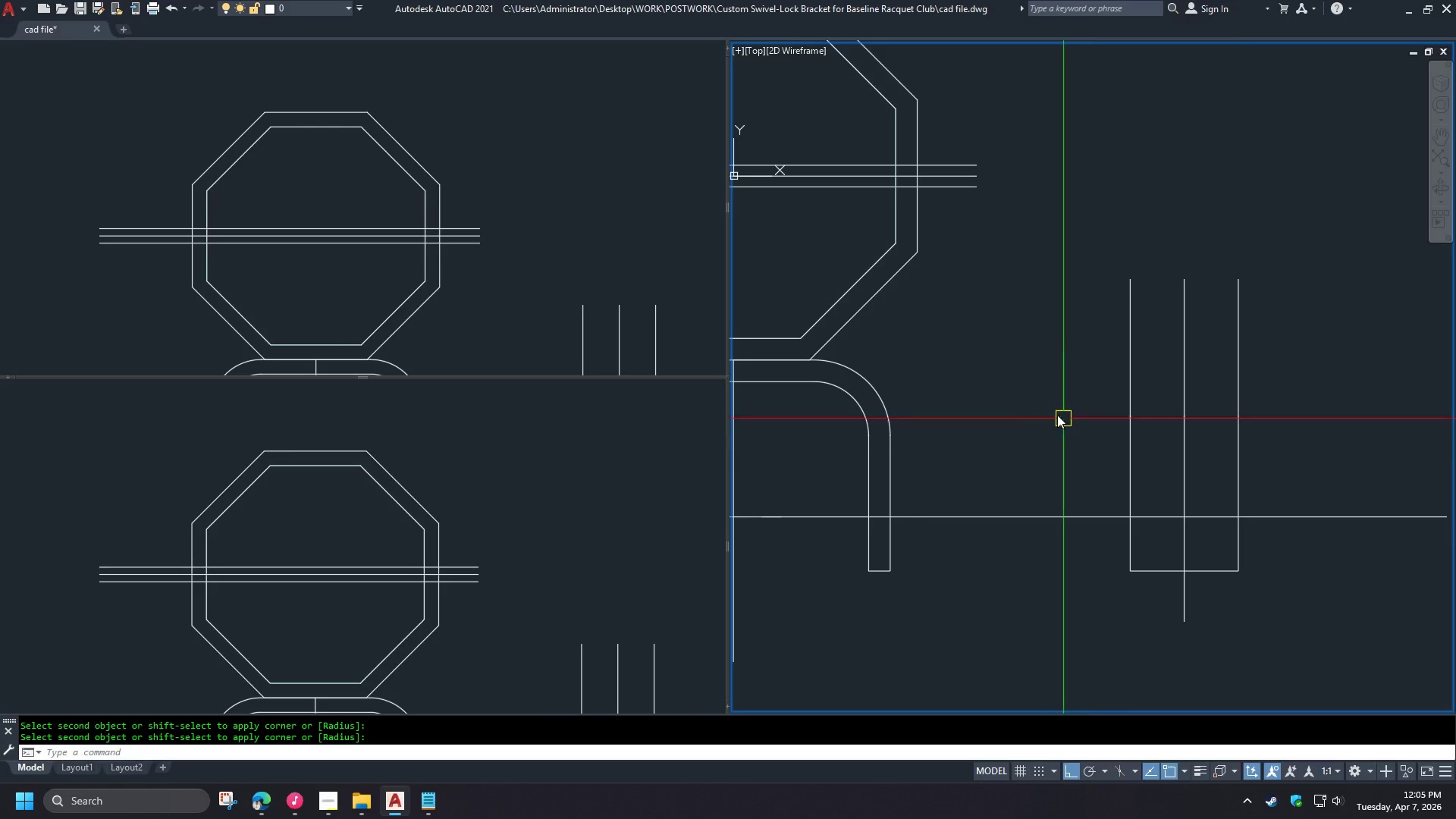 
key(L)
 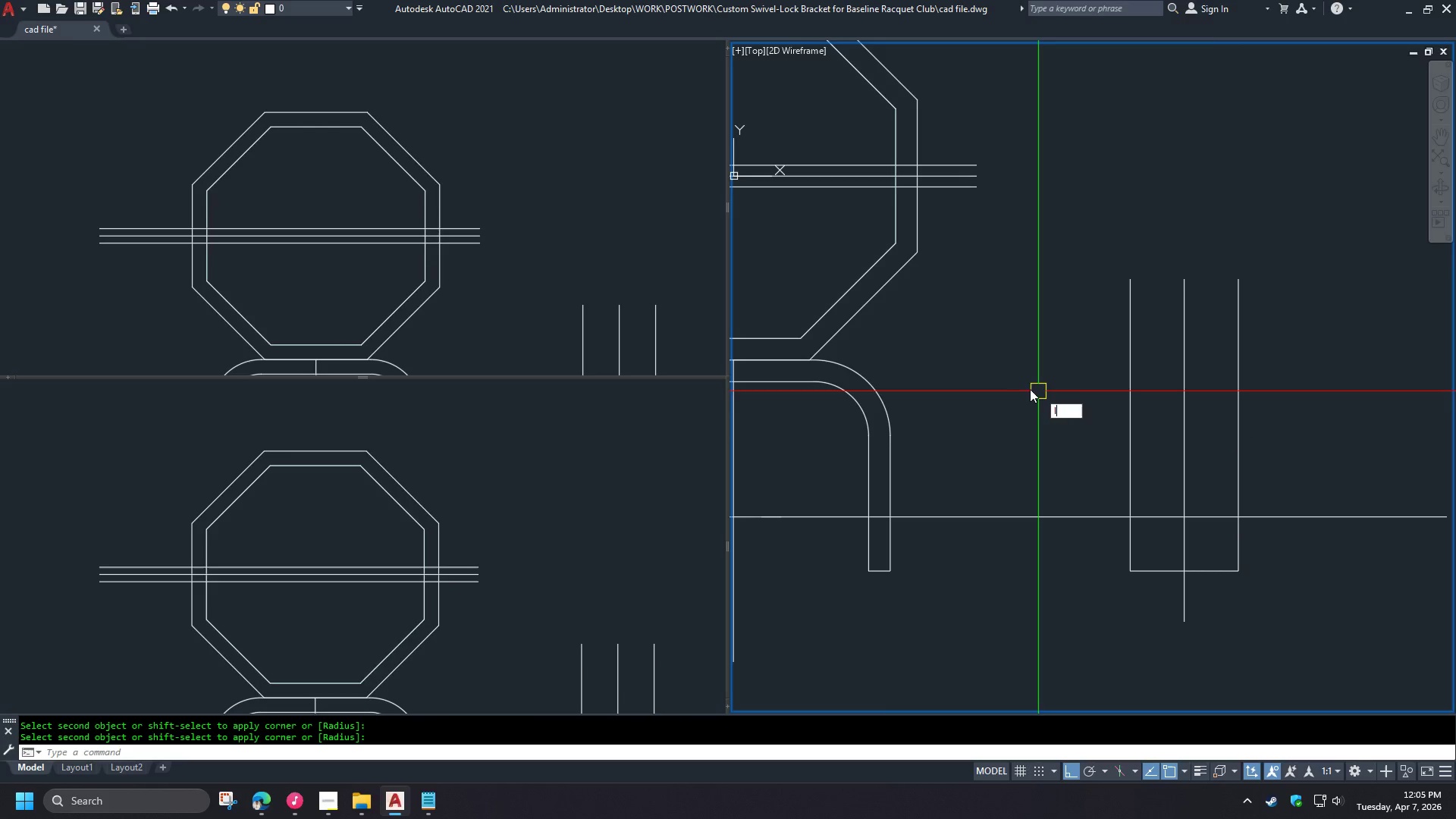 
key(Space)
 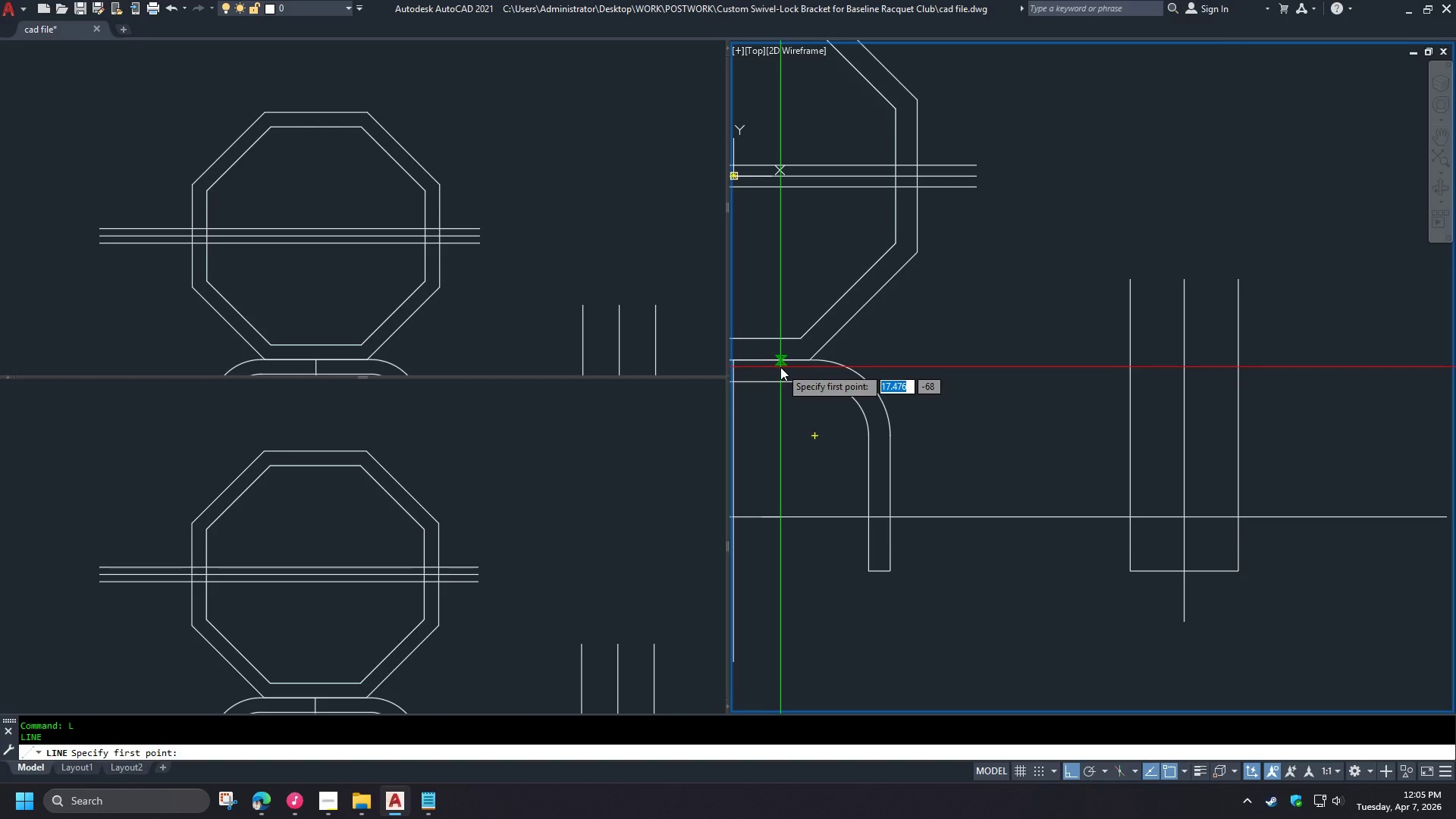 
left_click_drag(start_coordinate=[782, 366], to_coordinate=[788, 366])
 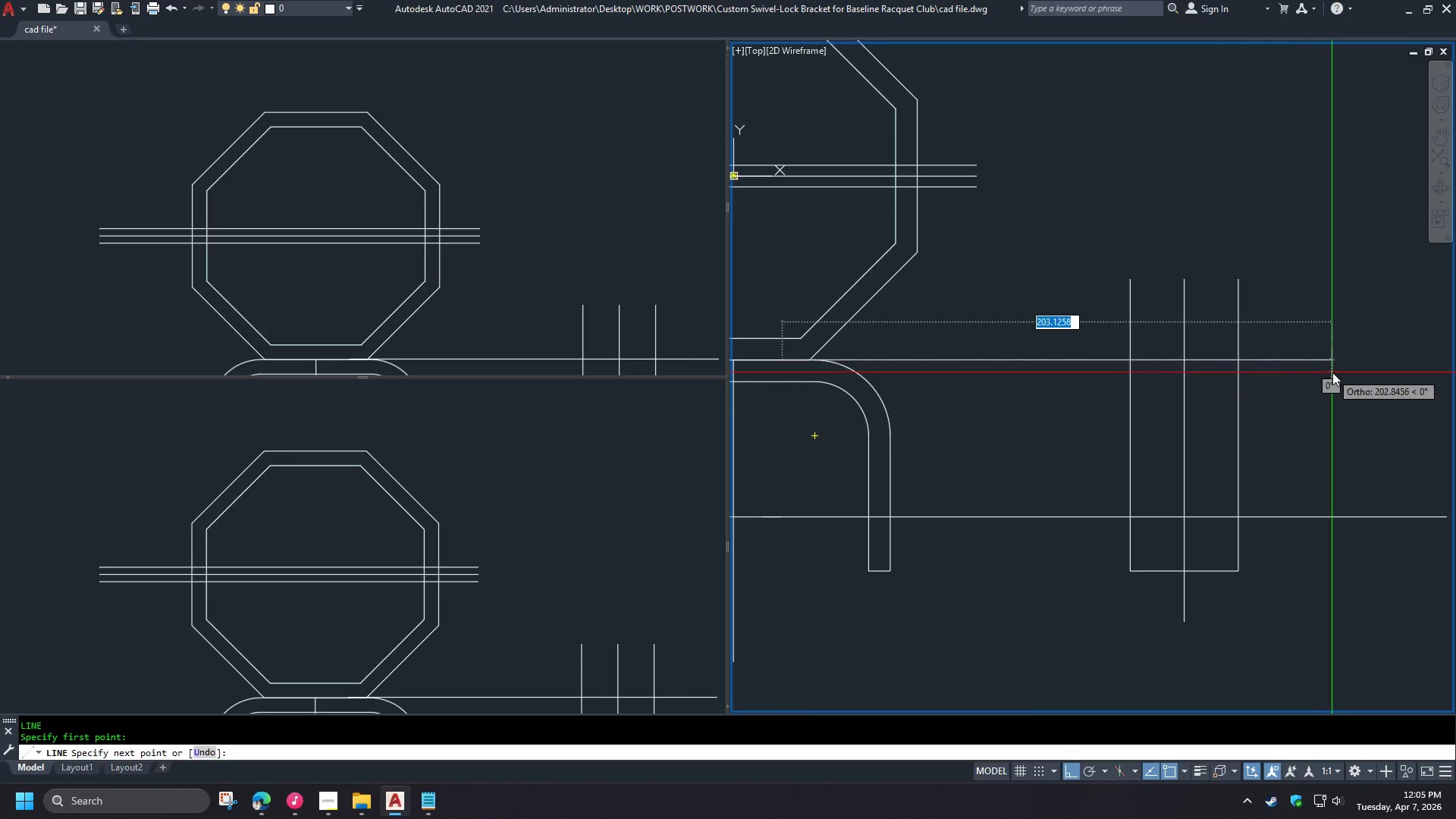 
double_click([1333, 373])
 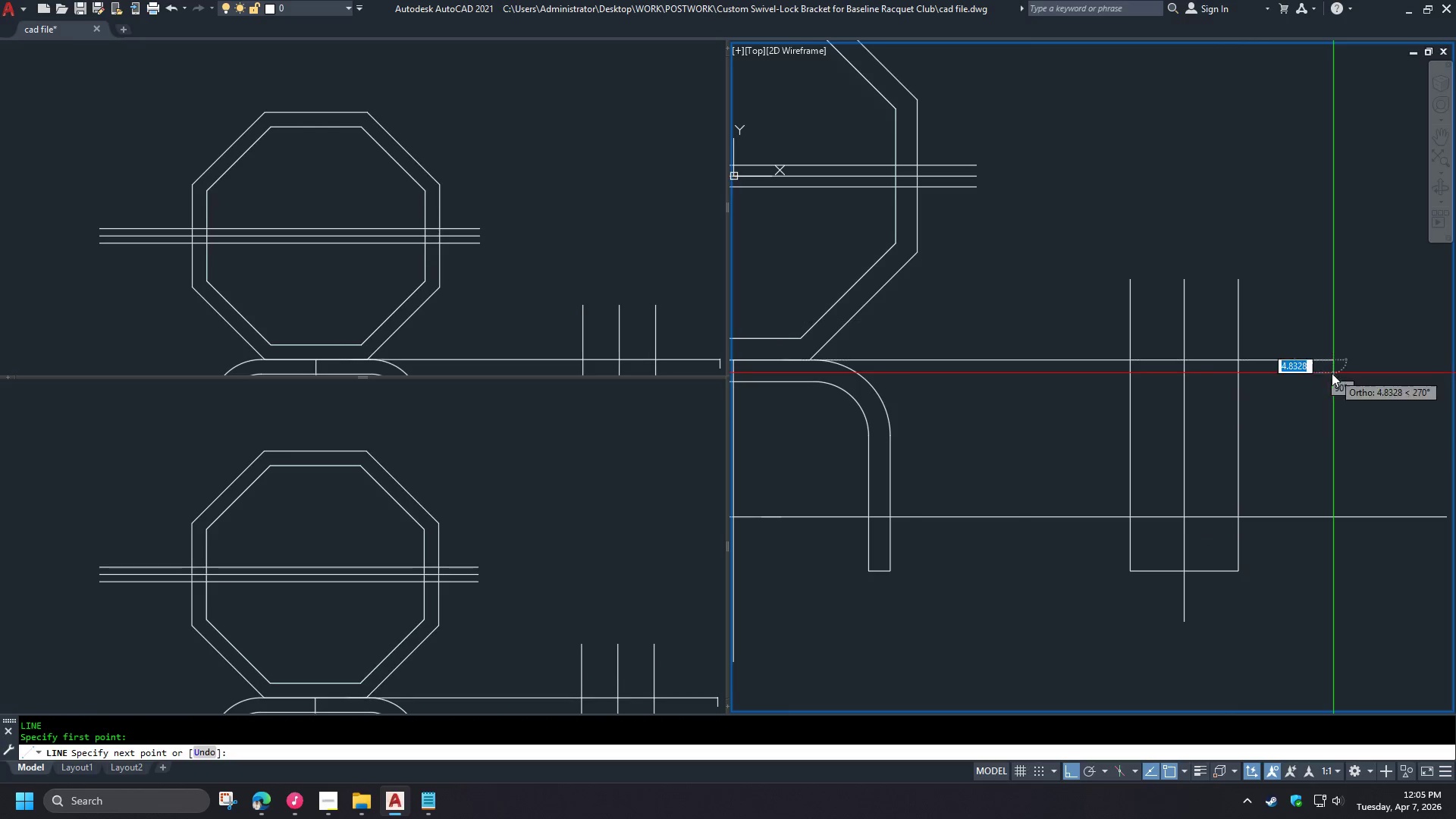 
key(Space)
 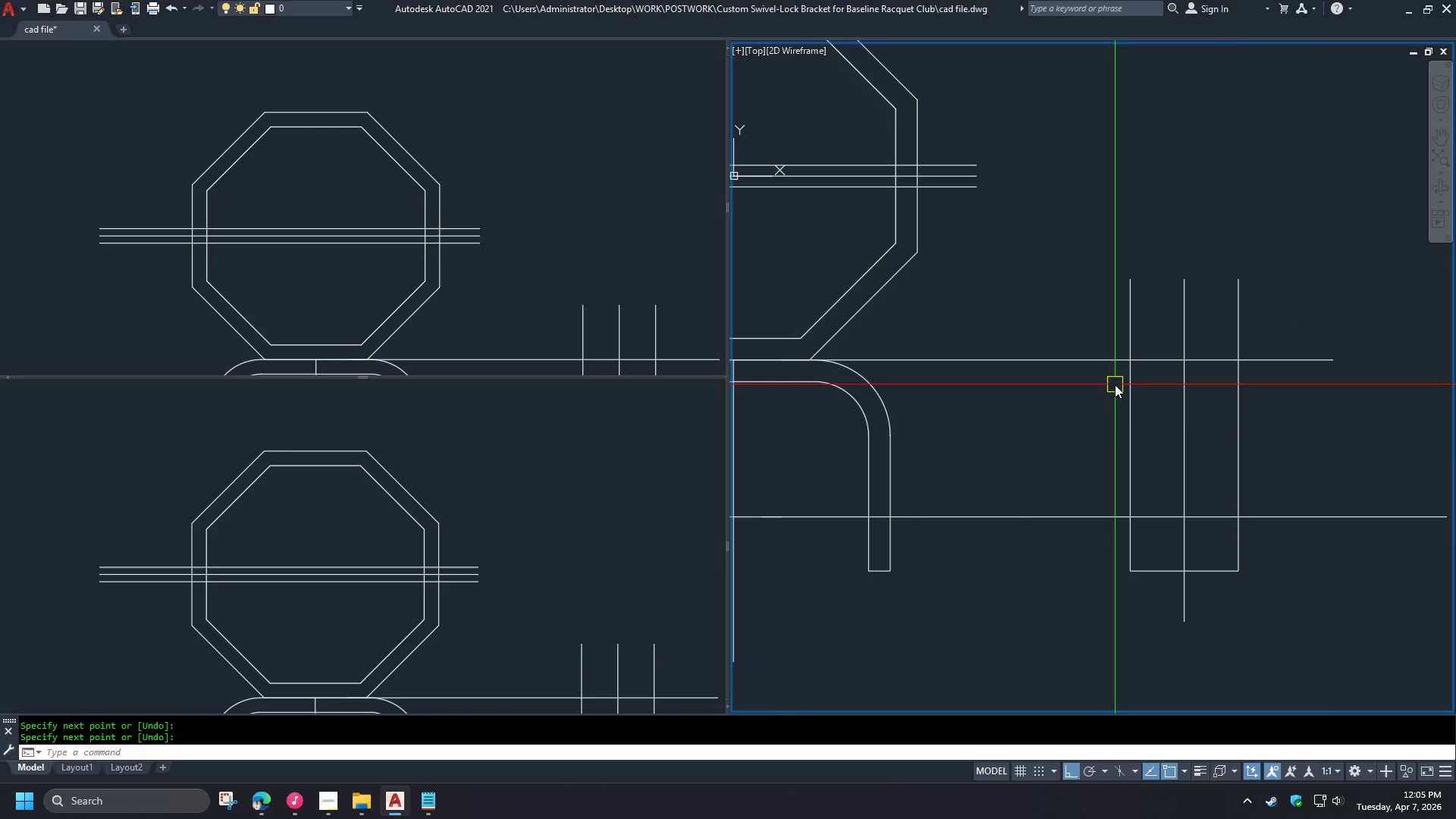 
key(Space)
 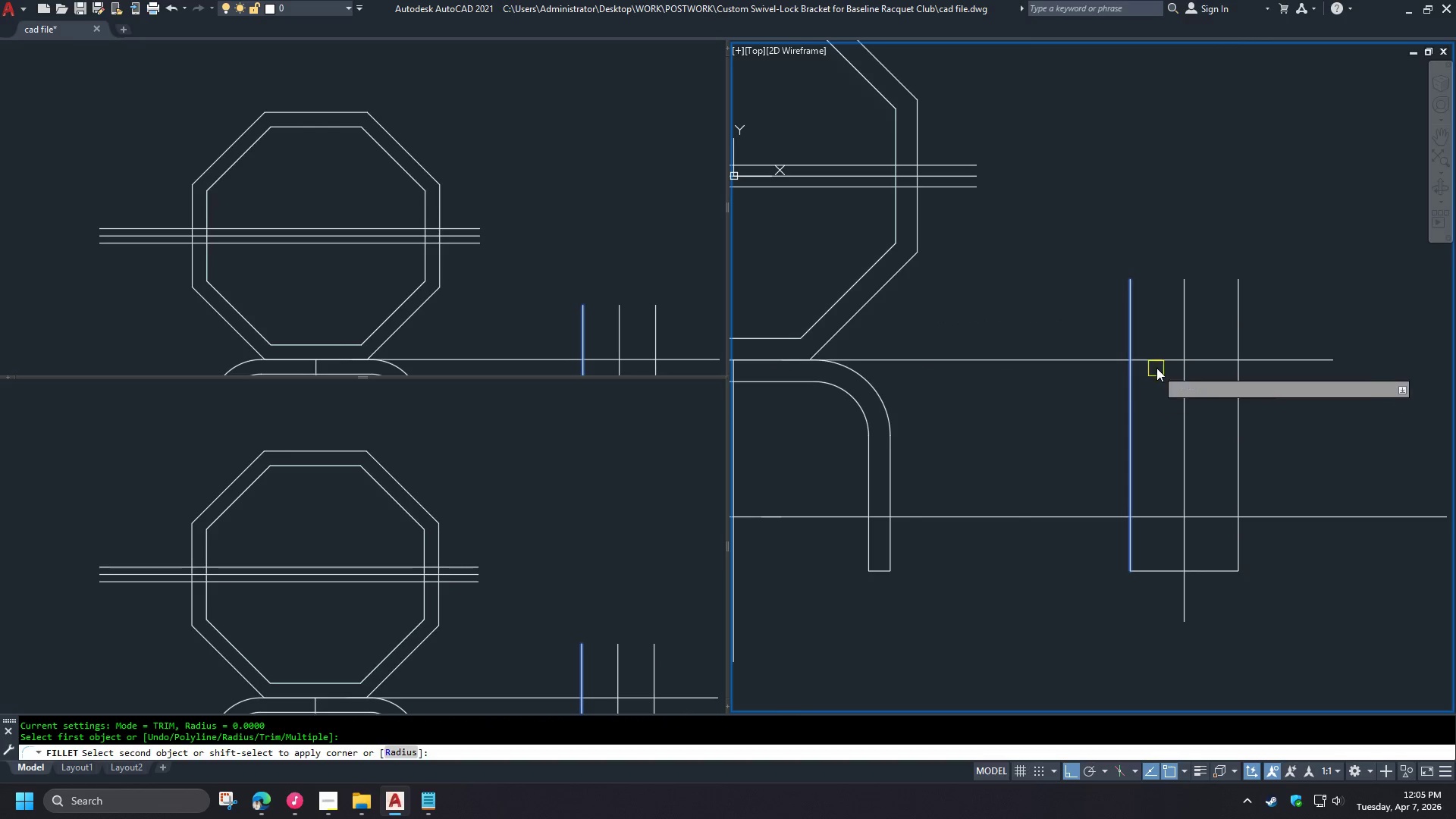 
double_click([1157, 365])
 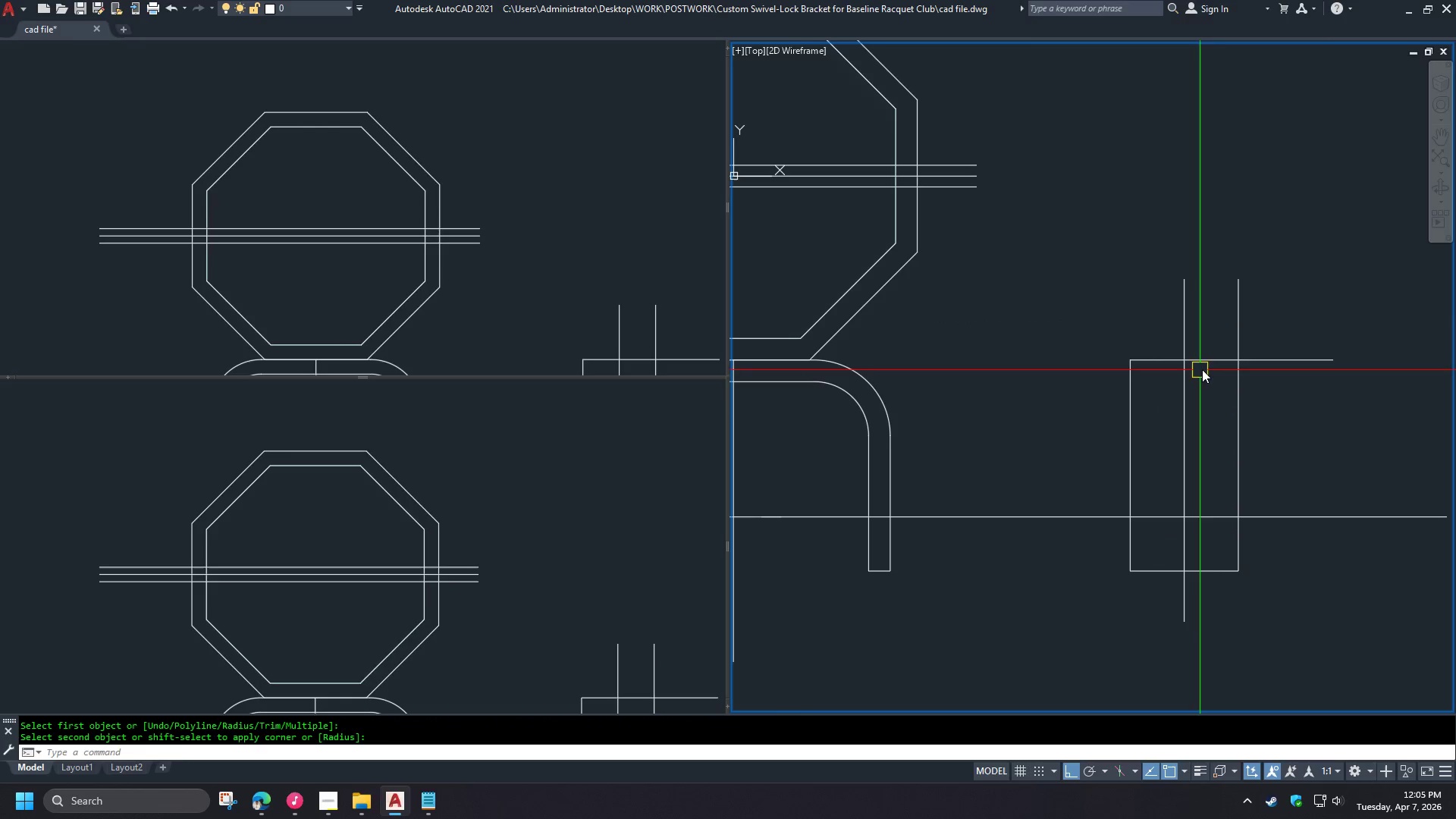 
key(Space)
 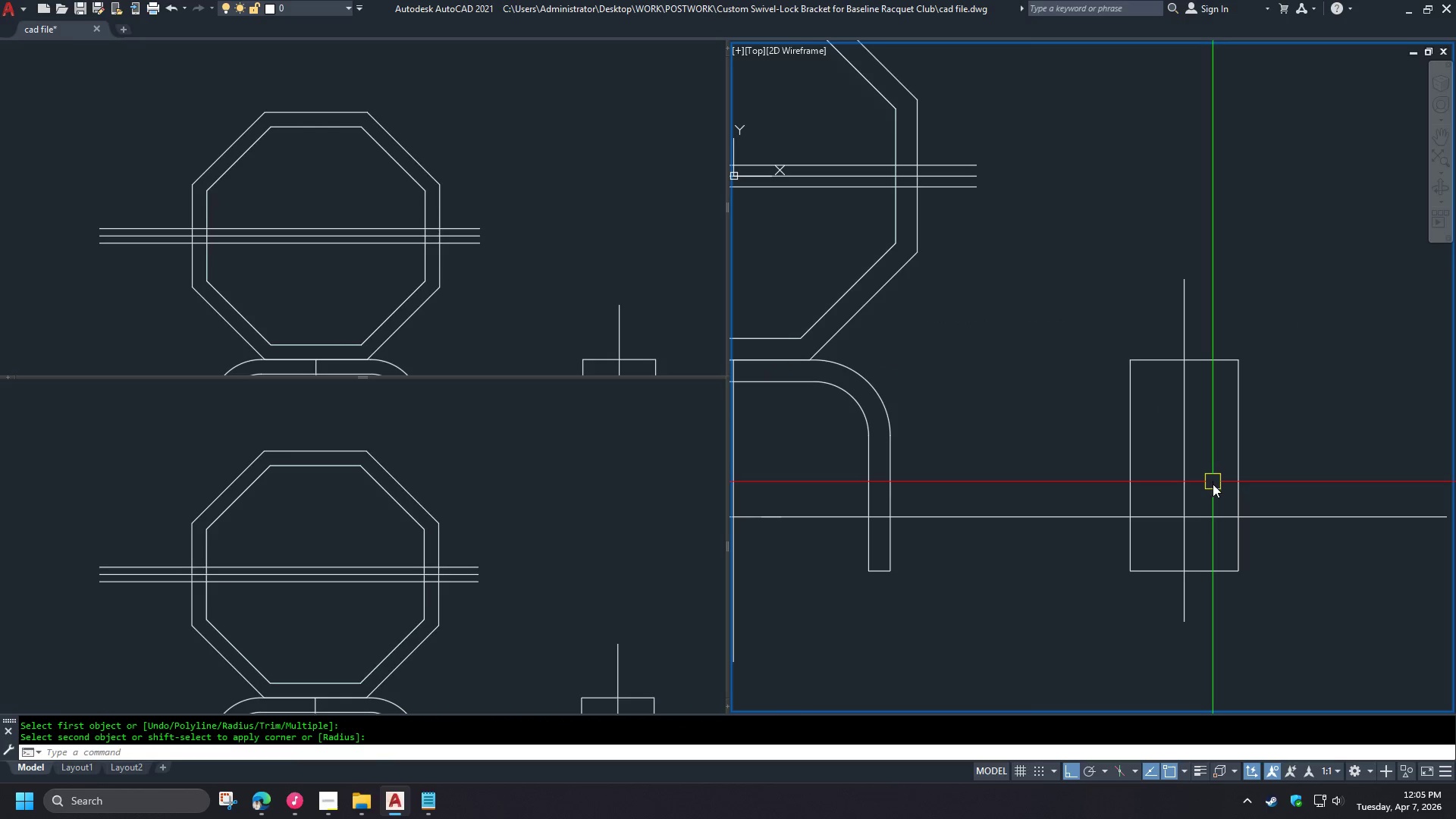 
scroll: coordinate [1217, 552], scroll_direction: up, amount: 1.0
 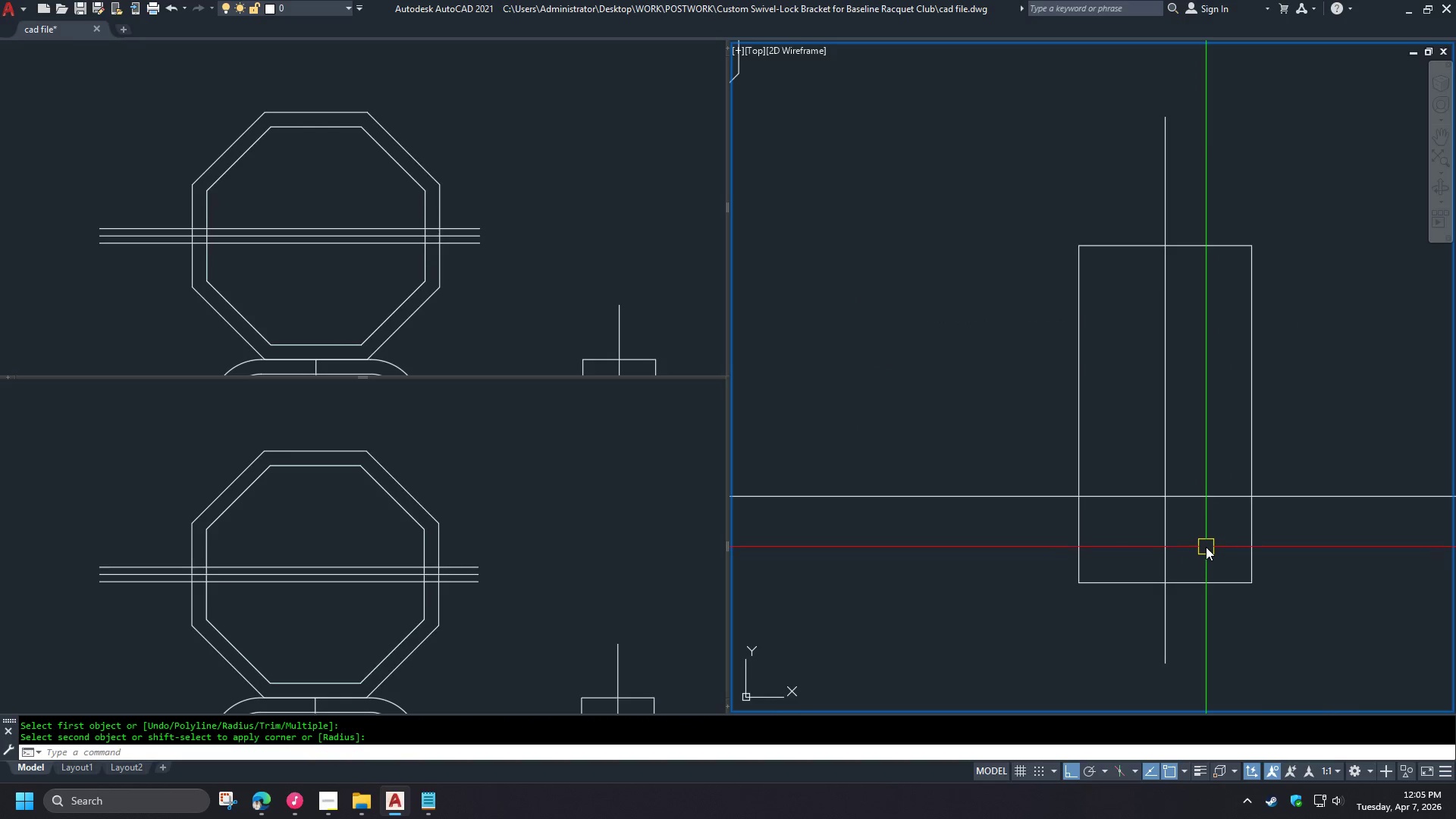 
scroll: coordinate [1206, 547], scroll_direction: down, amount: 1.0
 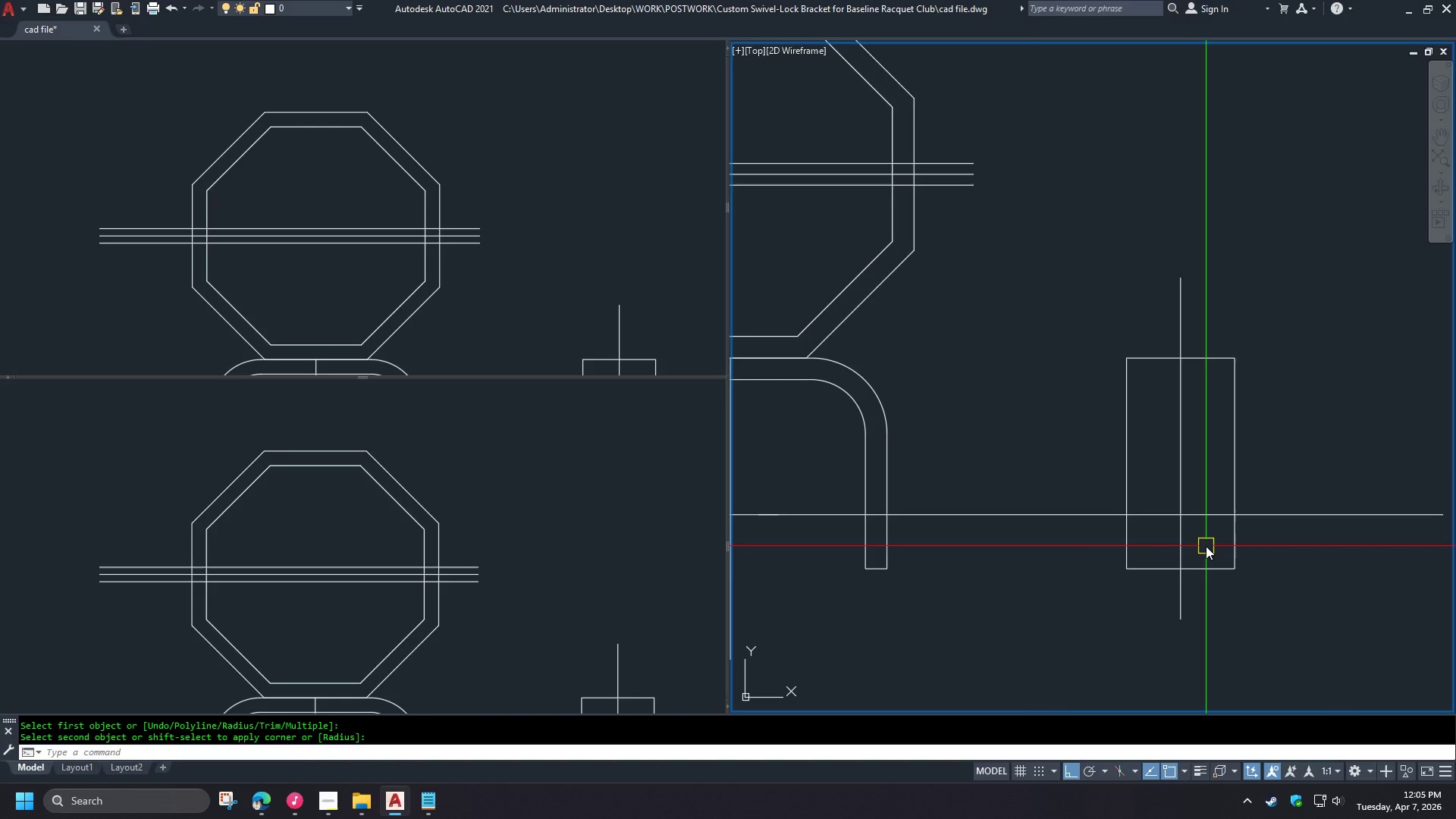 
key(F)
 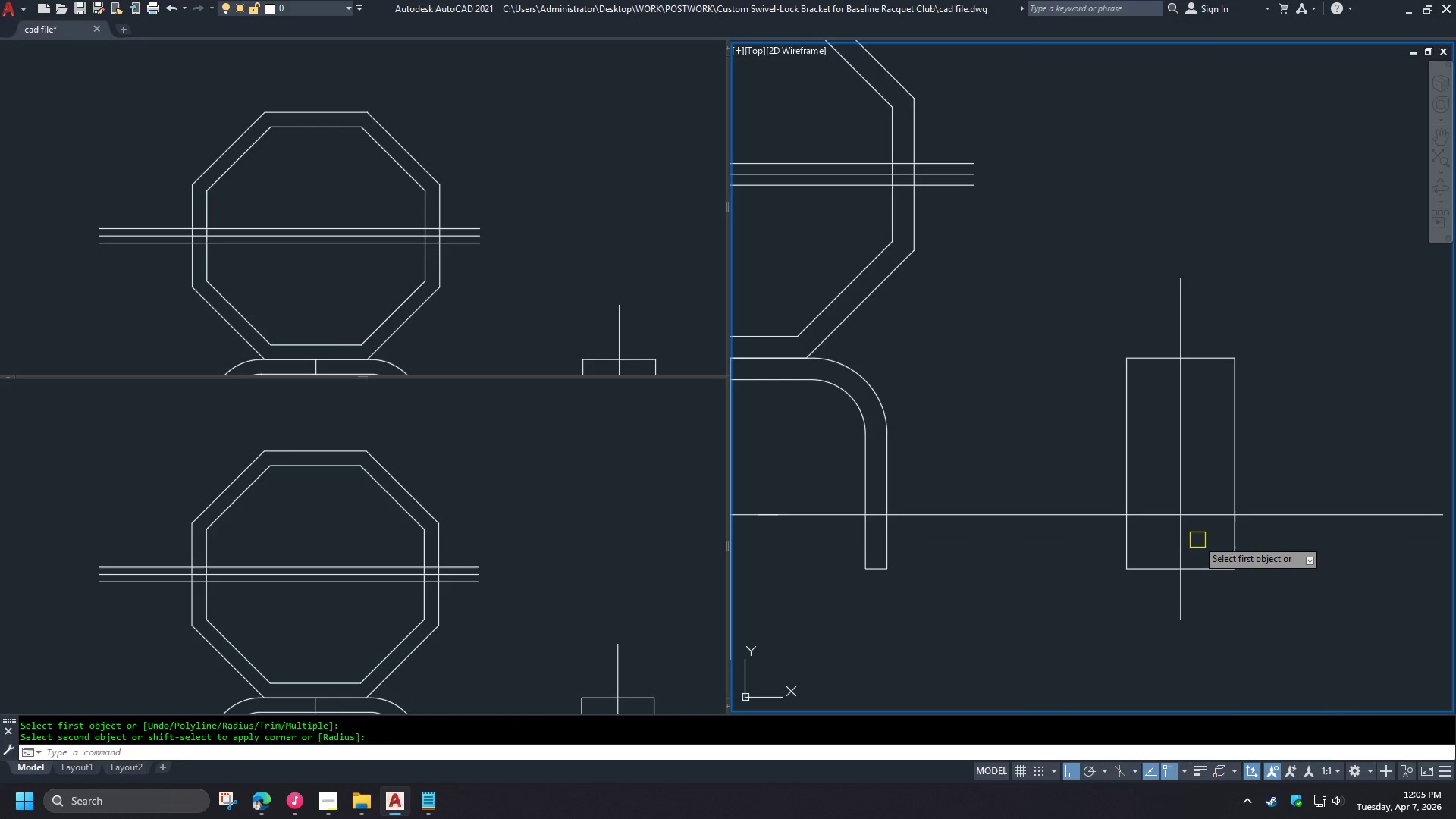 
key(Space)
 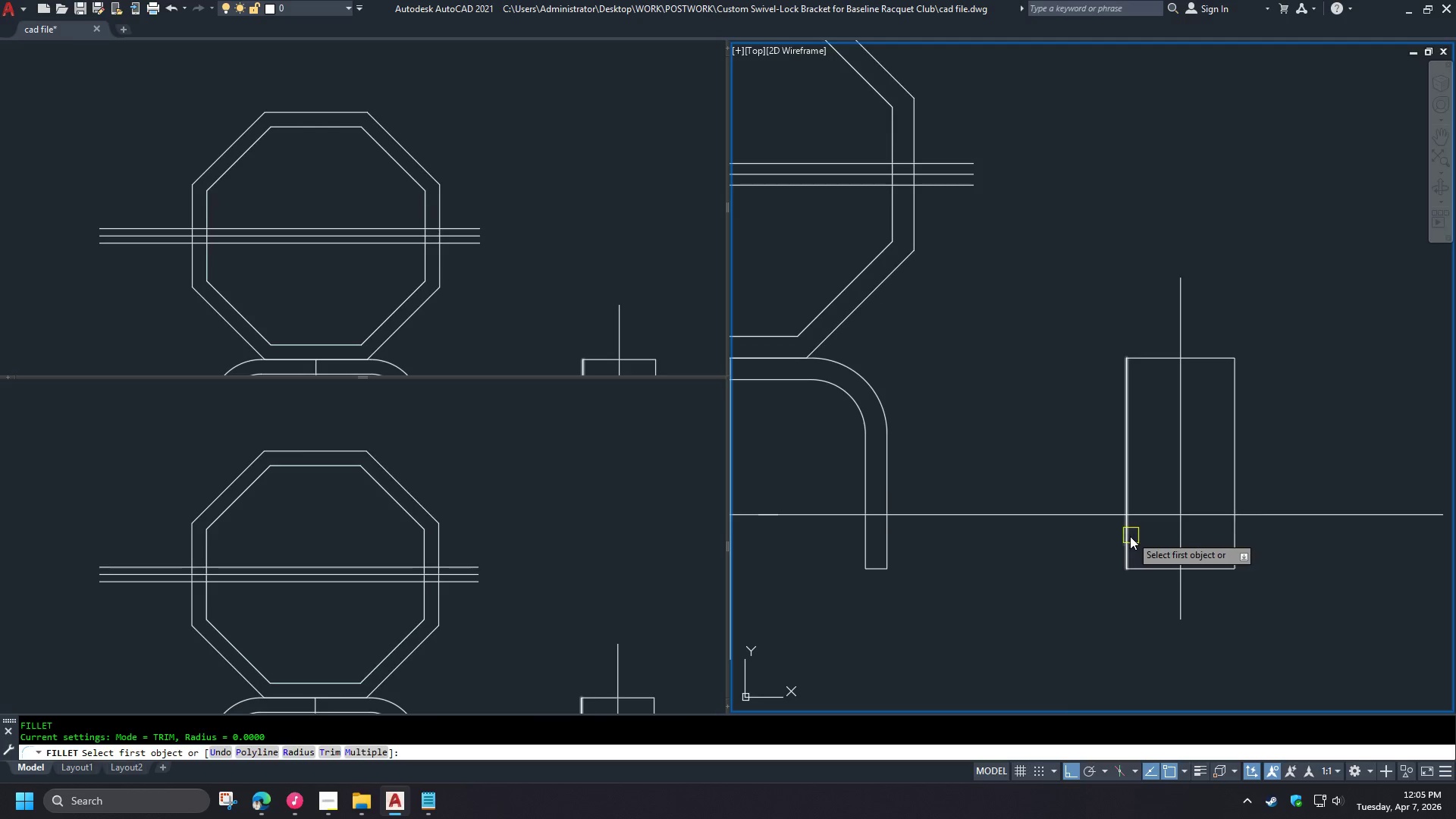 
left_click([1125, 538])
 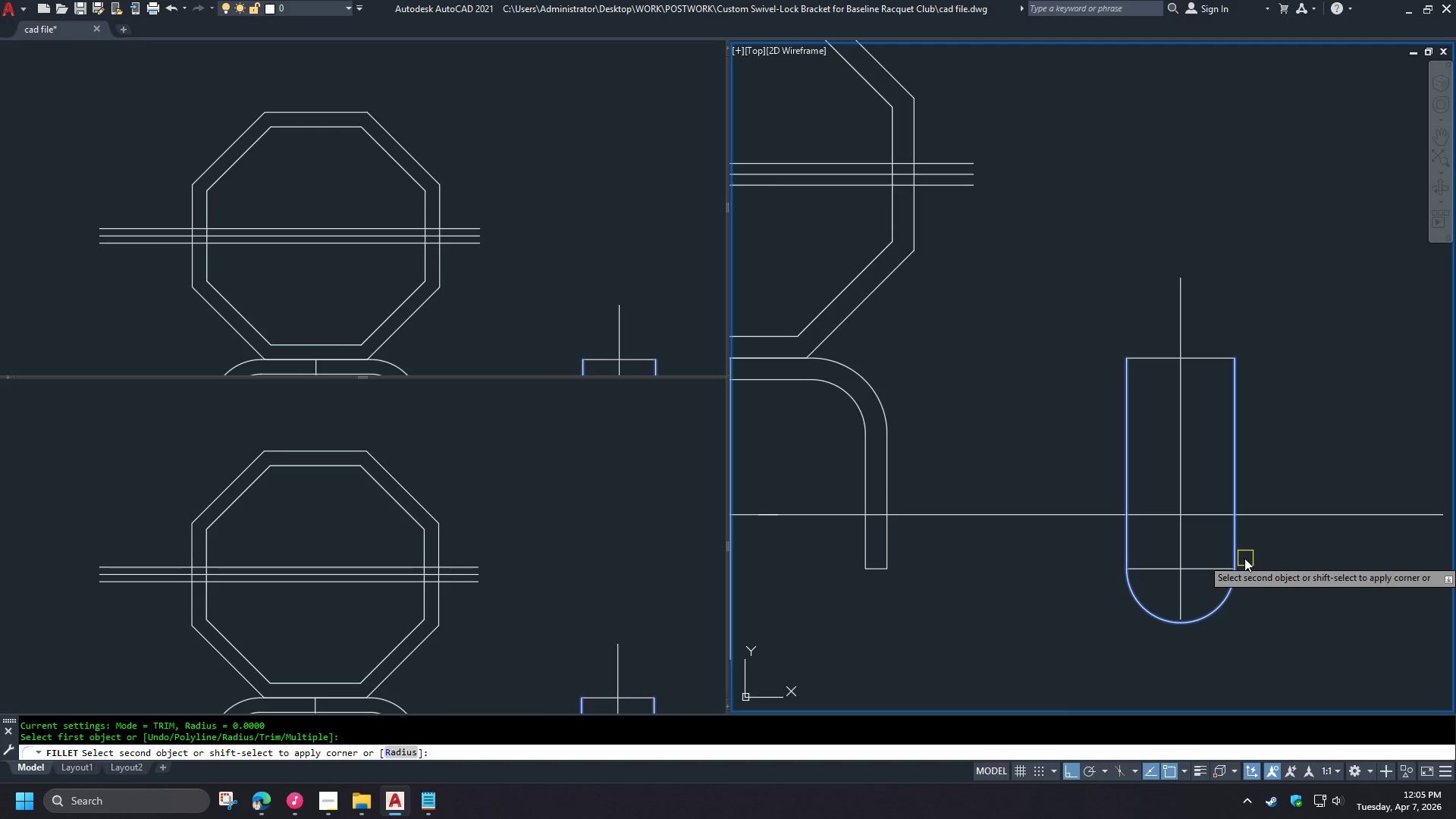 
left_click([1240, 555])
 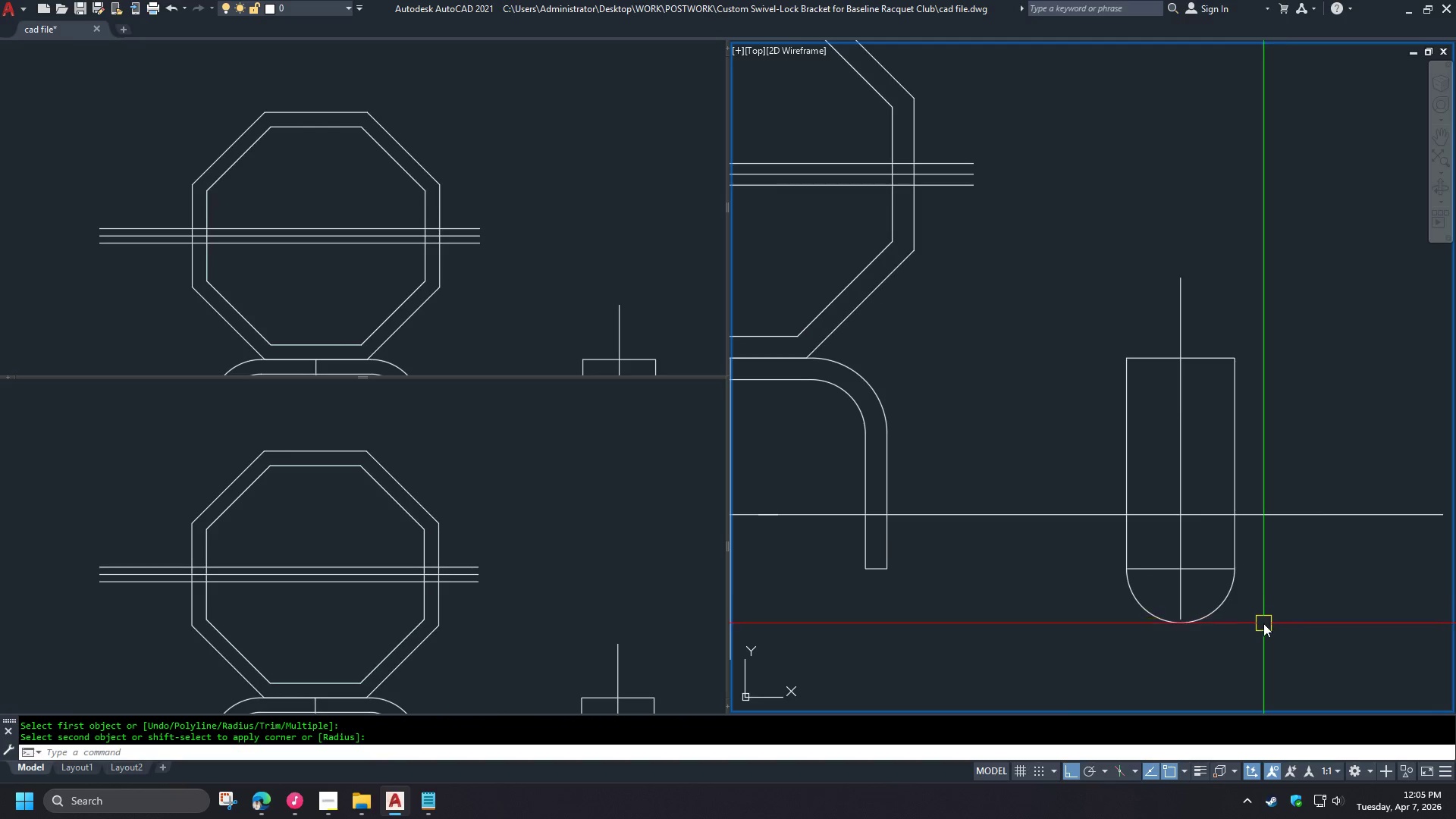 
key(S)
 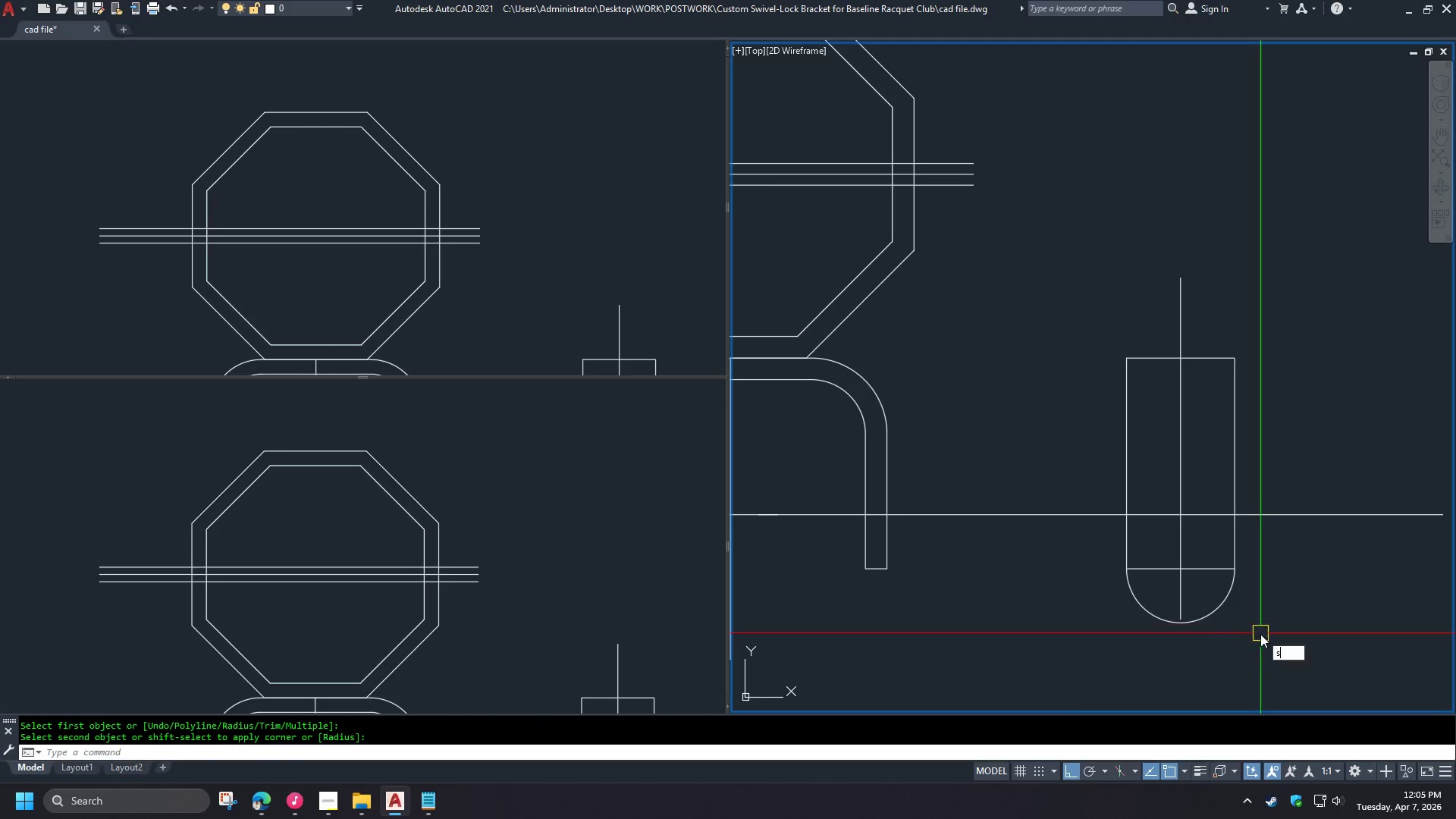 
key(Space)
 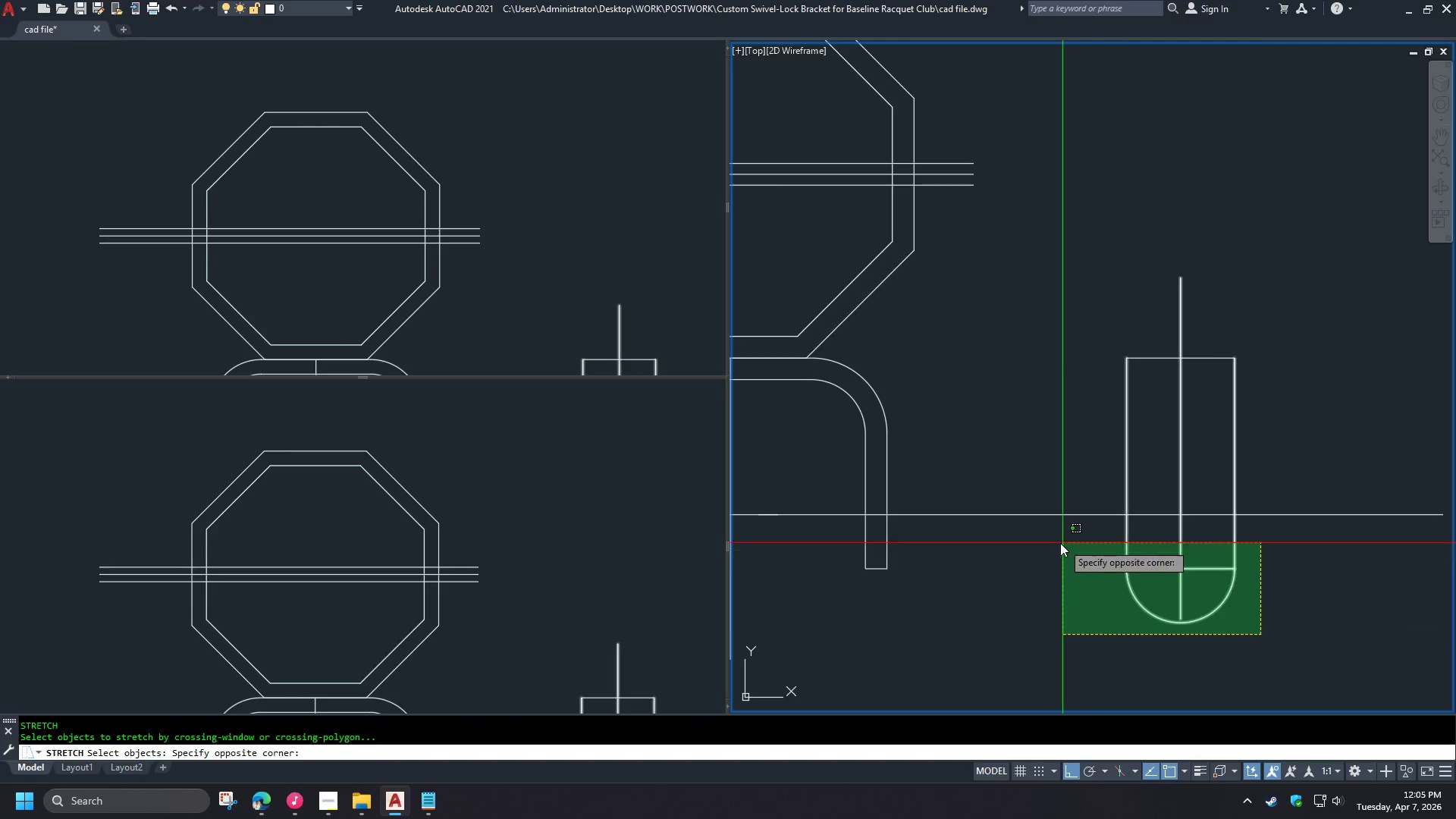 
double_click([1060, 543])
 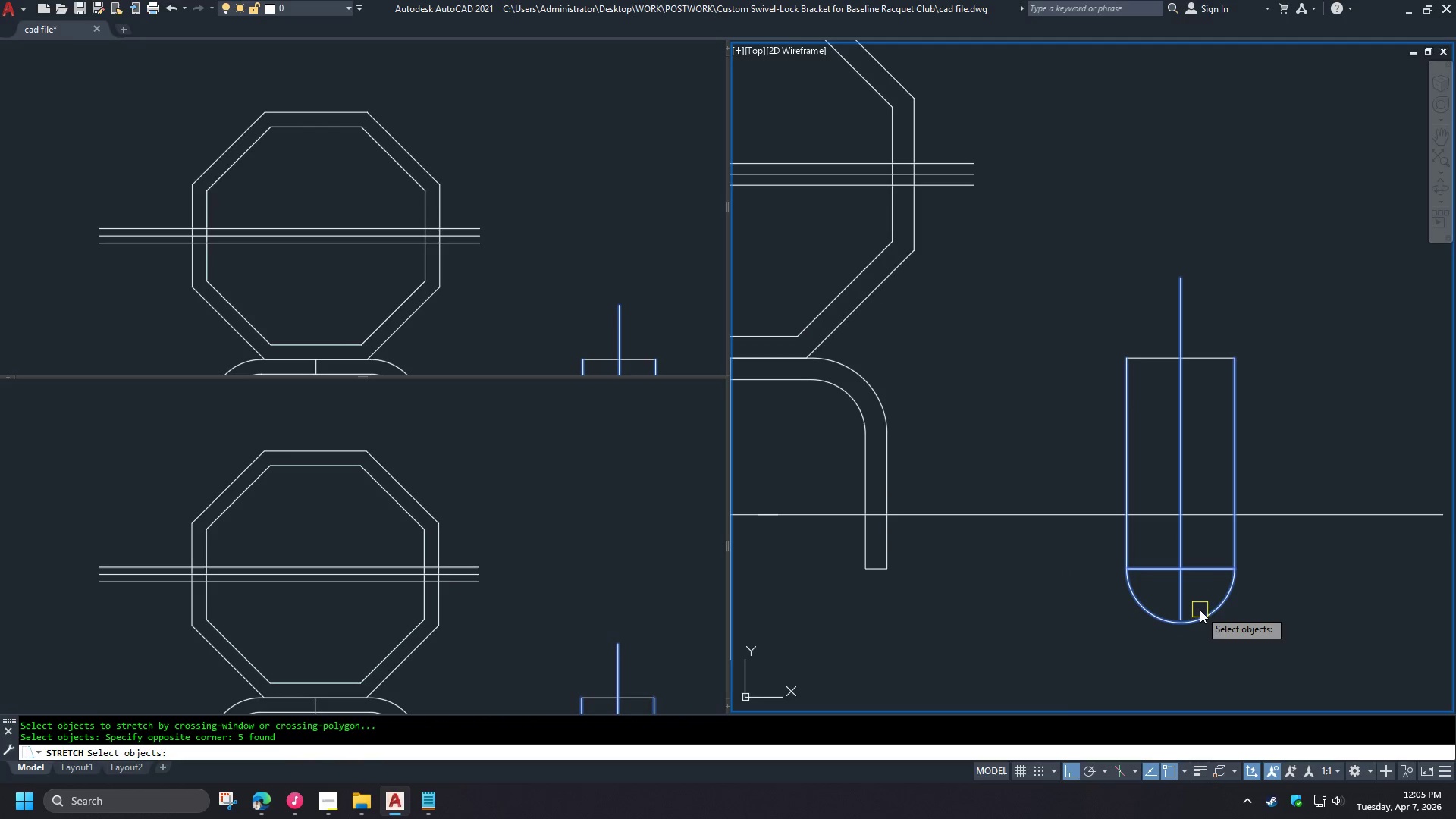 
key(Space)
 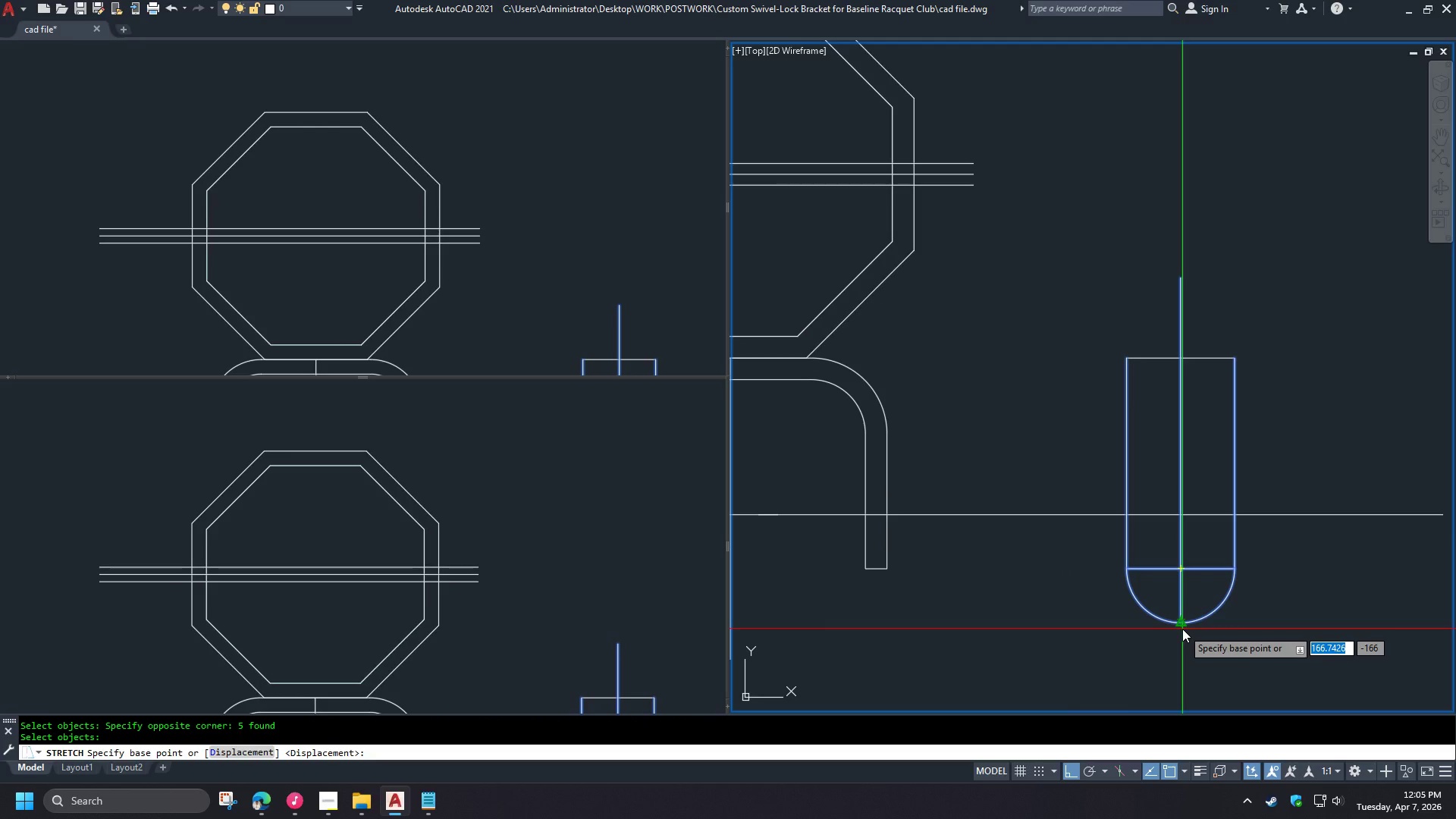 
scroll: coordinate [1179, 626], scroll_direction: up, amount: 3.0
 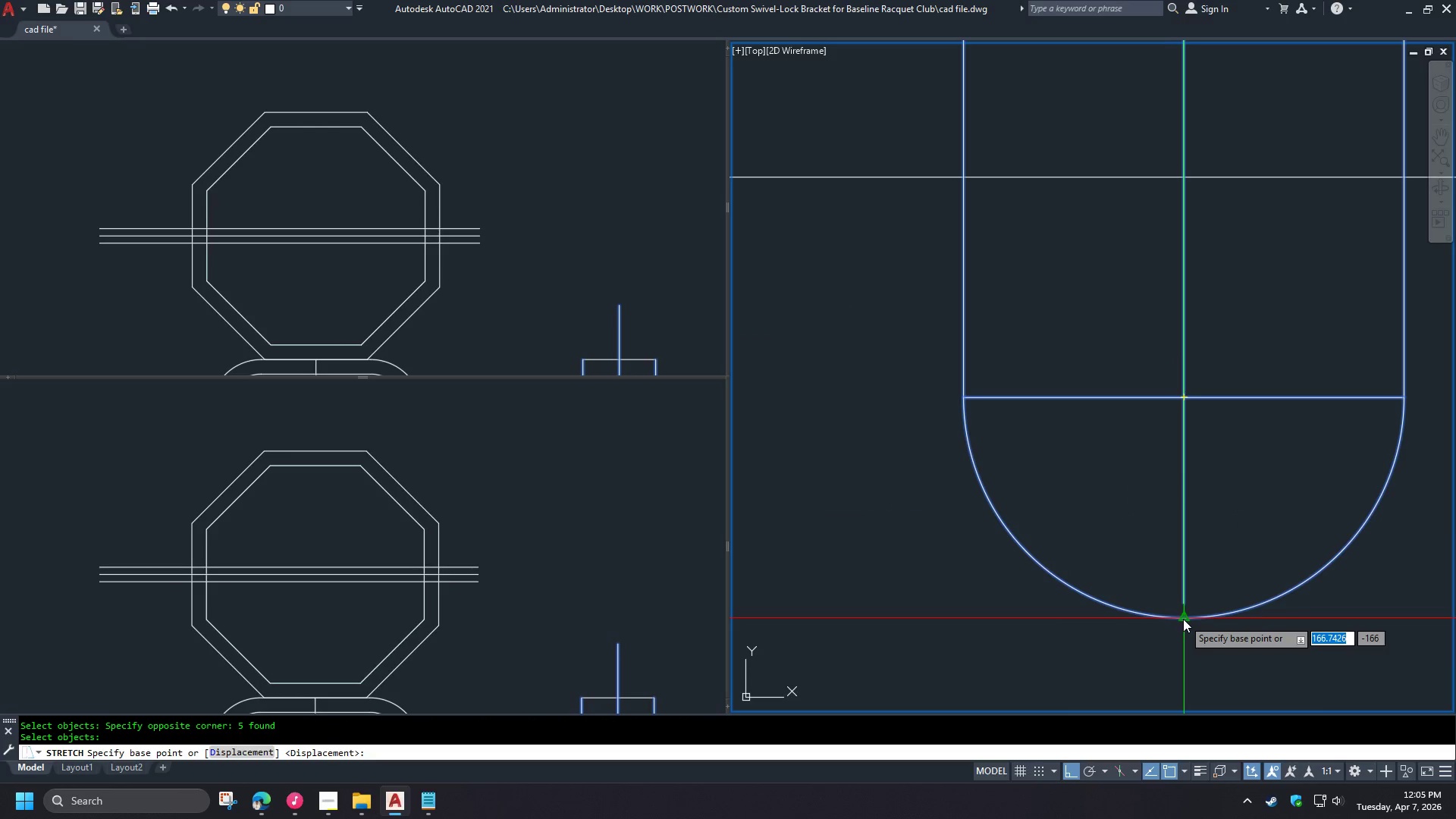 
left_click([1183, 619])
 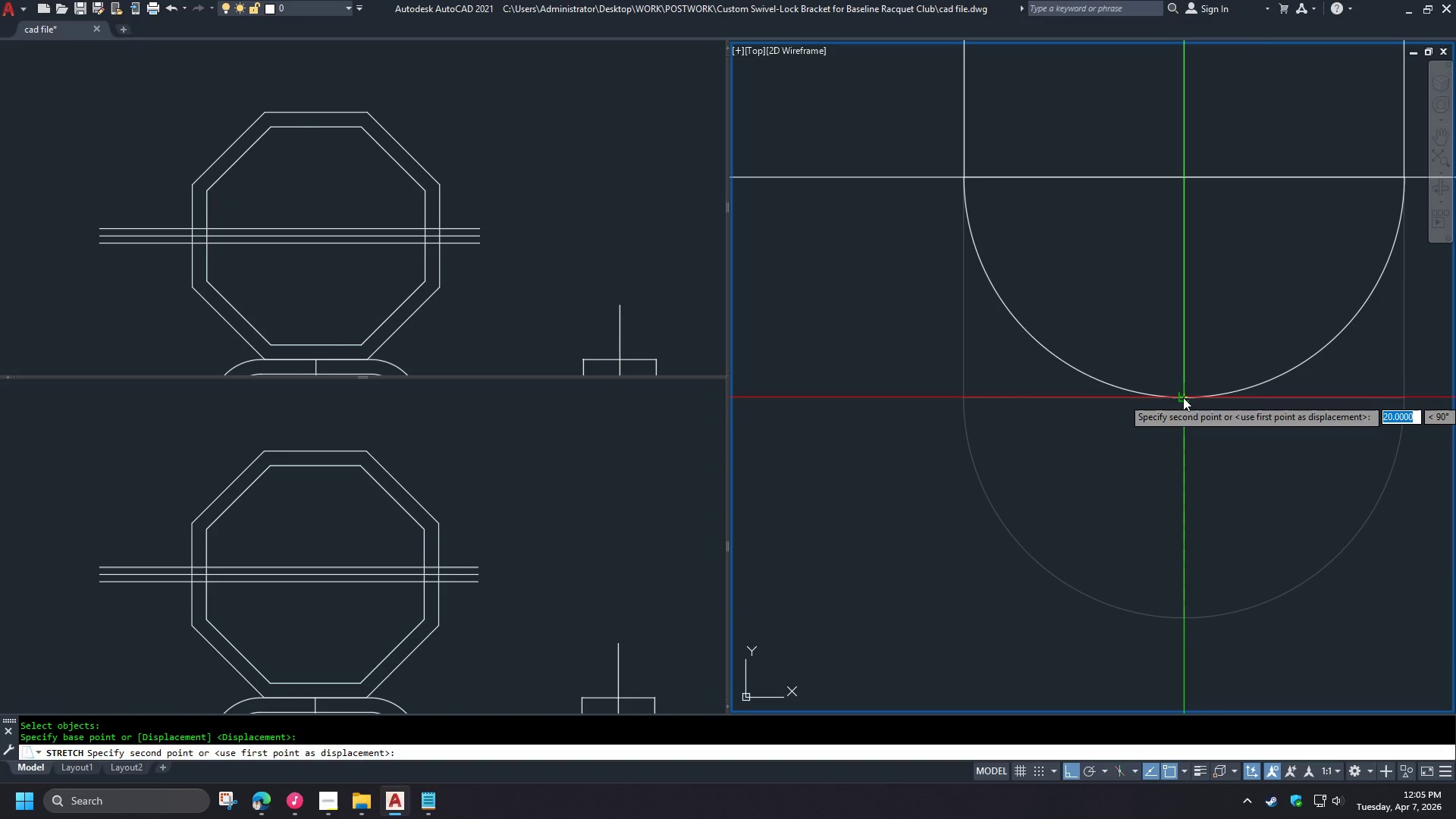 
left_click([1183, 397])
 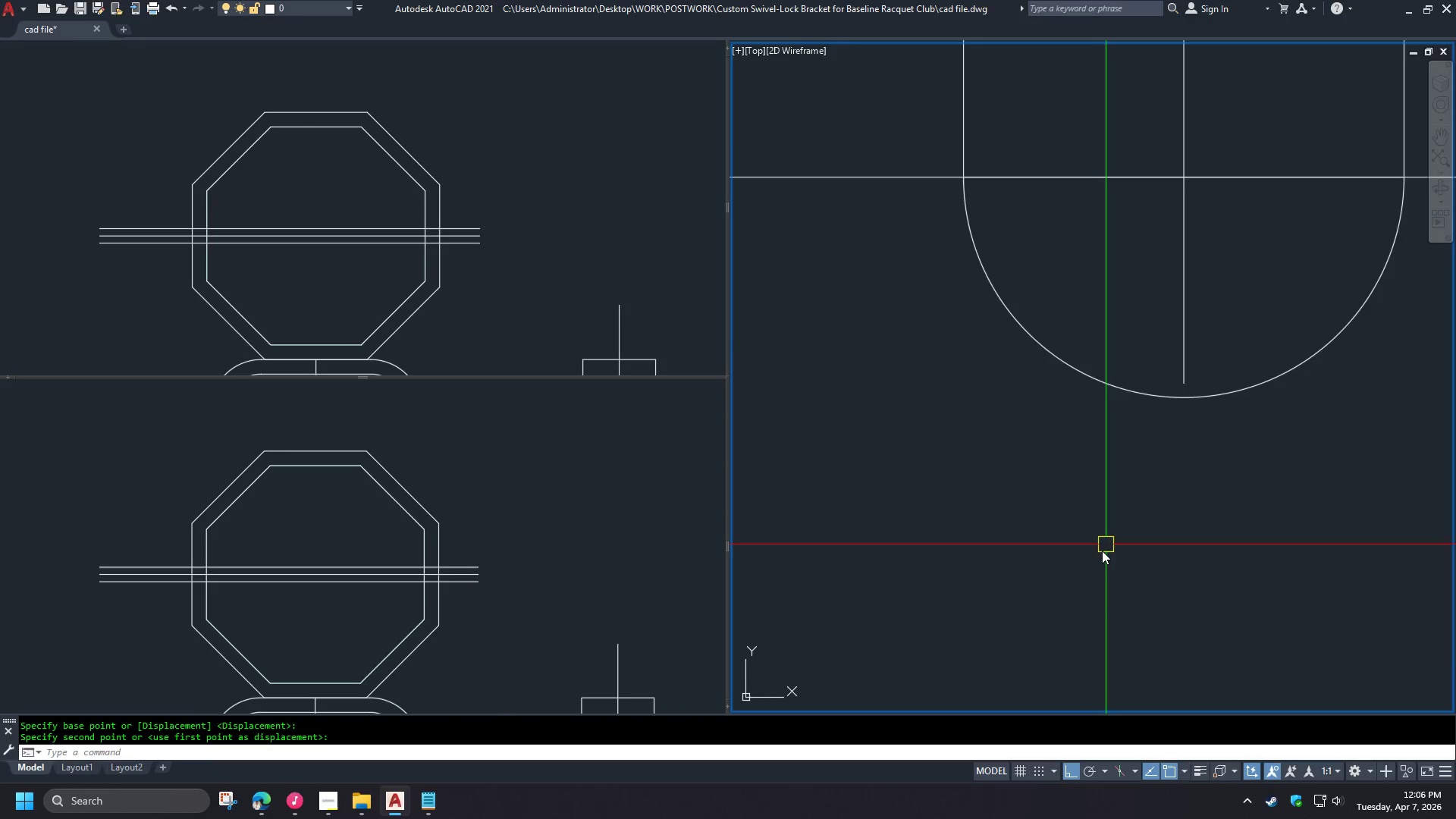 
scroll: coordinate [1109, 560], scroll_direction: down, amount: 4.0
 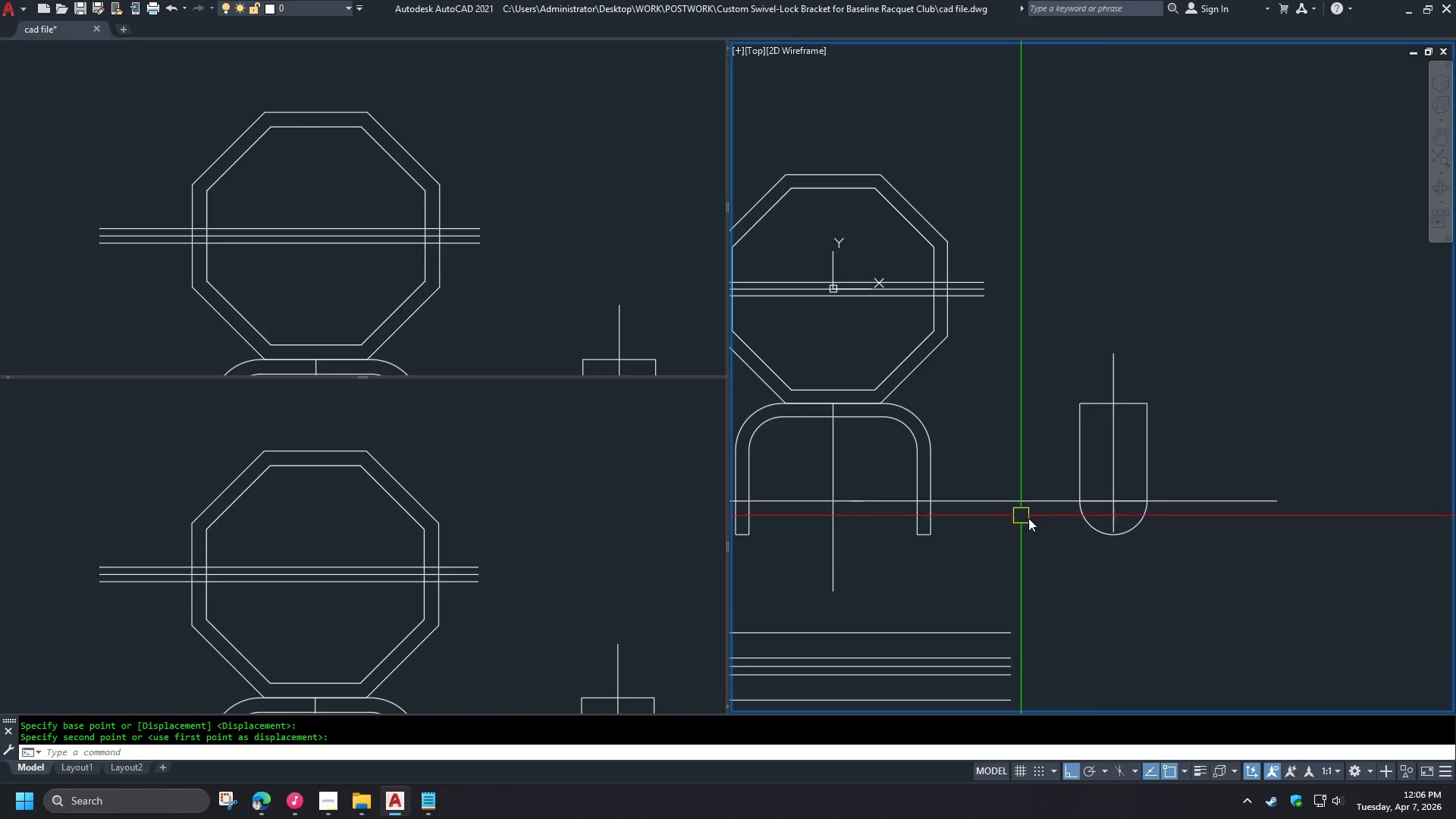 
scroll: coordinate [1122, 502], scroll_direction: up, amount: 2.0
 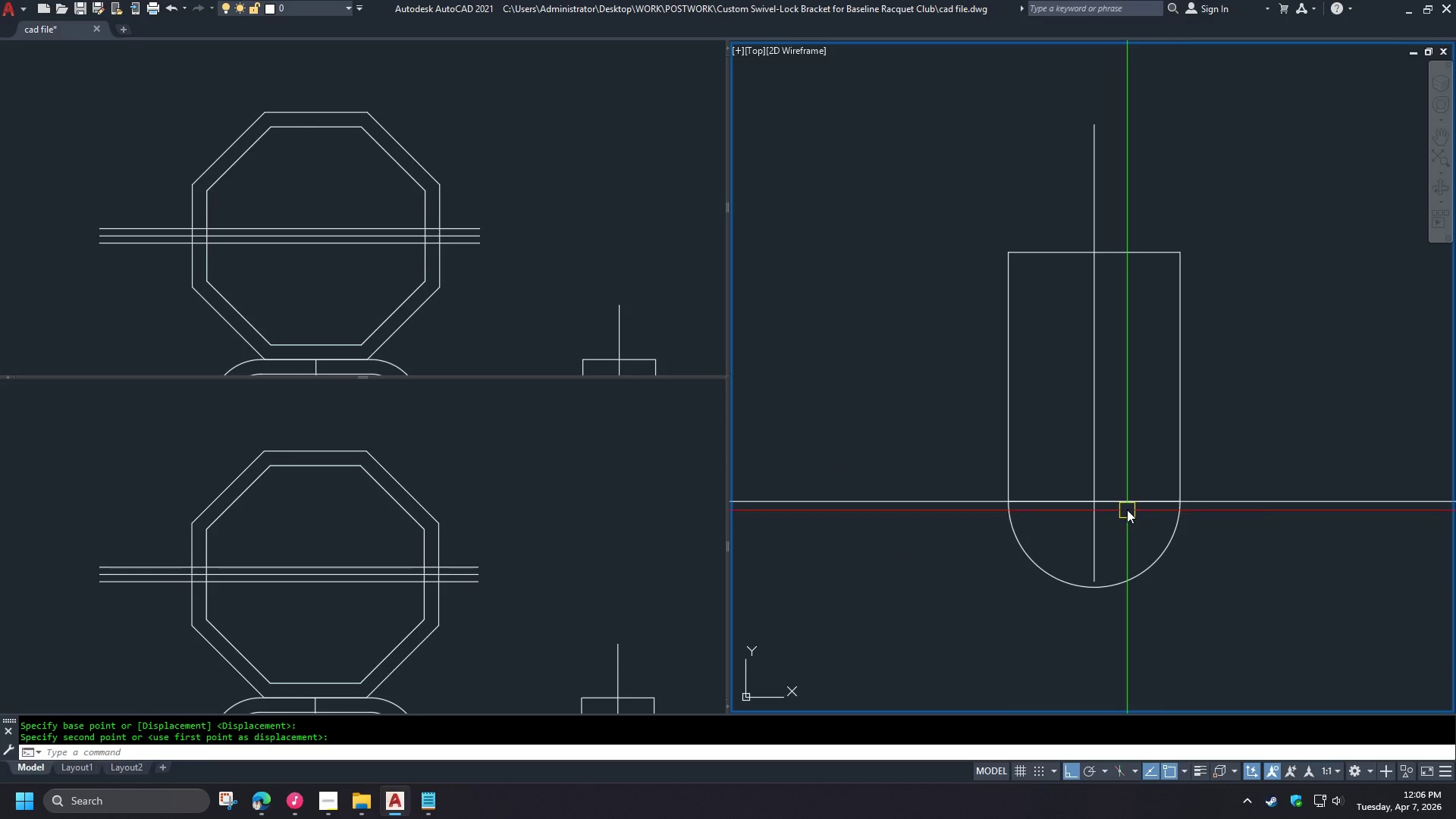 
left_click([1127, 504])
 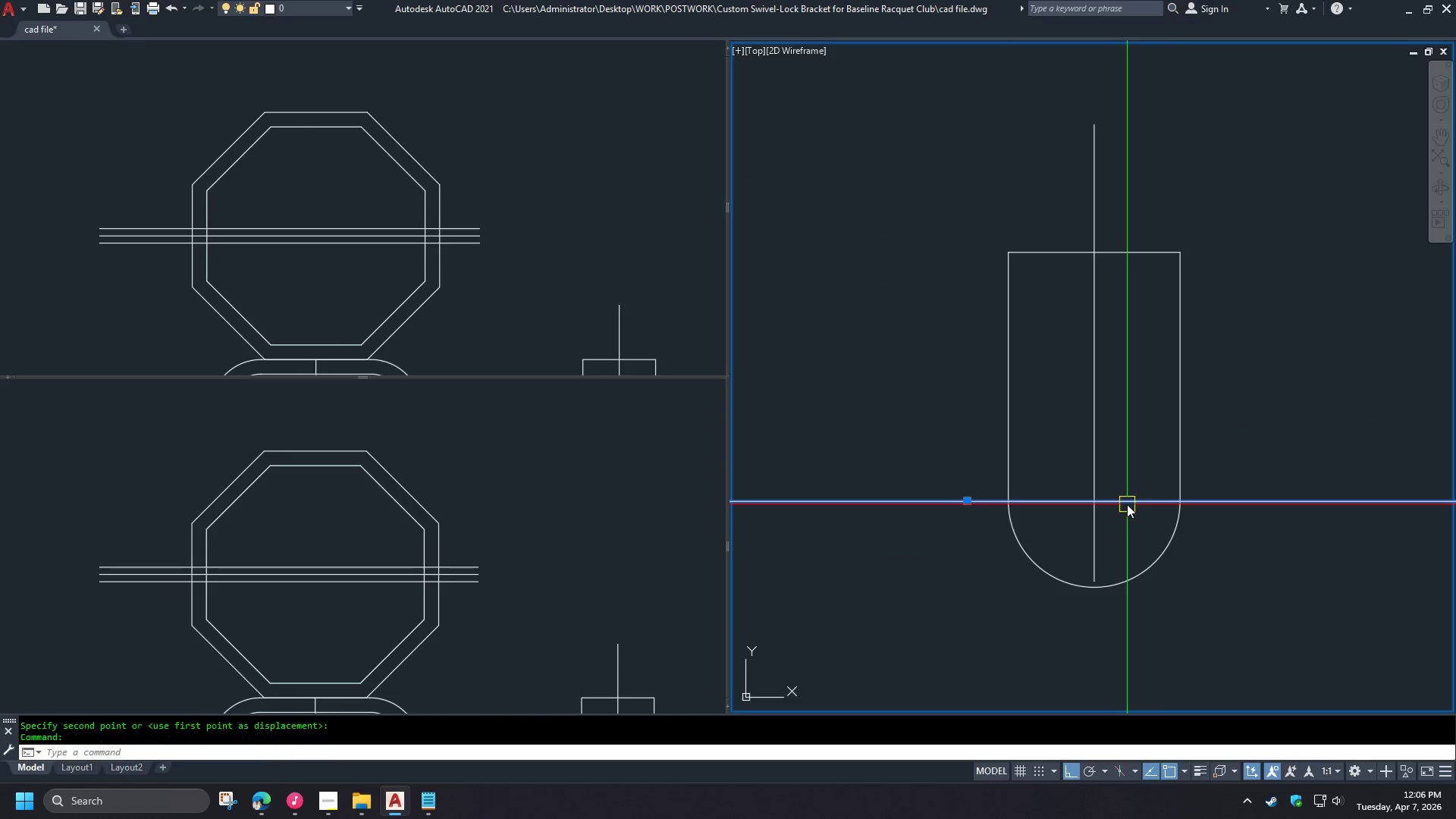 
key(E)
 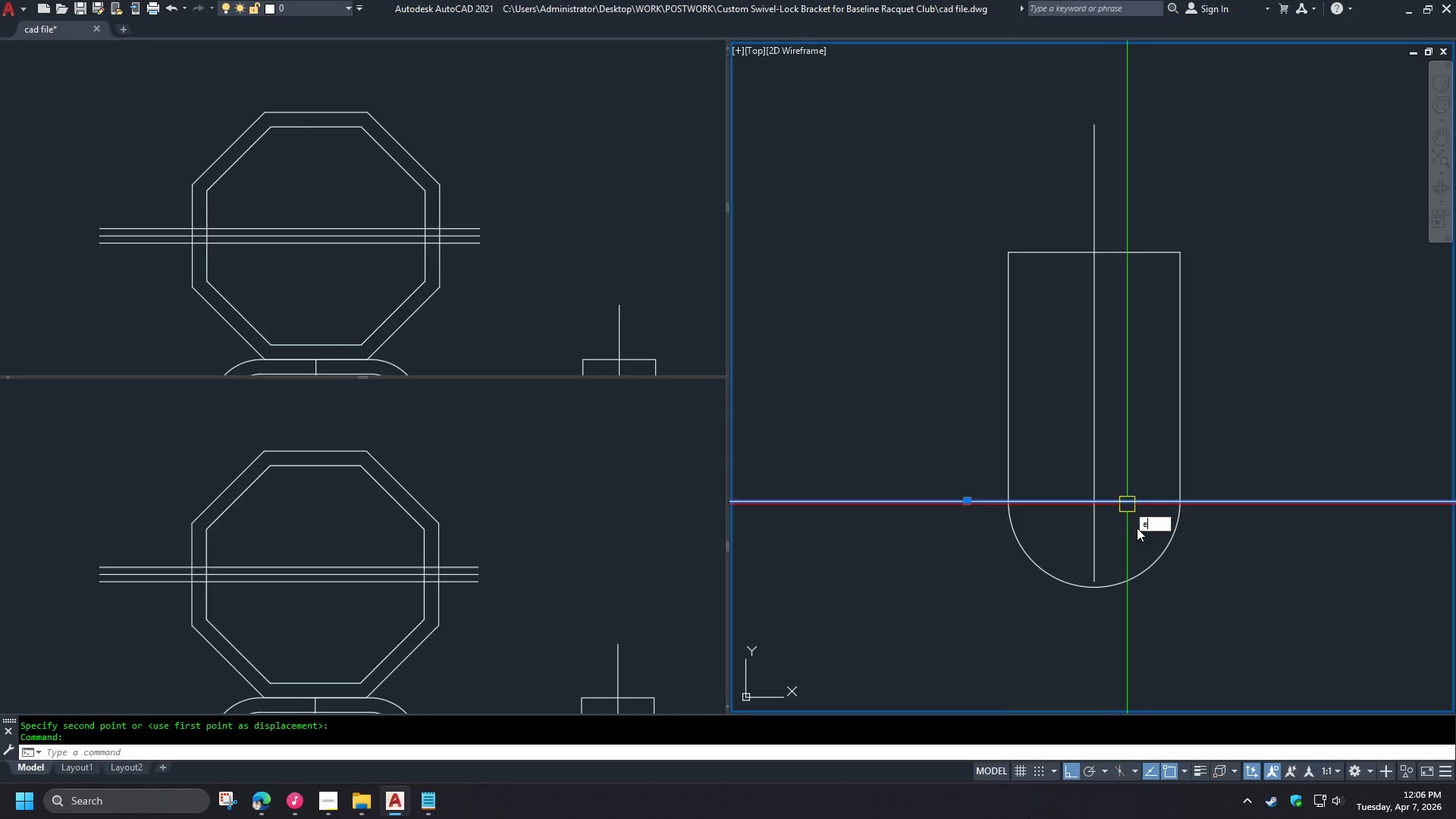 
key(Space)
 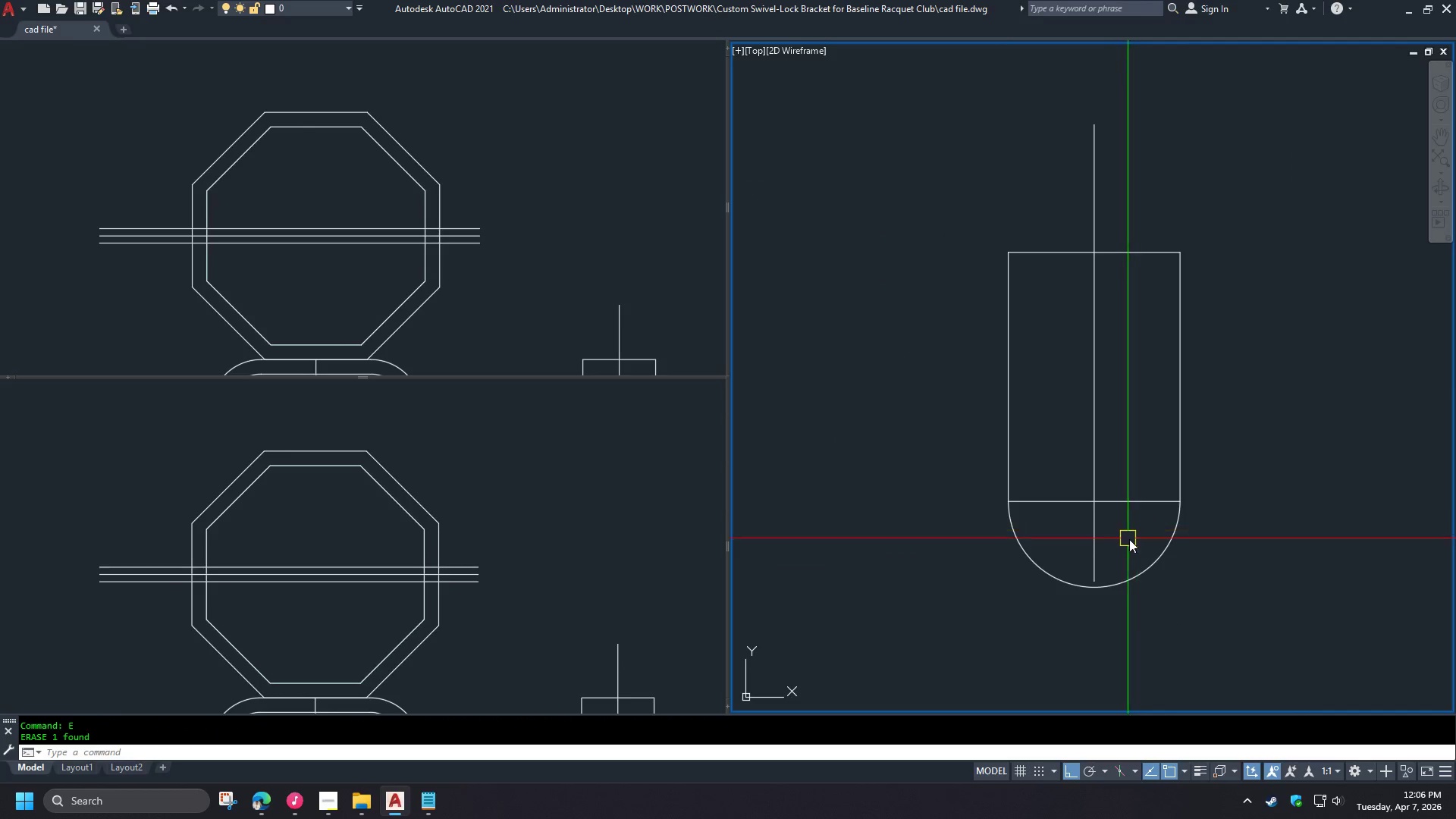 
key(C)
 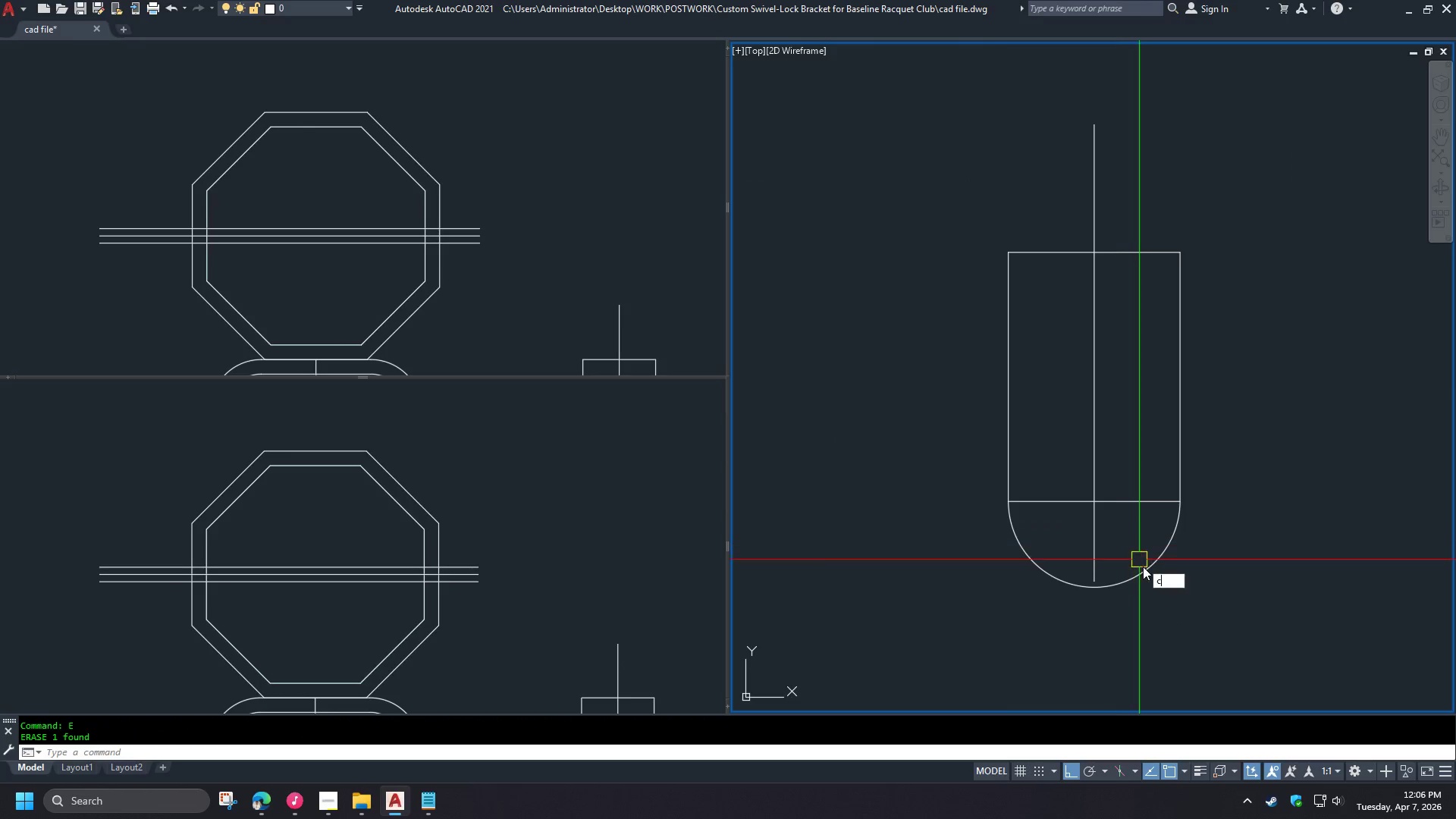 
key(Space)
 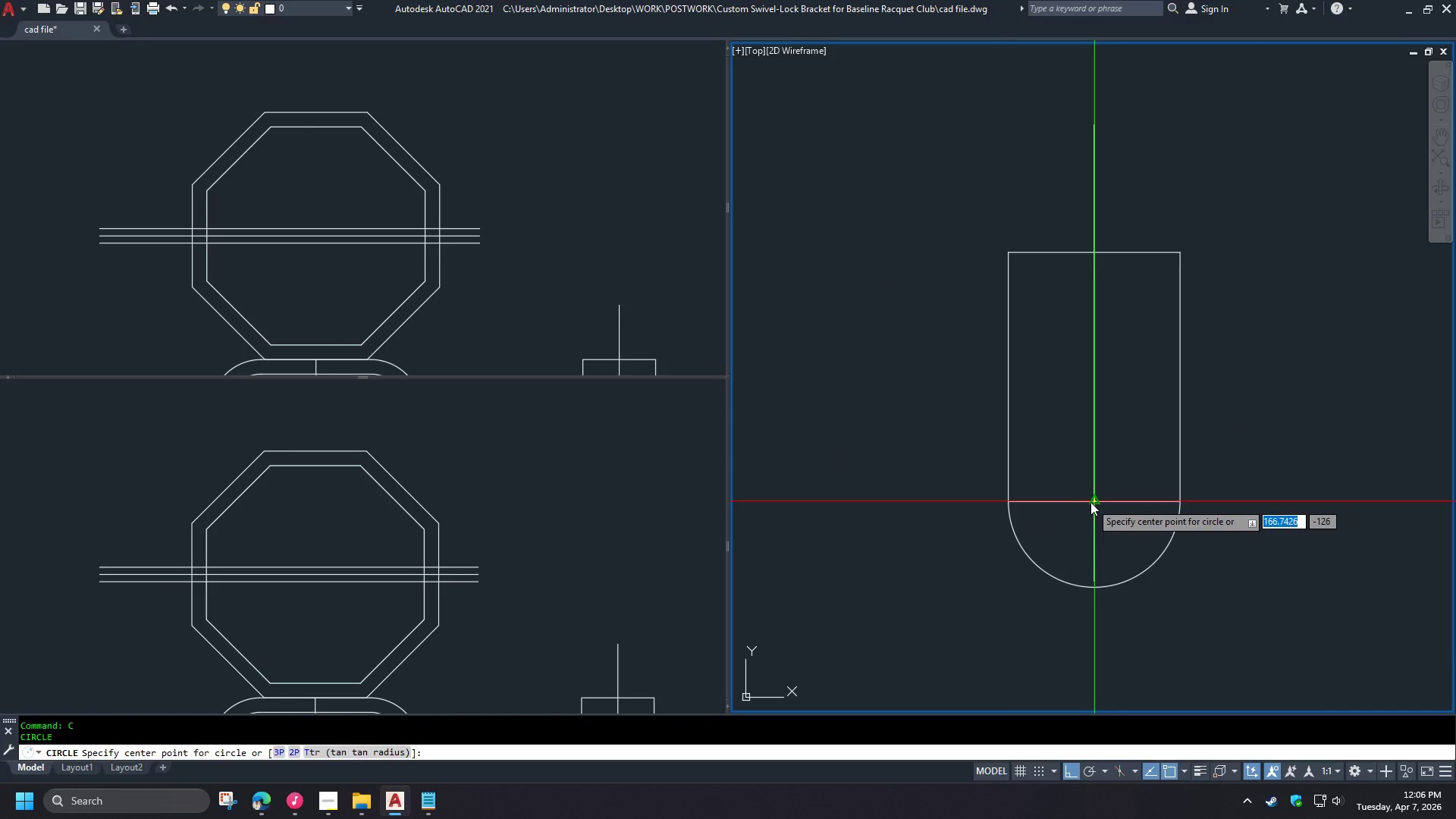 
left_click([1090, 502])
 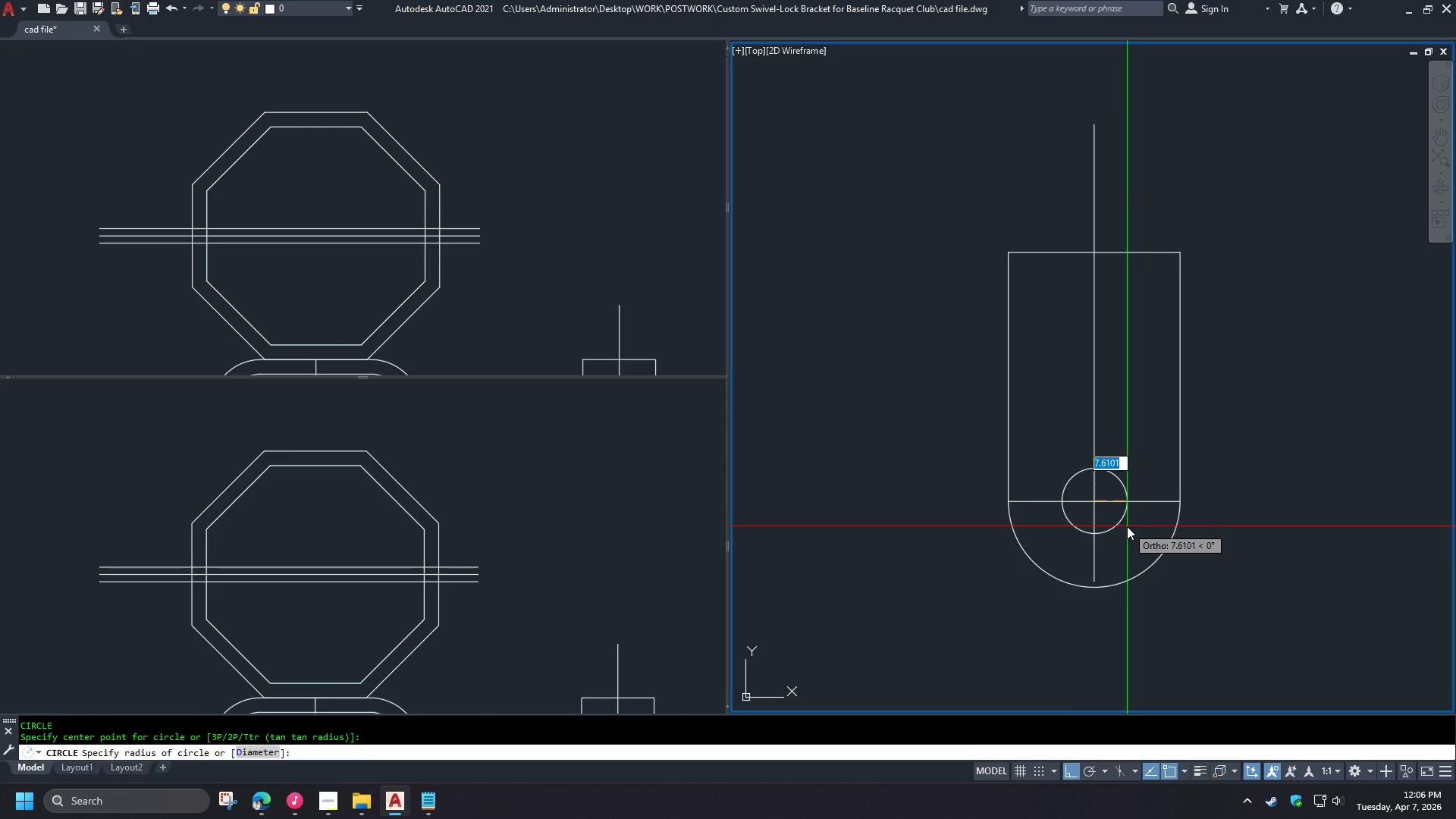 
key(Numpad5)
 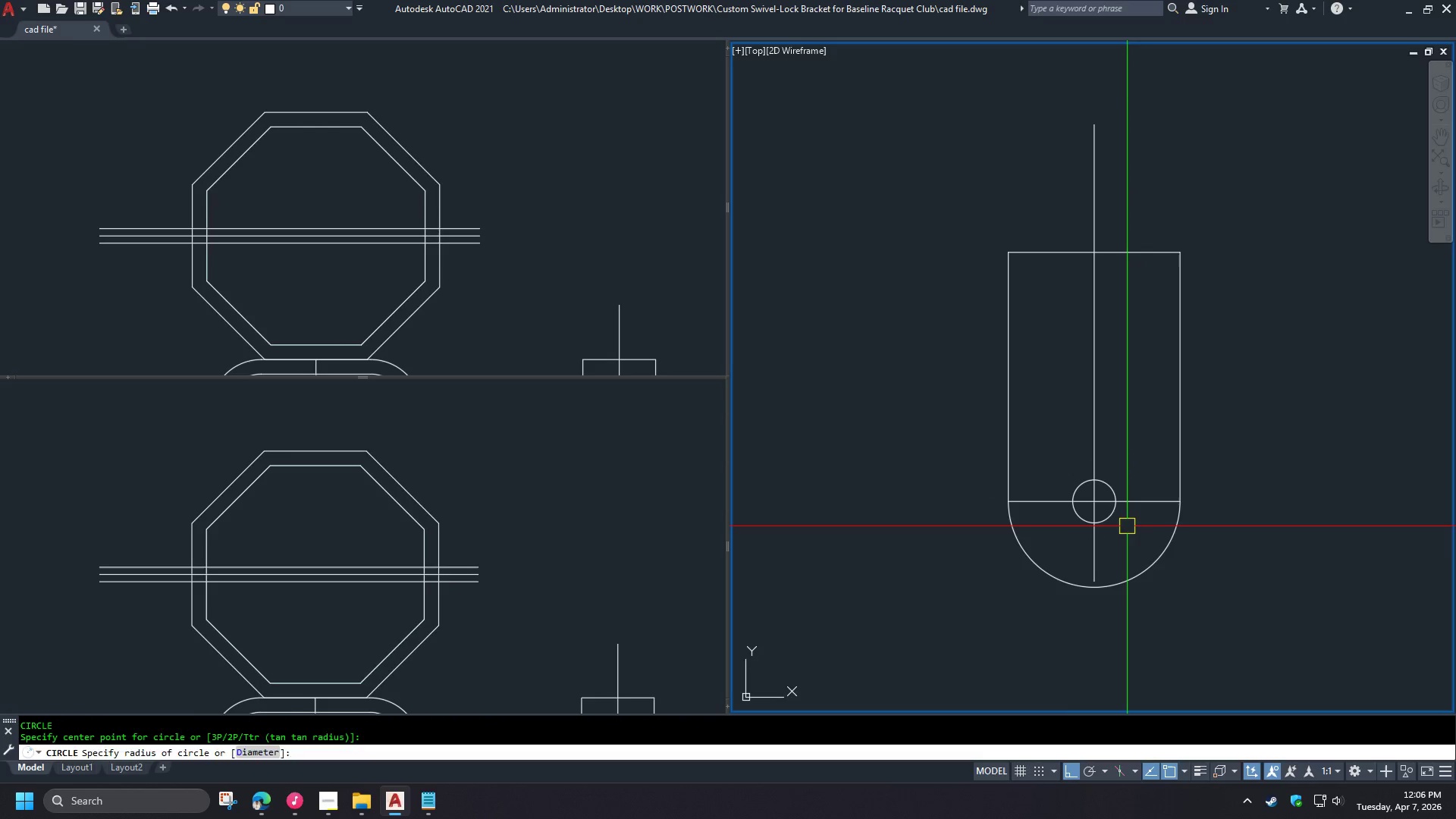 
key(Space)
 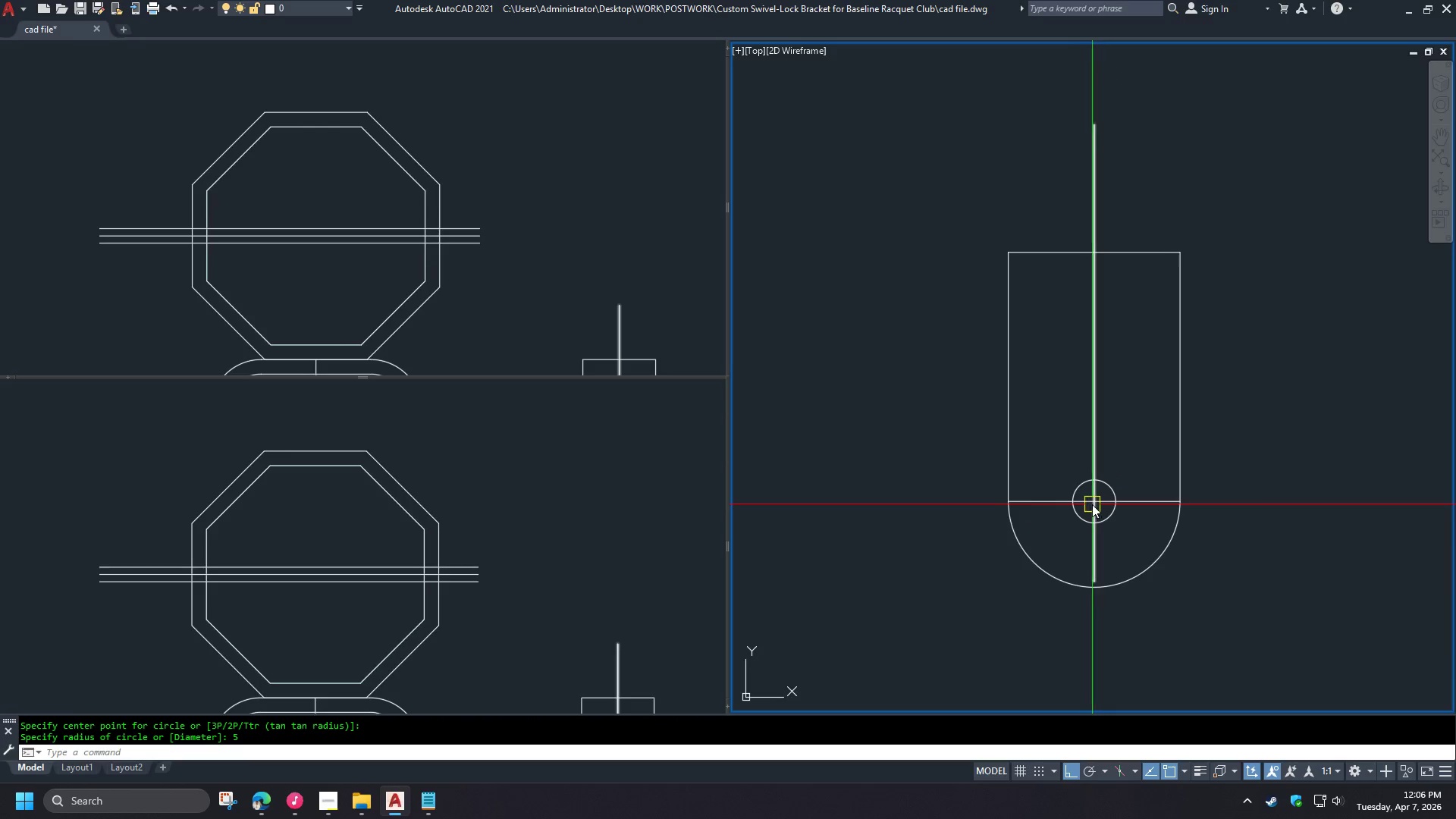 
left_click([1129, 505])
 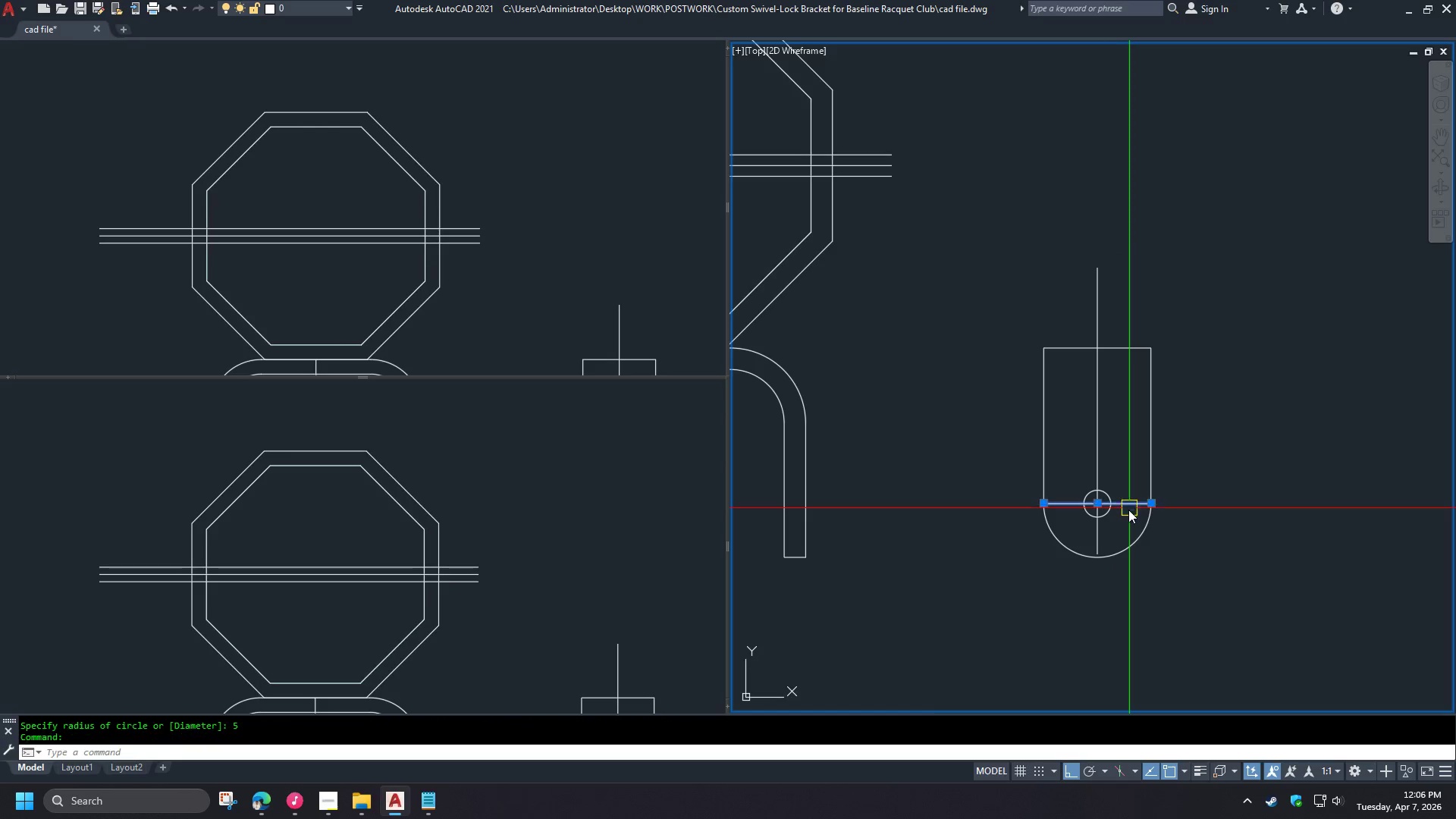 
scroll: coordinate [1103, 509], scroll_direction: down, amount: 1.0
 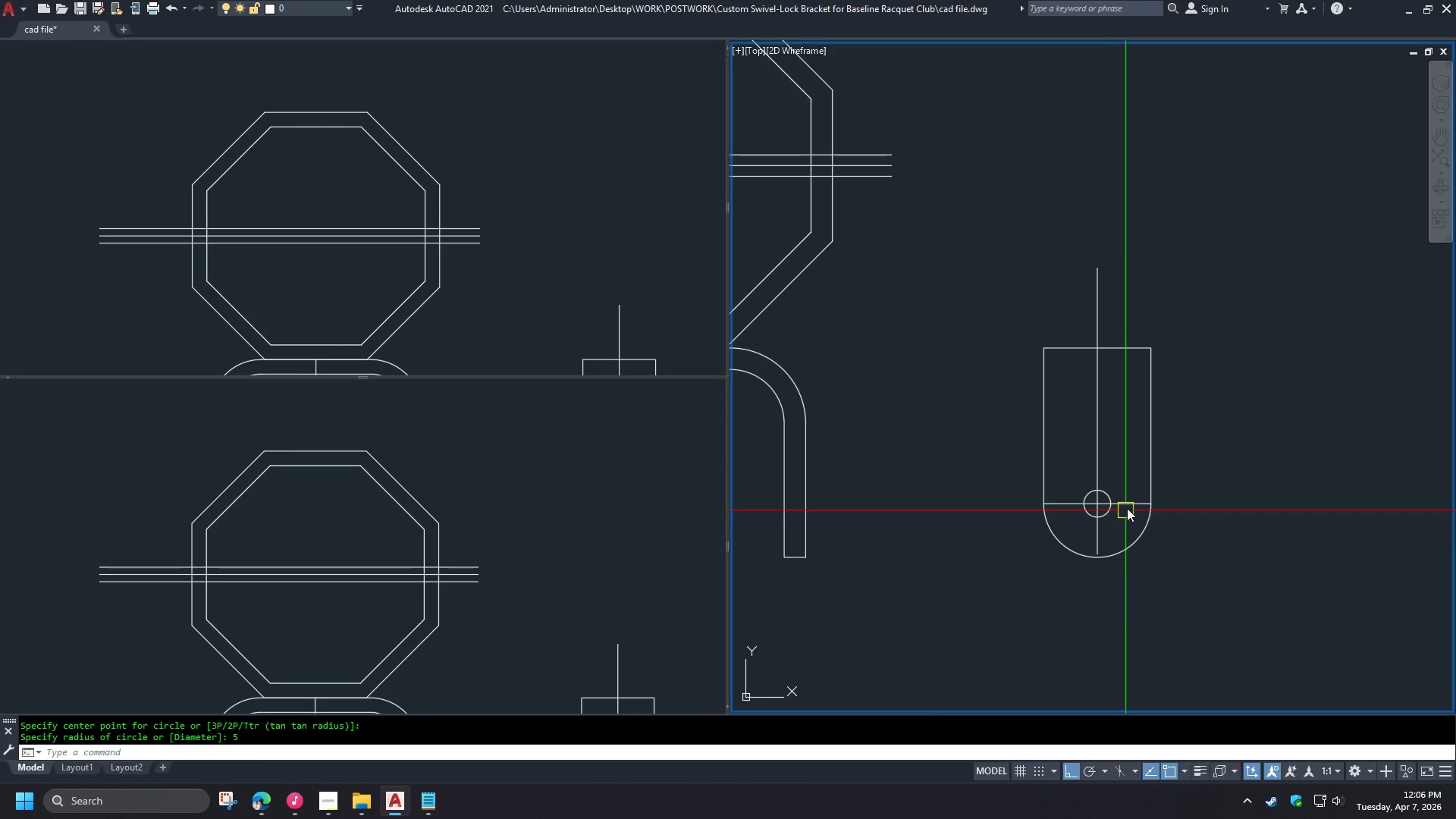 
key(E)
 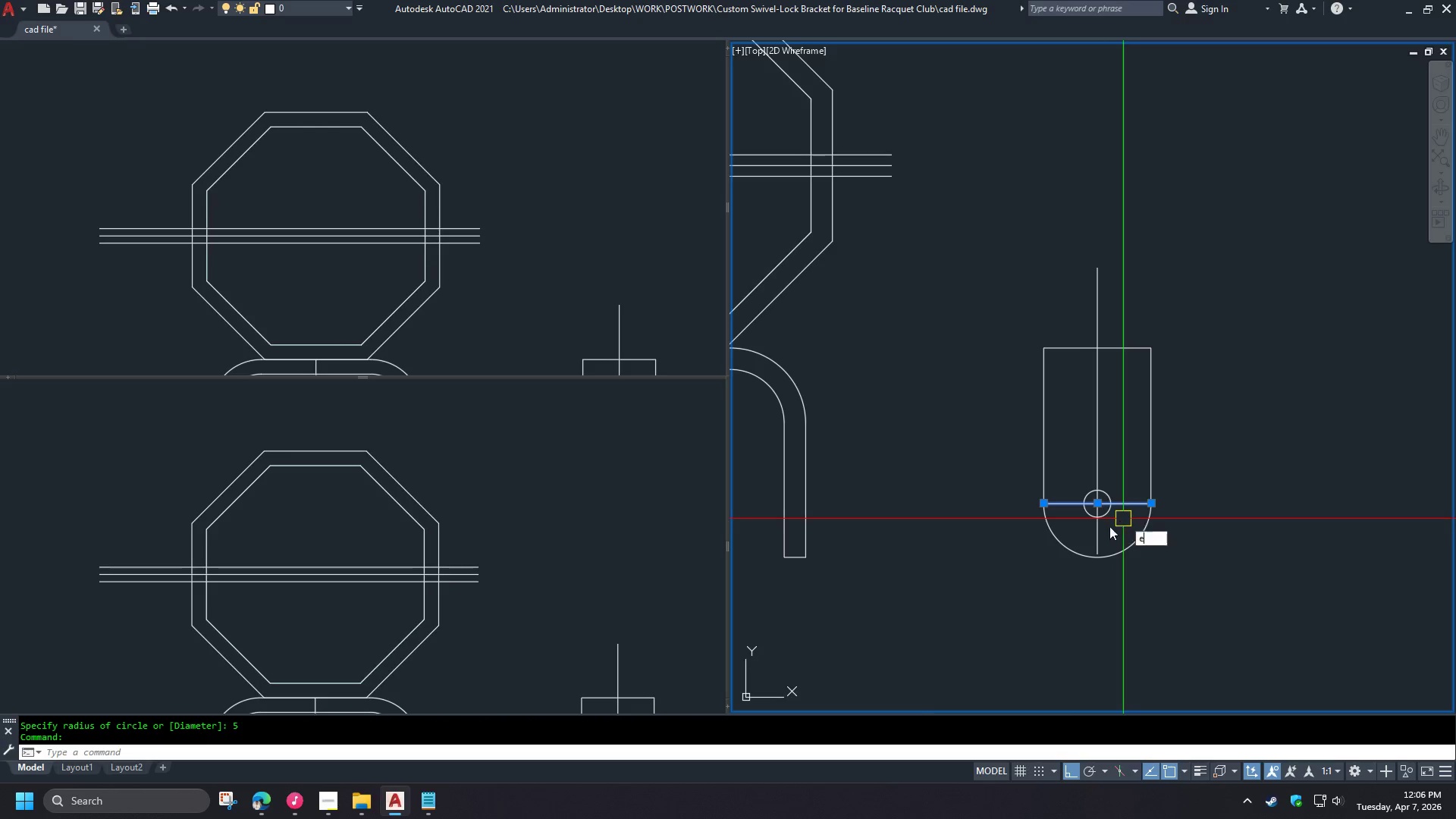 
key(Space)
 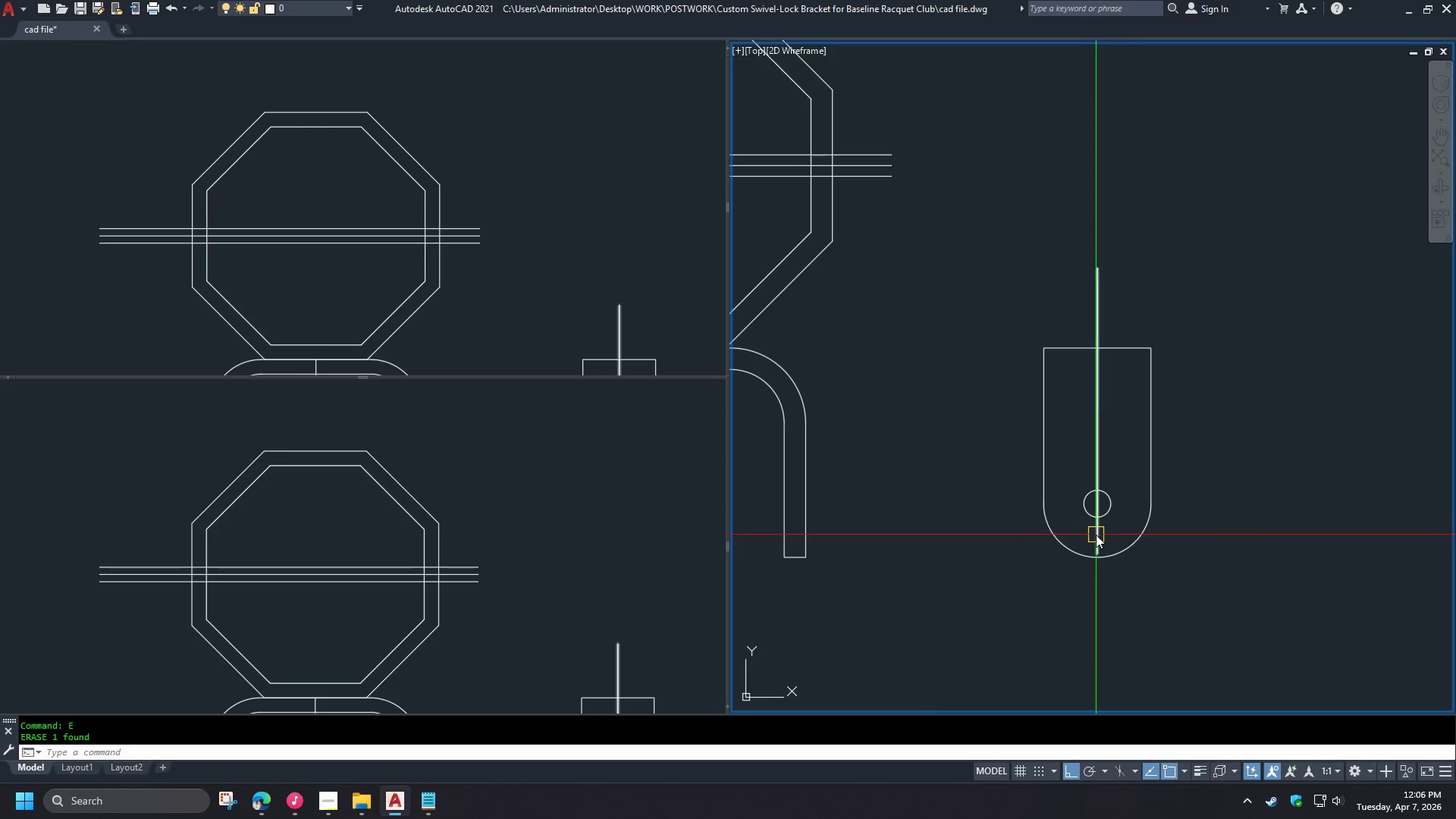 
double_click([1096, 535])
 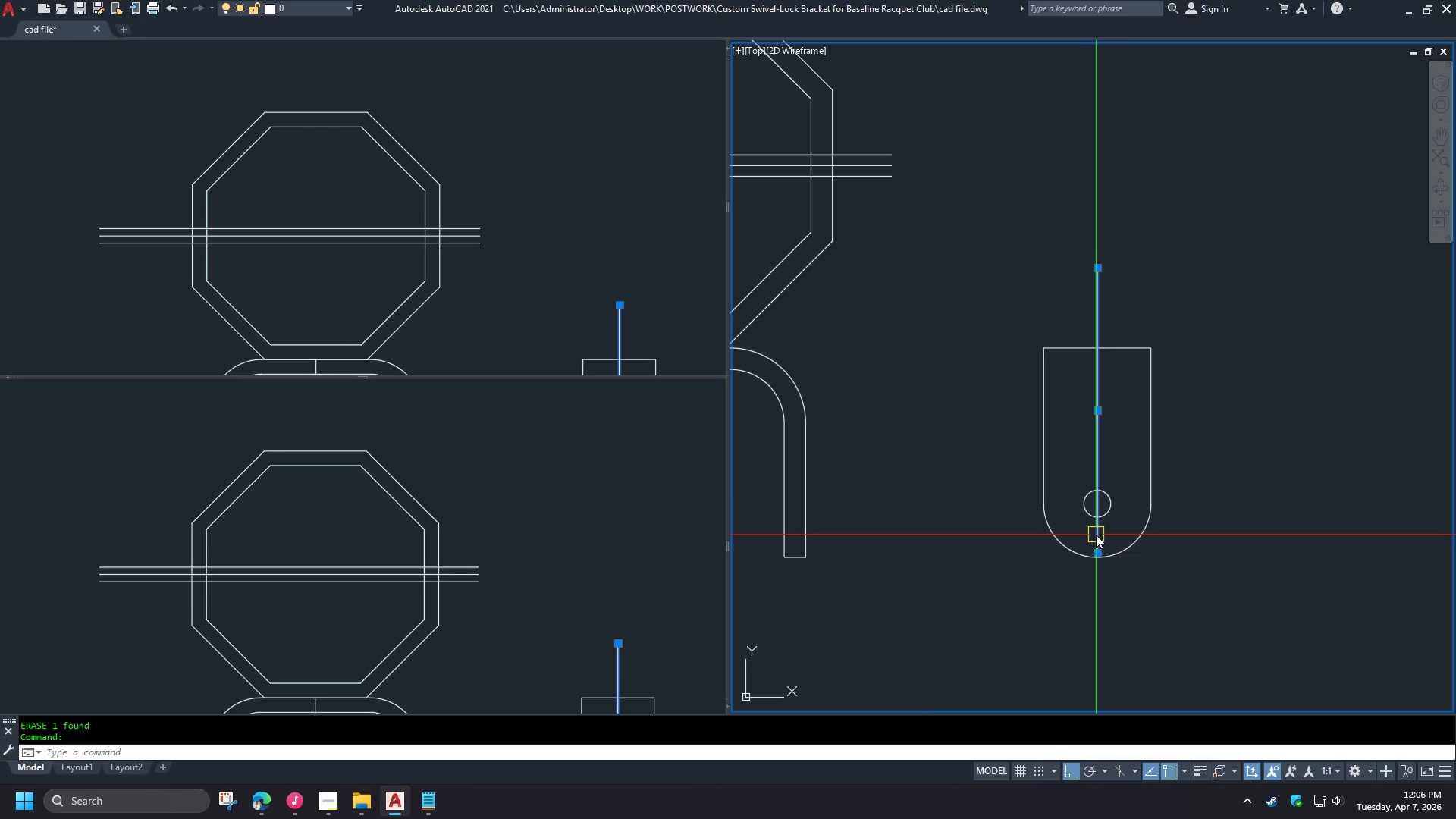 
key(E)
 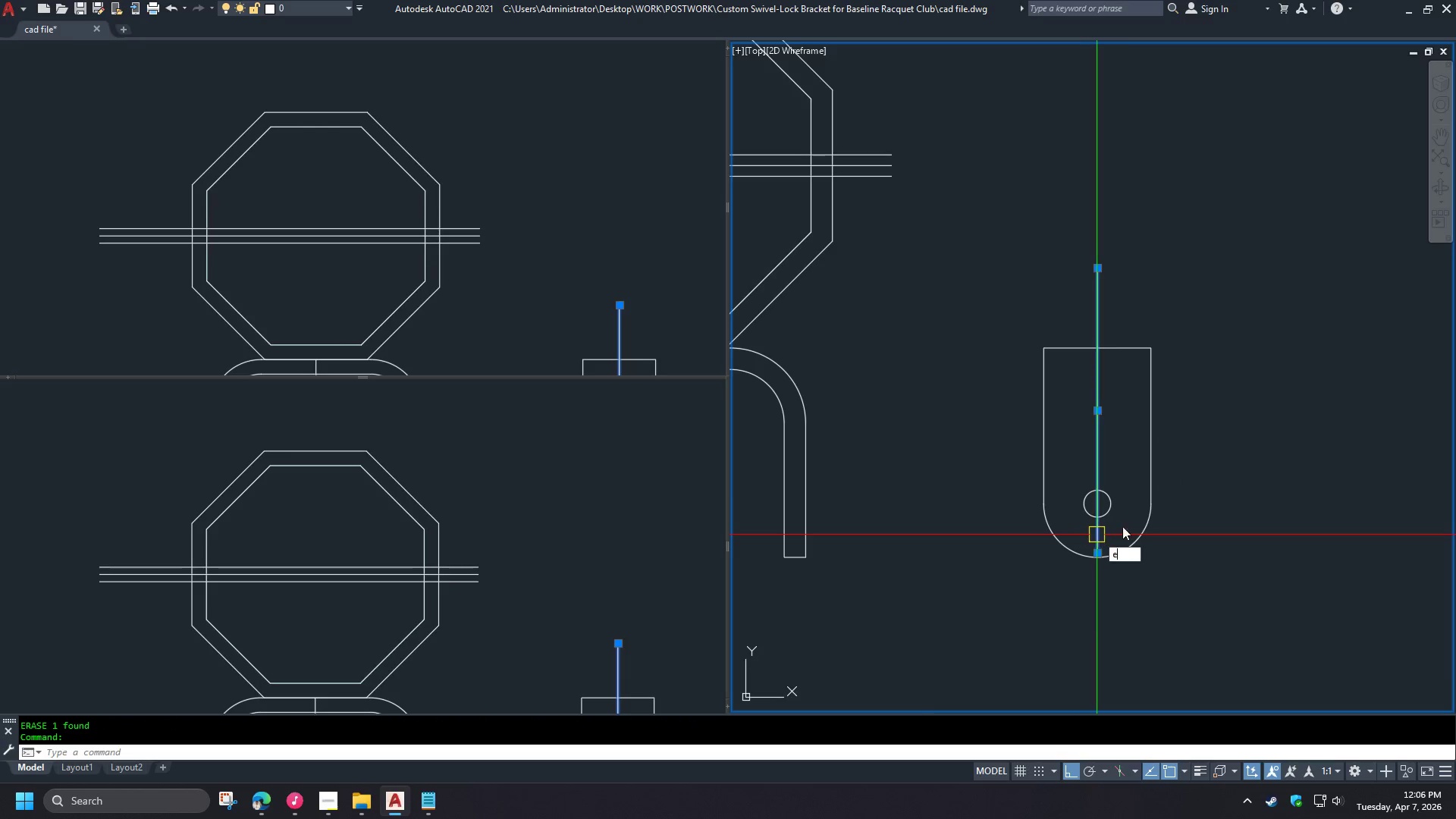 
key(Space)
 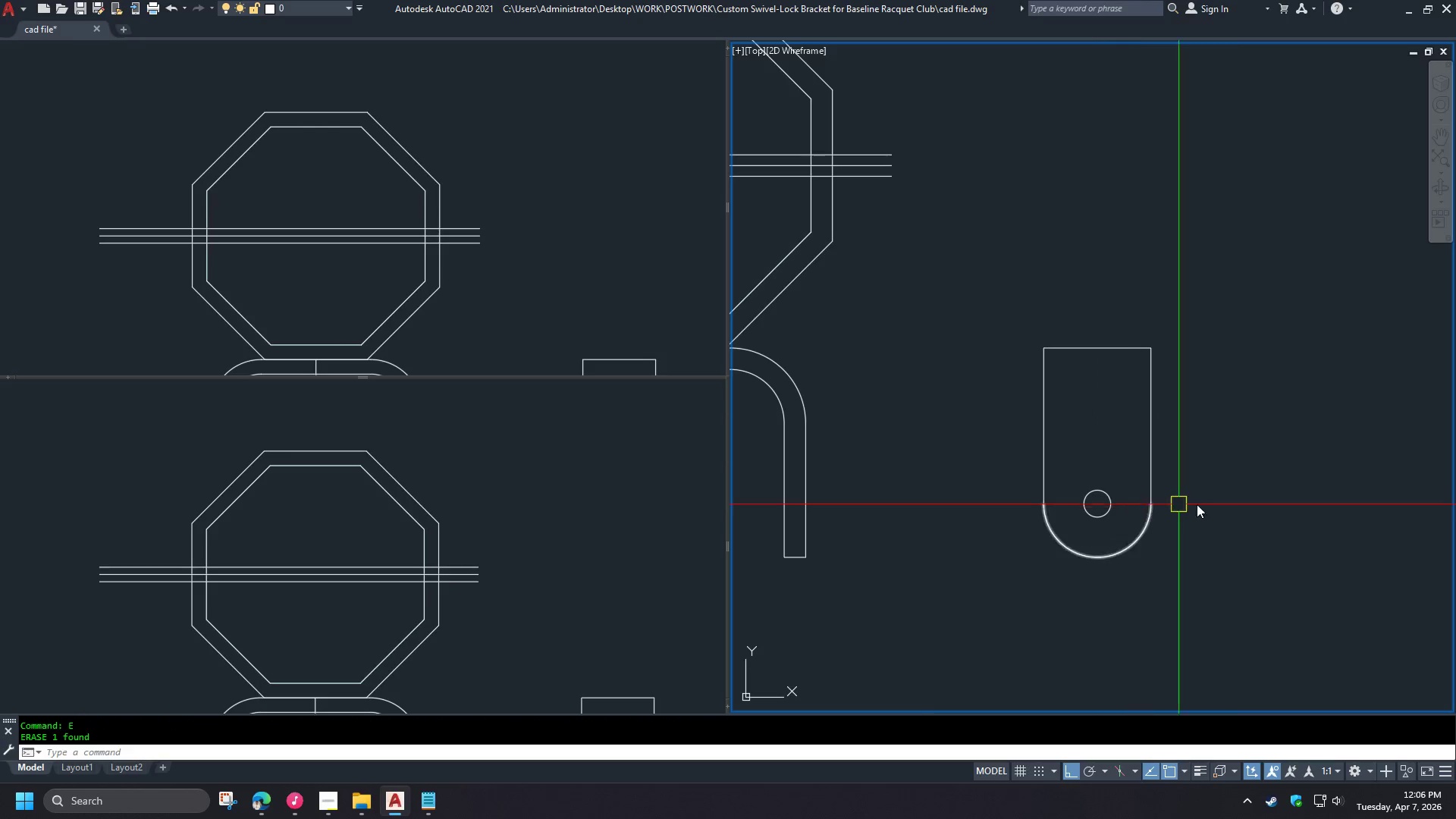 
scroll: coordinate [1235, 500], scroll_direction: down, amount: 1.0
 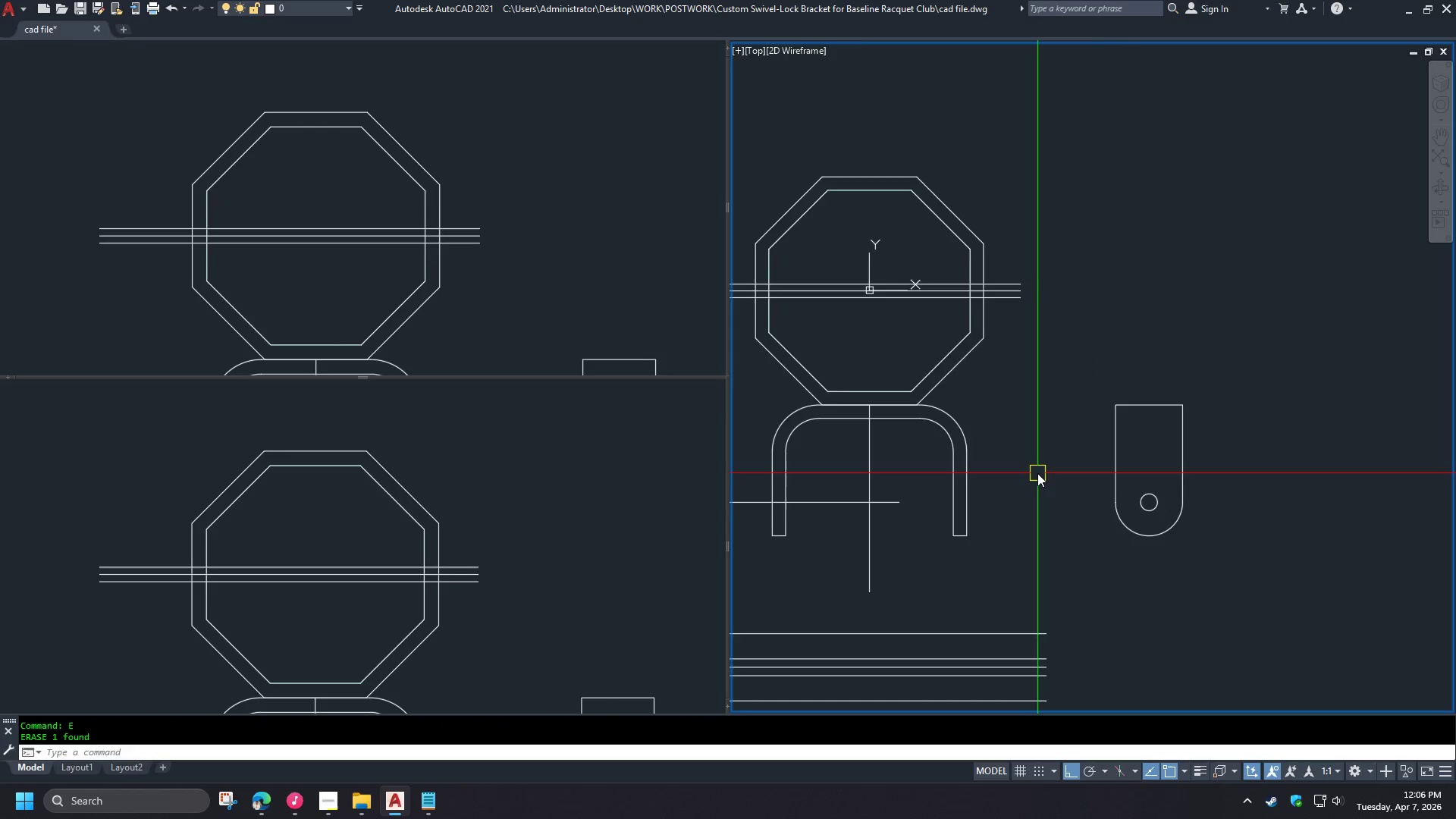 
scroll: coordinate [1037, 472], scroll_direction: up, amount: 1.0
 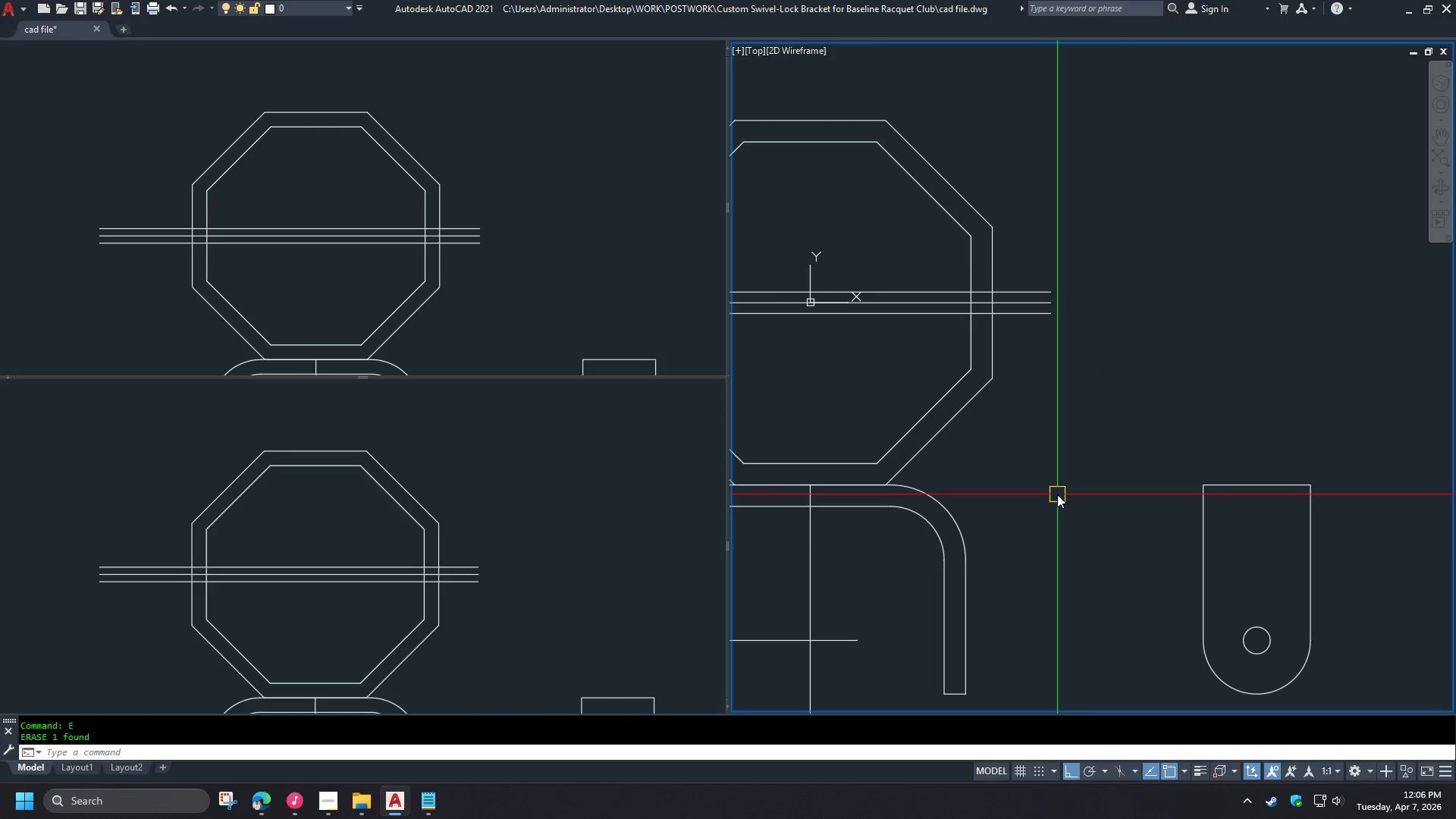 
scroll: coordinate [1087, 497], scroll_direction: down, amount: 1.0
 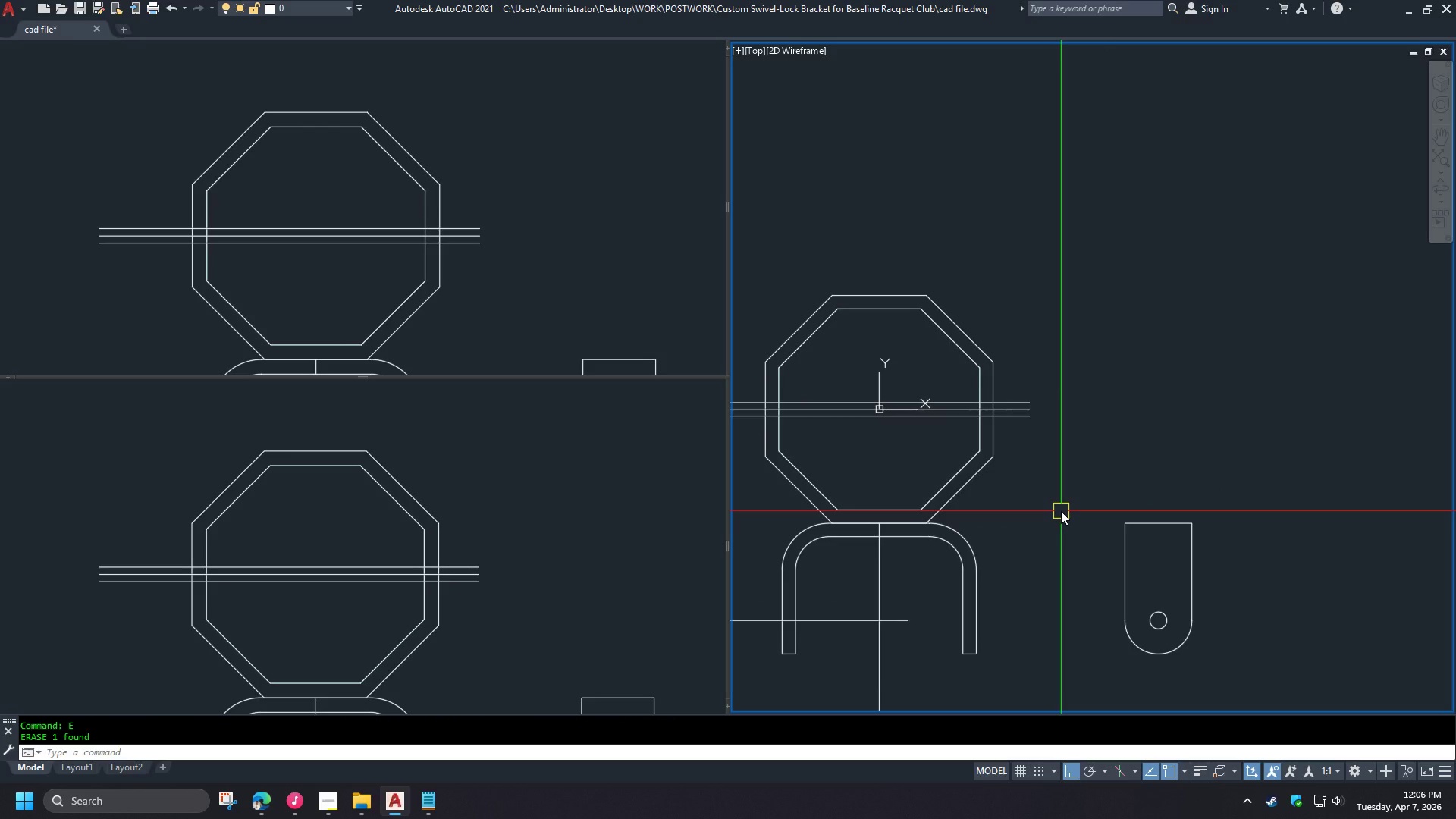 
wait(5.04)
 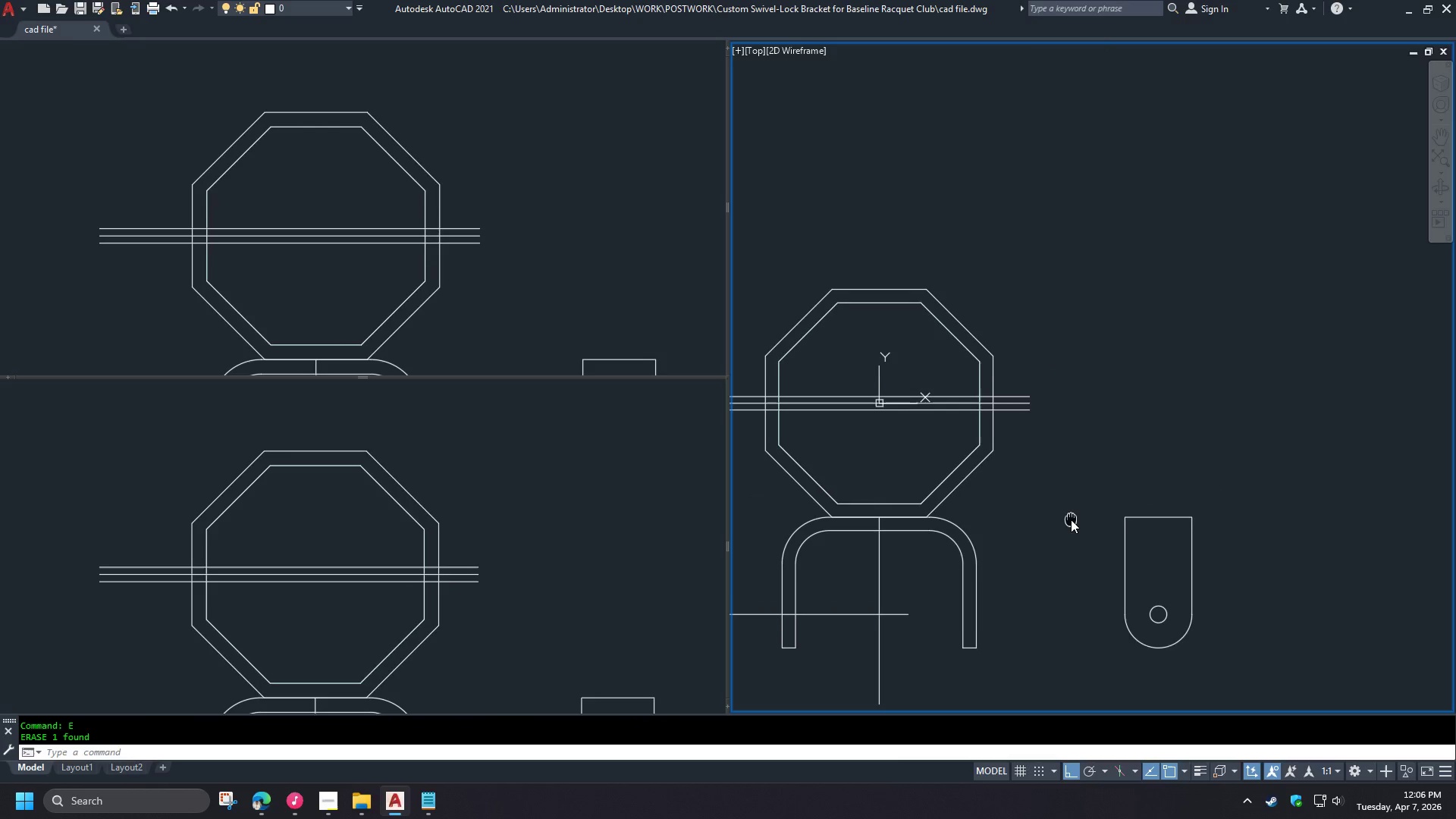 
left_click_drag(start_coordinate=[1056, 504], to_coordinate=[1092, 536])
 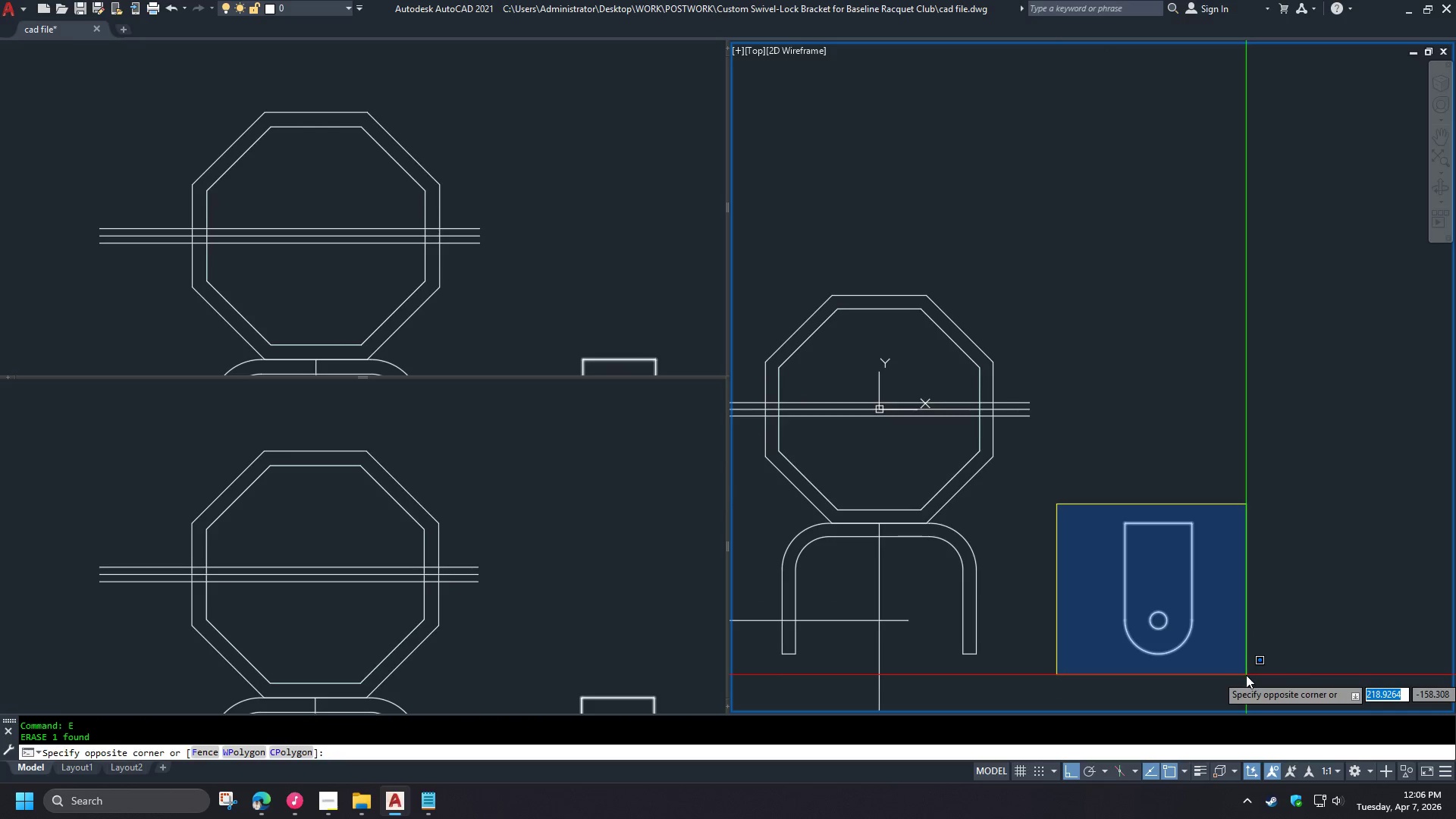 
double_click([1246, 675])
 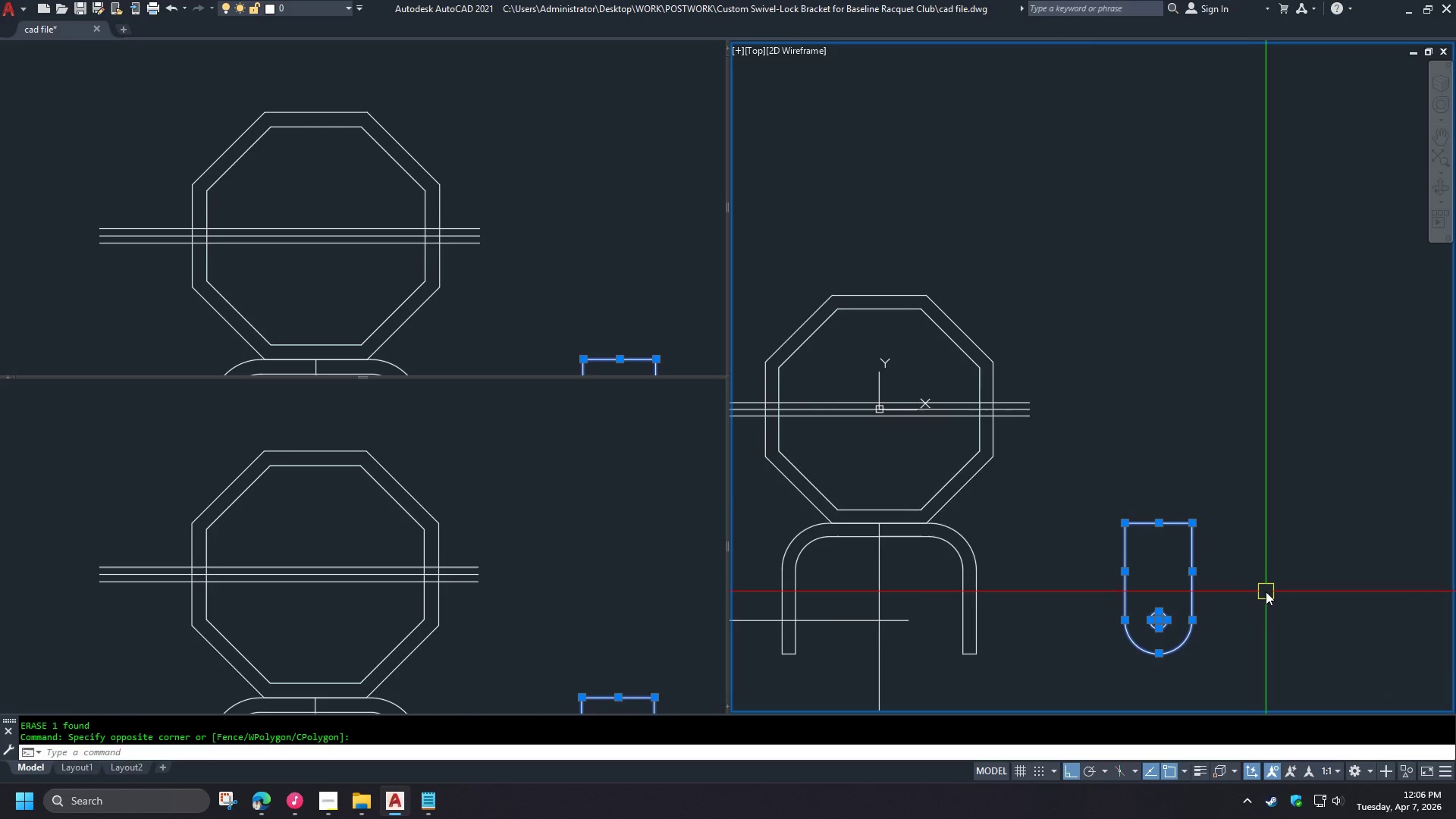 
key(J)
 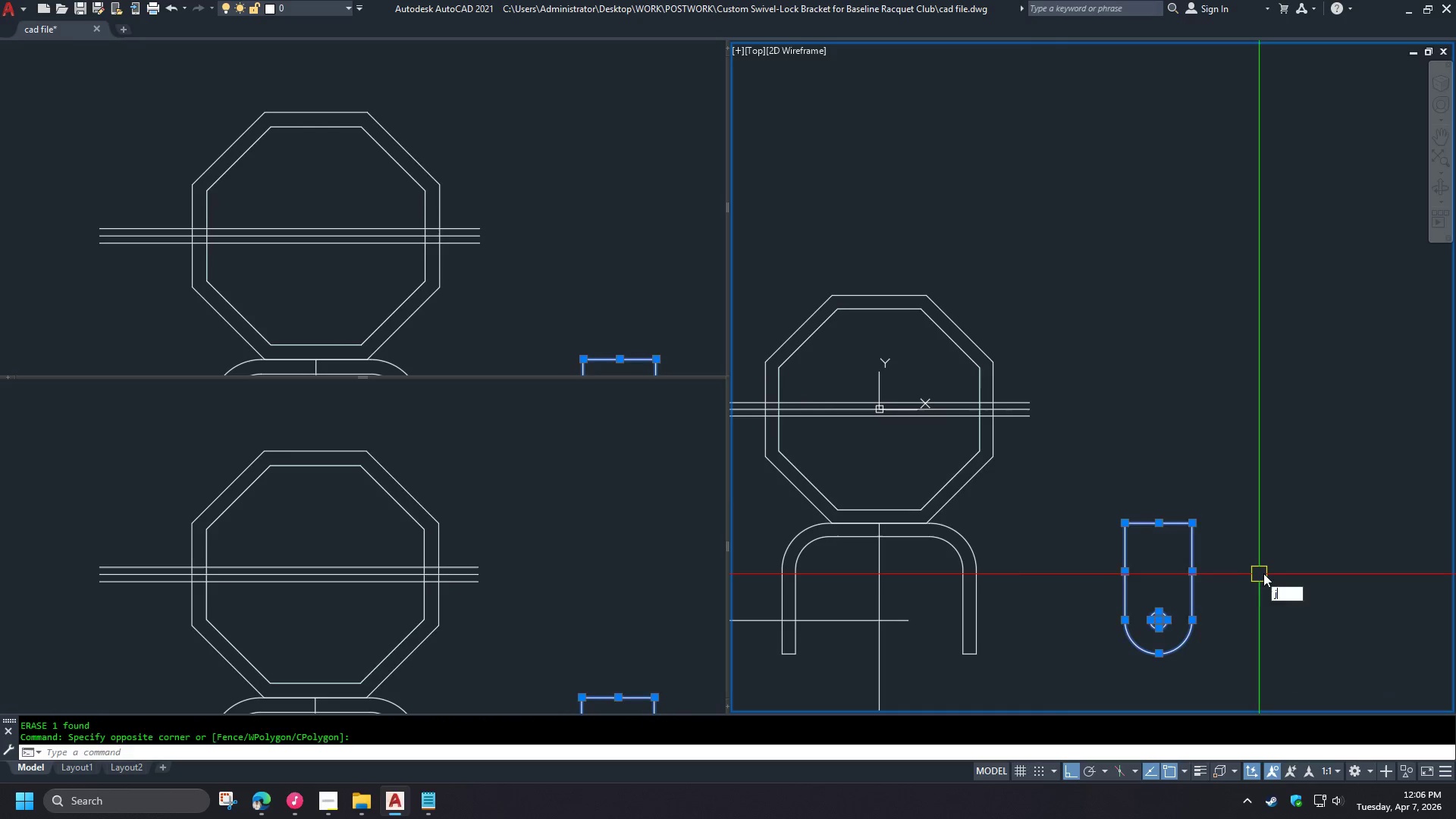 
key(Space)
 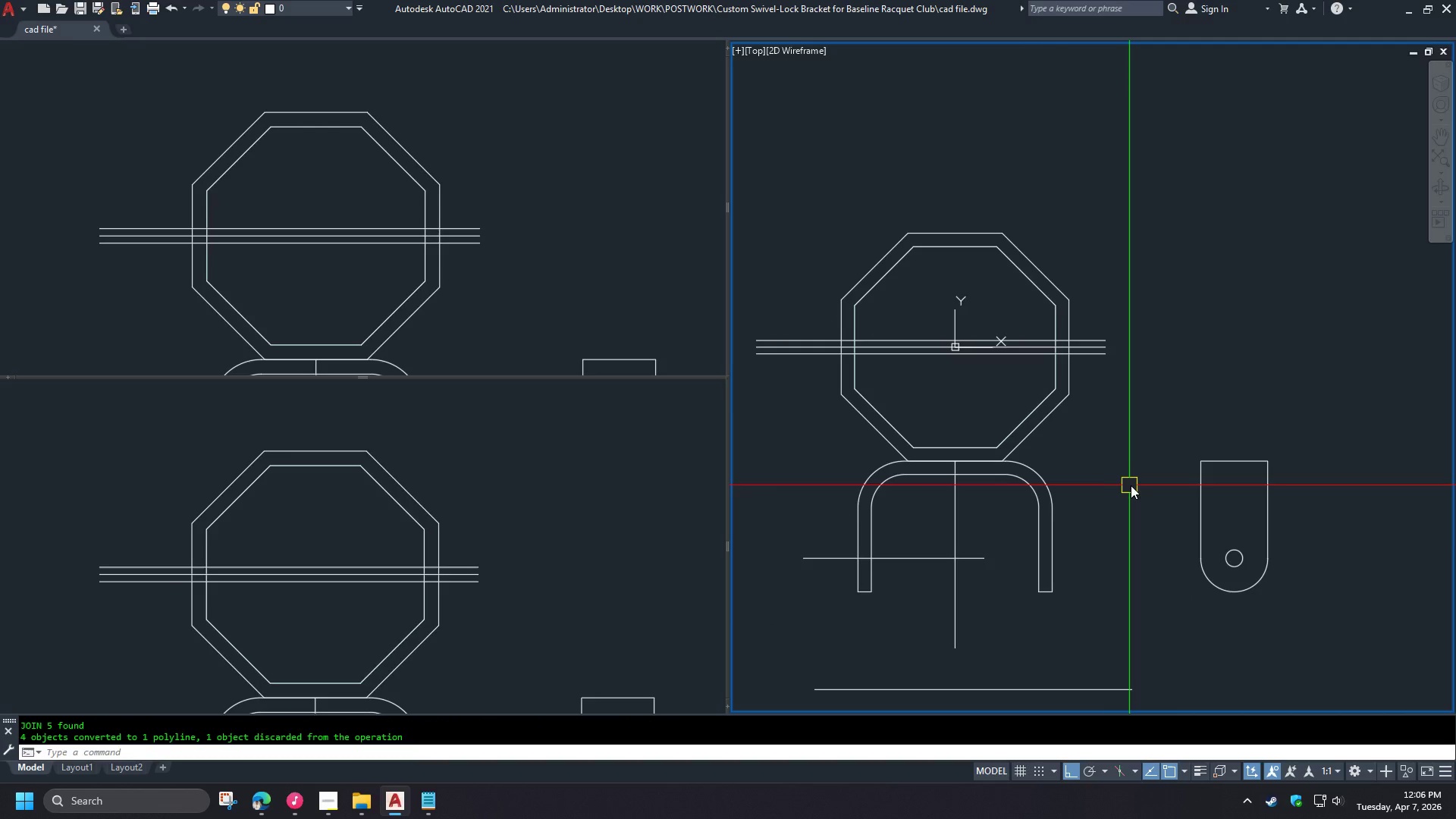 
wait(6.61)
 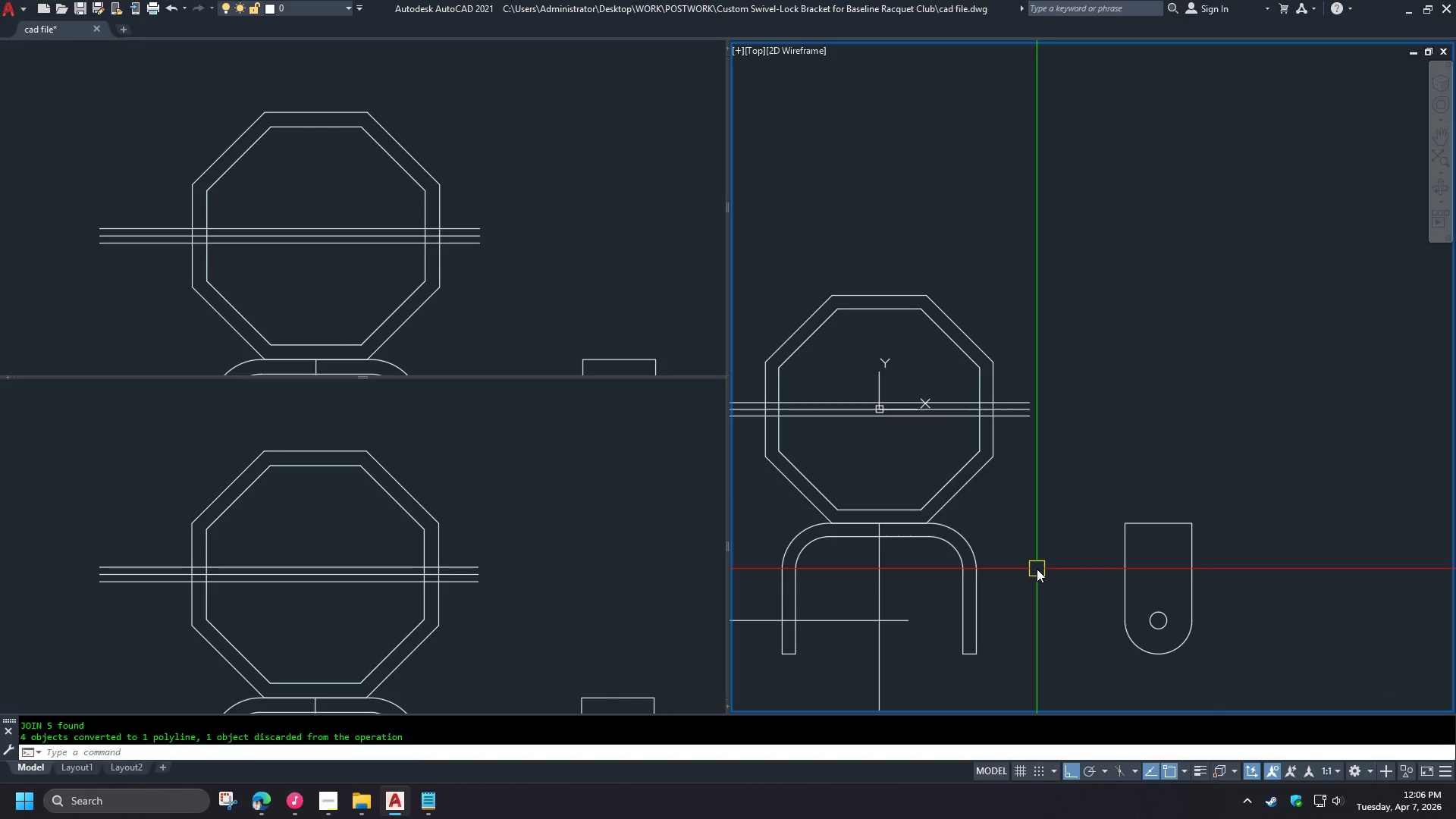 
scroll: coordinate [1075, 356], scroll_direction: up, amount: 4.0
 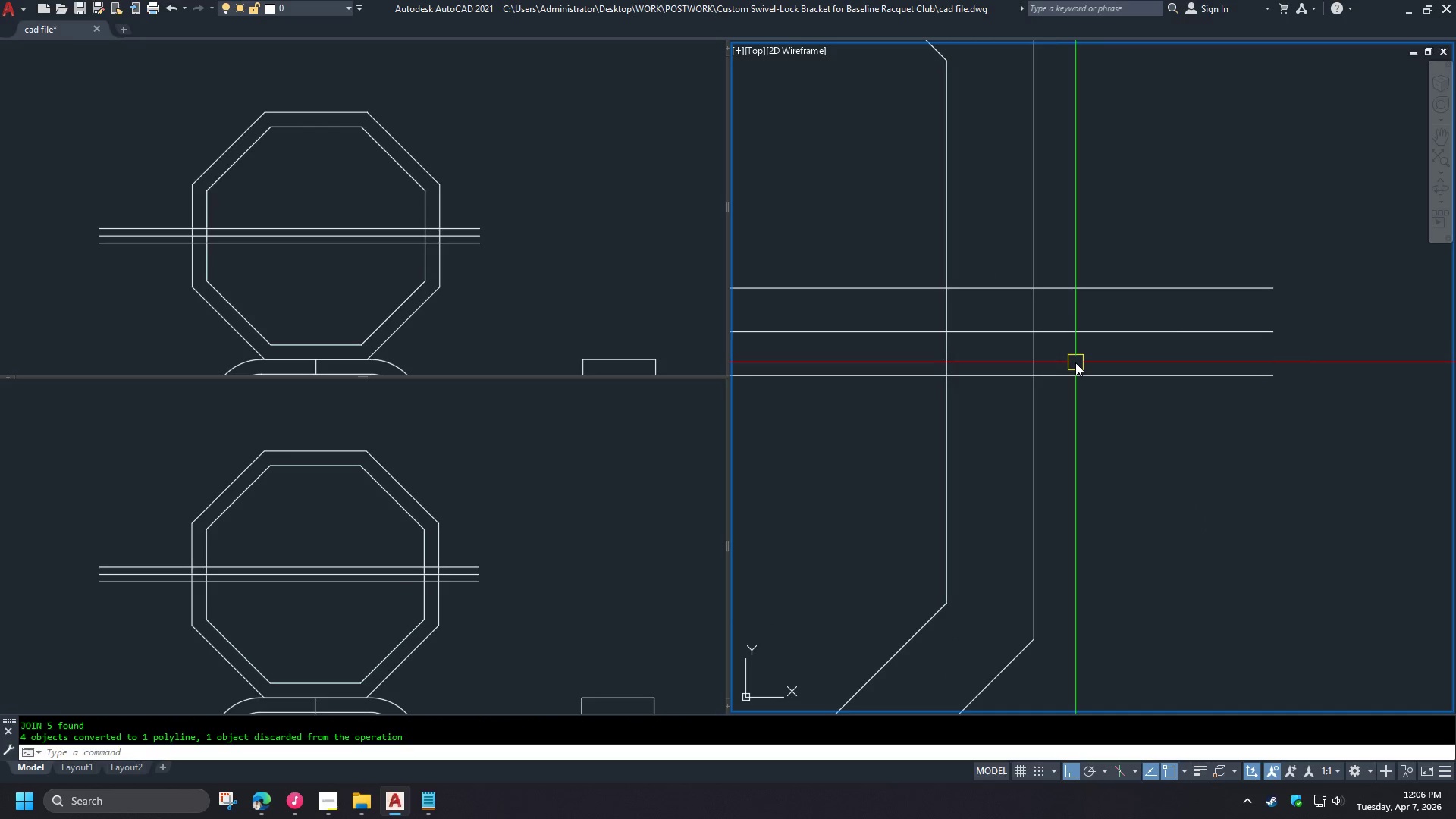 
scroll: coordinate [1076, 365], scroll_direction: down, amount: 2.0
 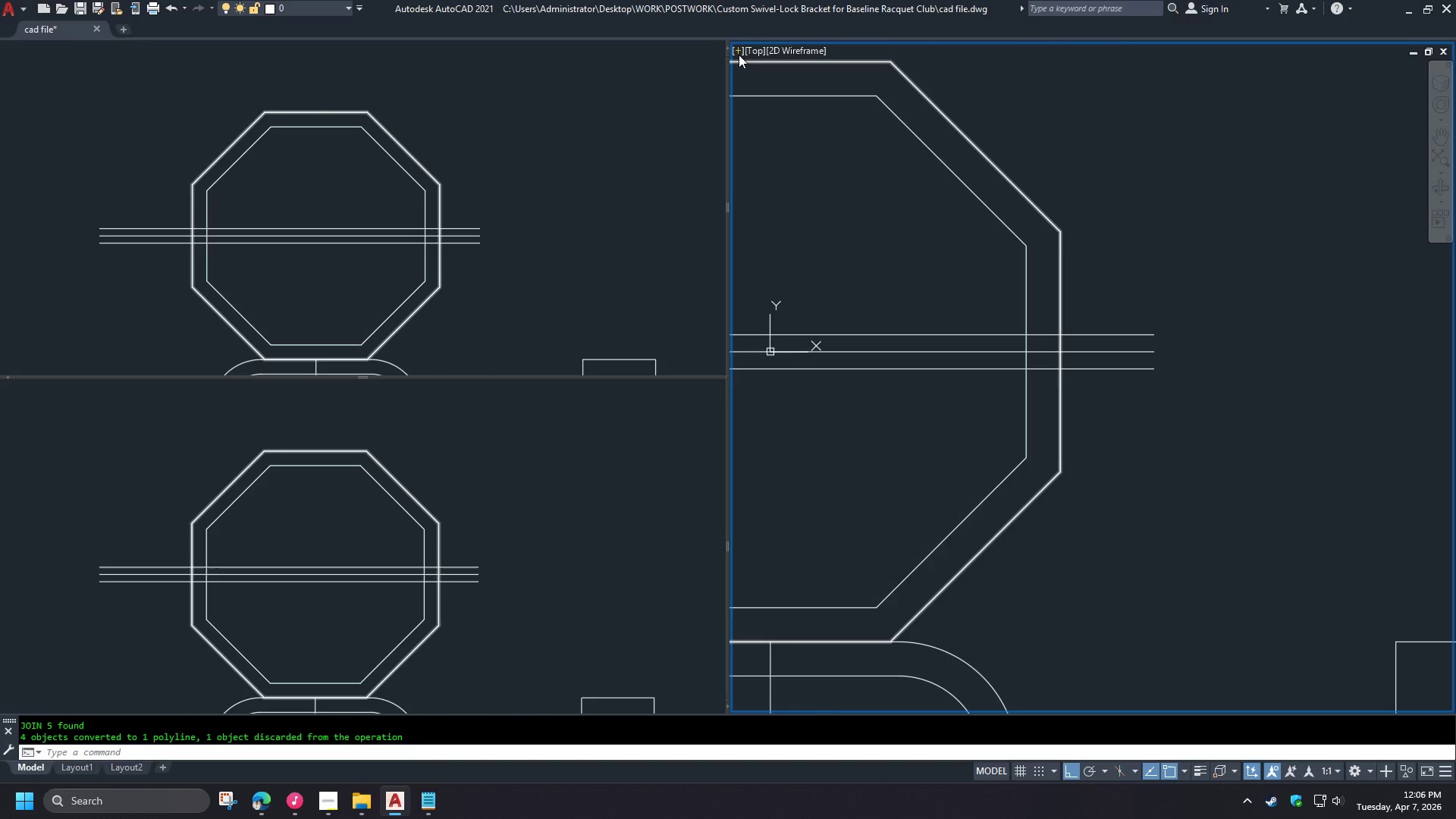 
double_click([739, 54])
 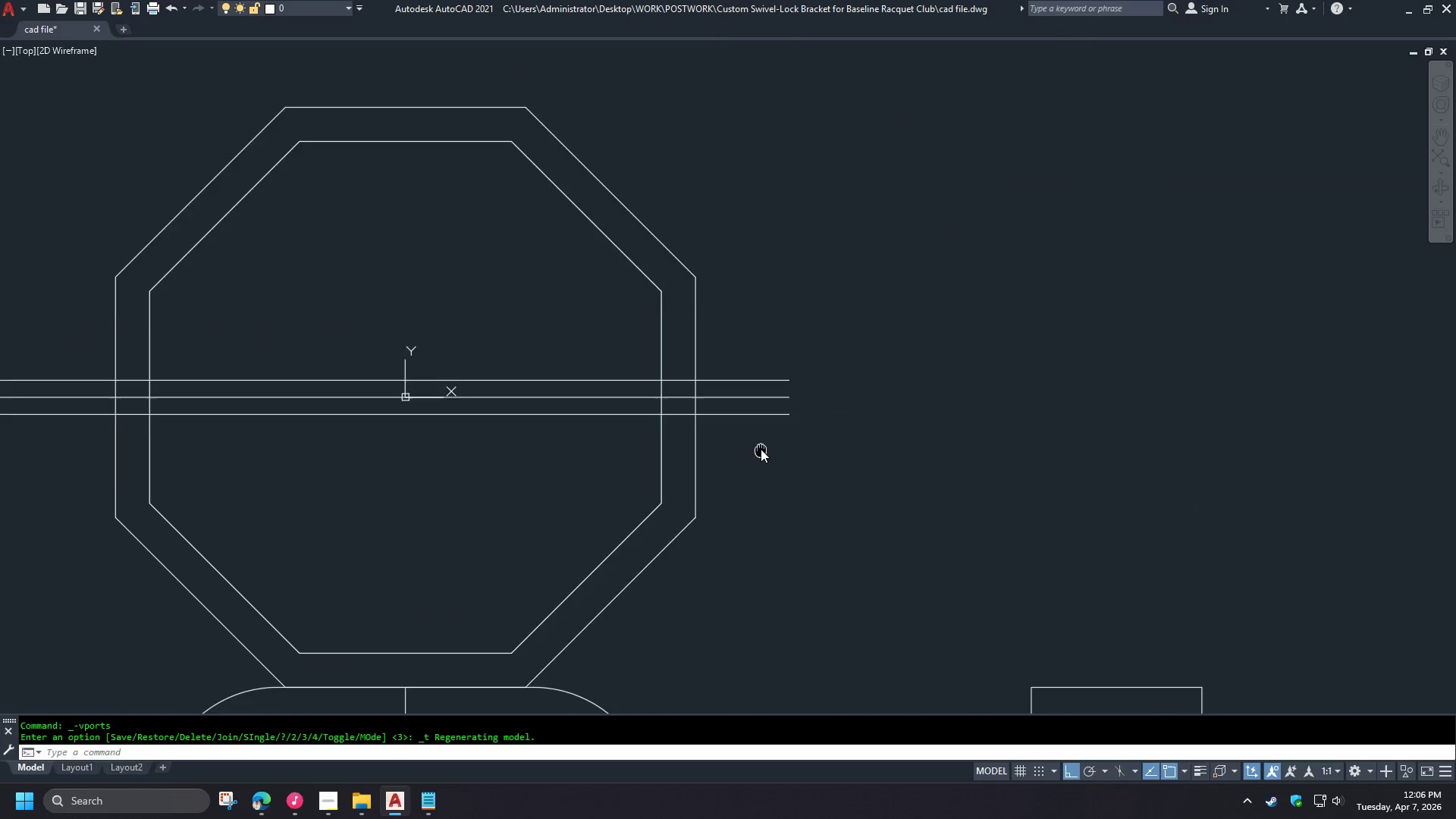 
scroll: coordinate [733, 459], scroll_direction: up, amount: 2.0
 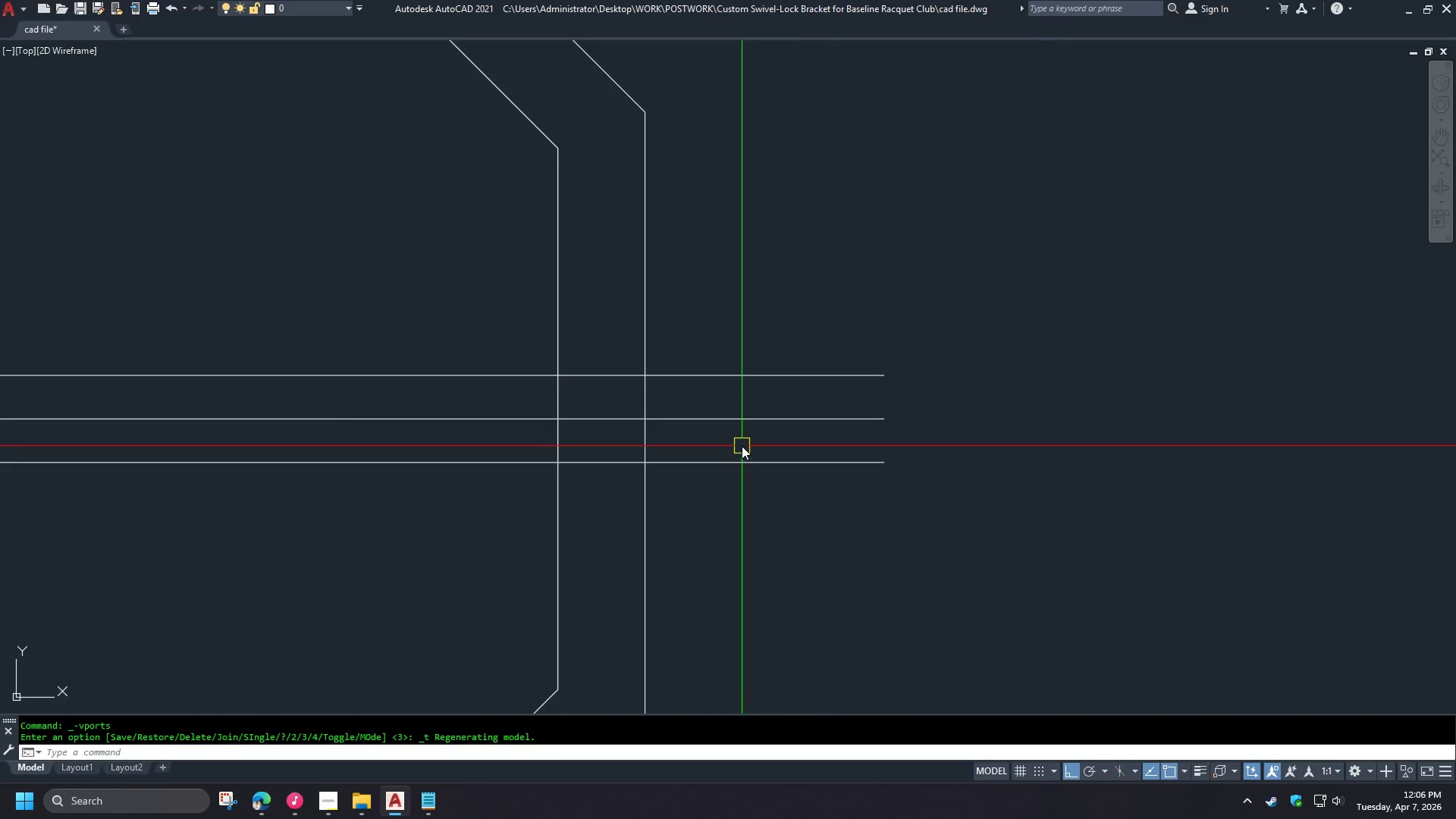 
scroll: coordinate [788, 305], scroll_direction: down, amount: 4.0
 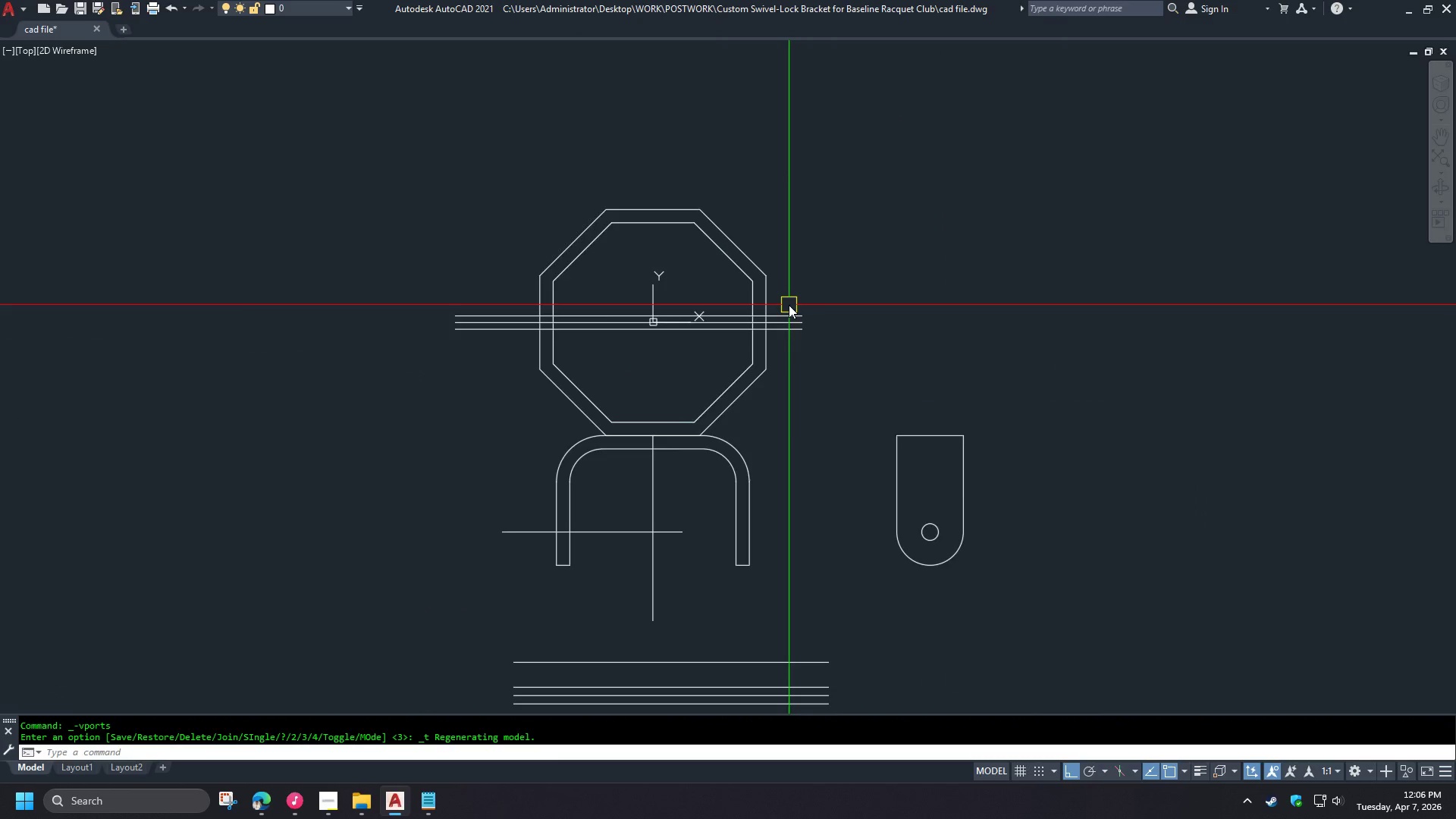 
scroll: coordinate [789, 305], scroll_direction: up, amount: 4.0
 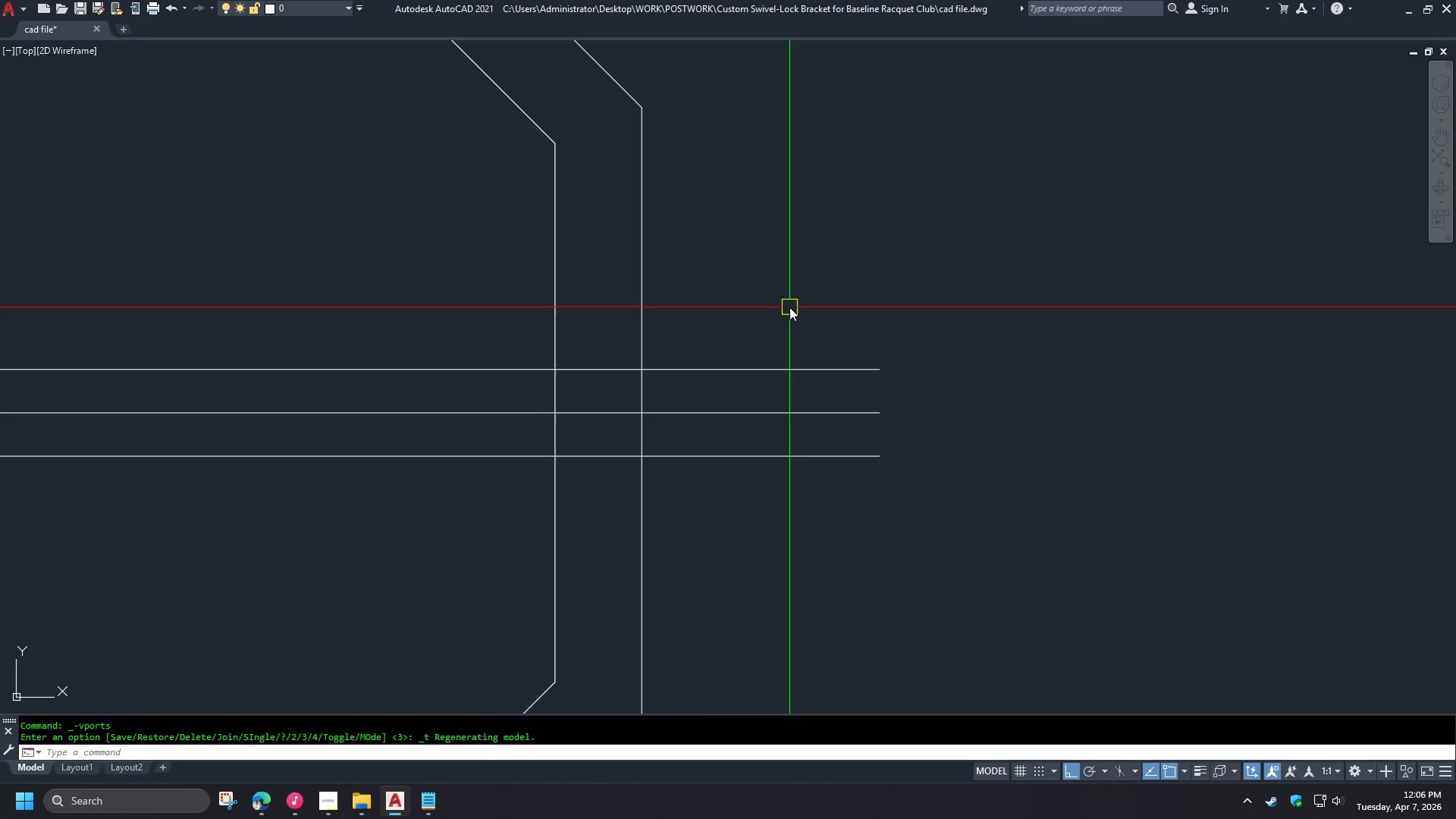 
wait(6.12)
 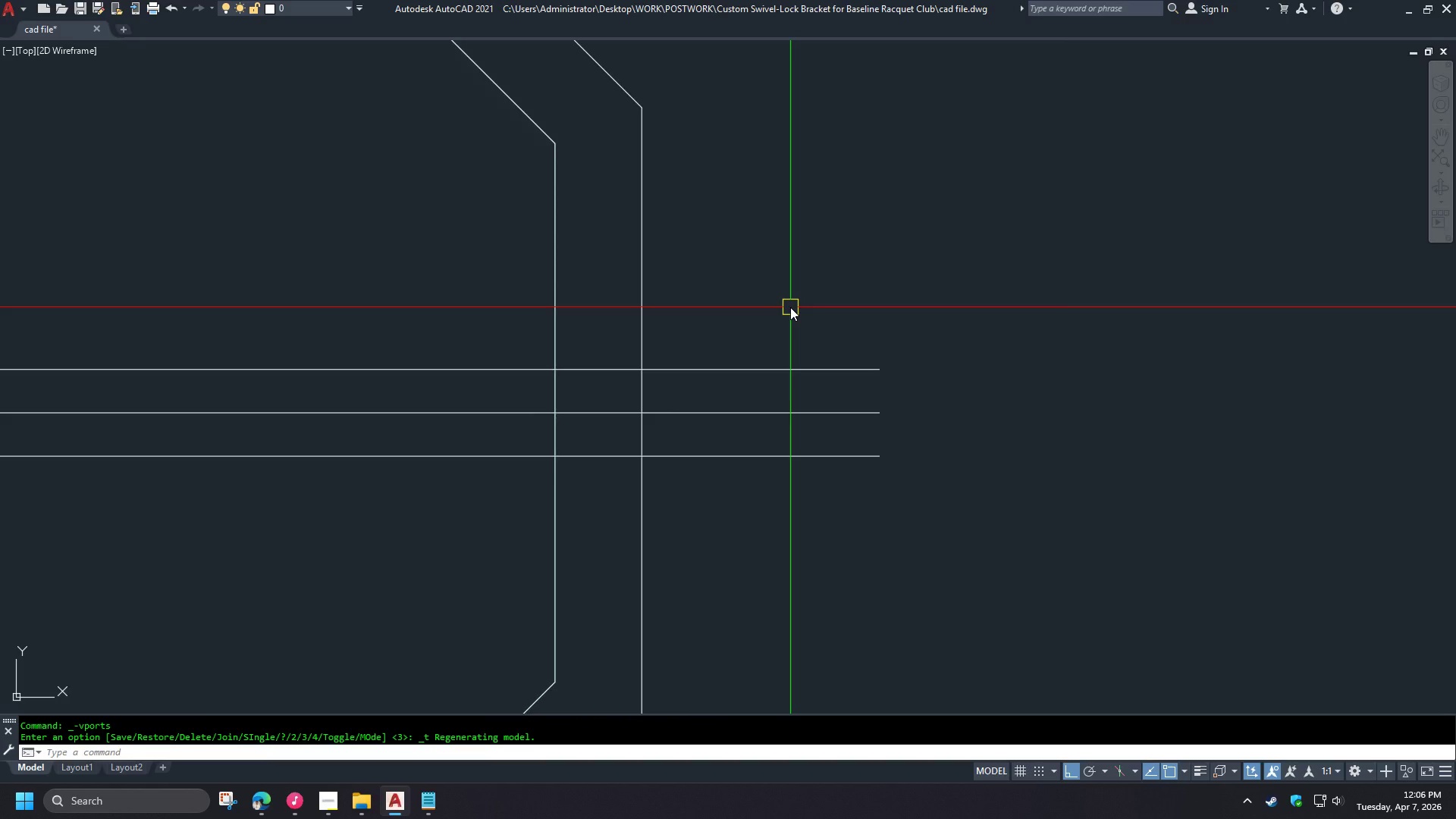 
scroll: coordinate [795, 439], scroll_direction: down, amount: 3.0
 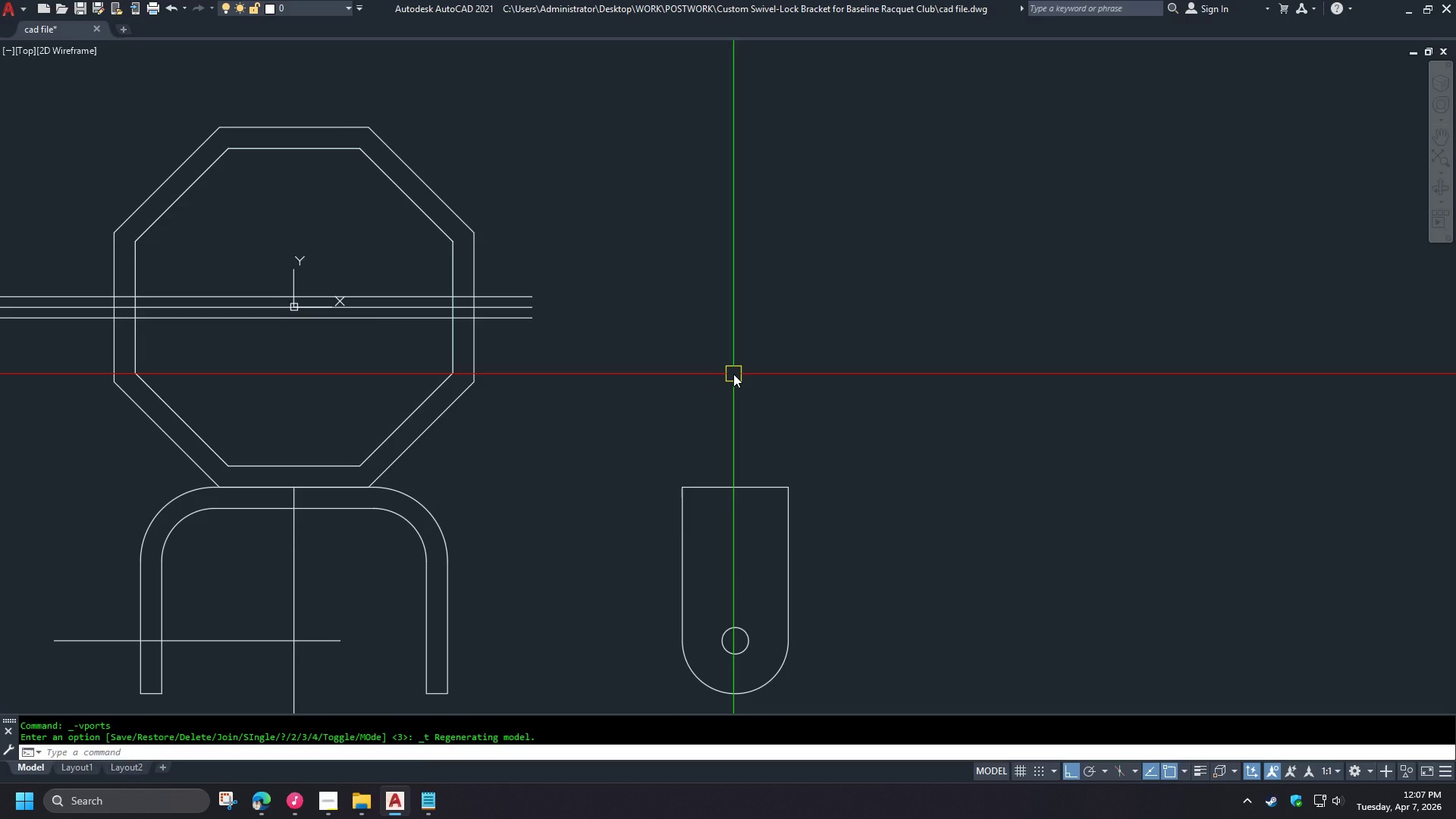 
wait(33.22)
 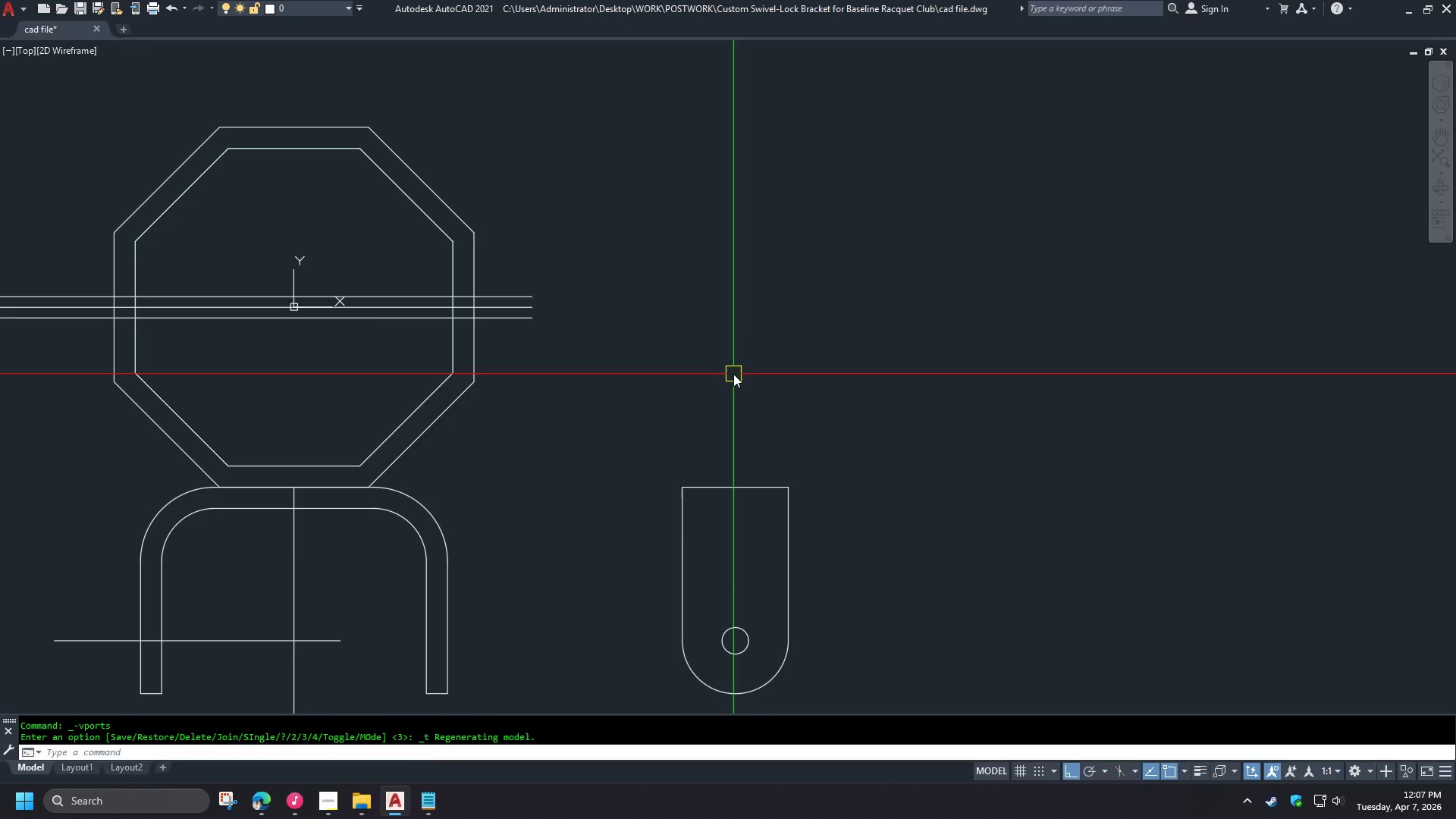 
key(L)
 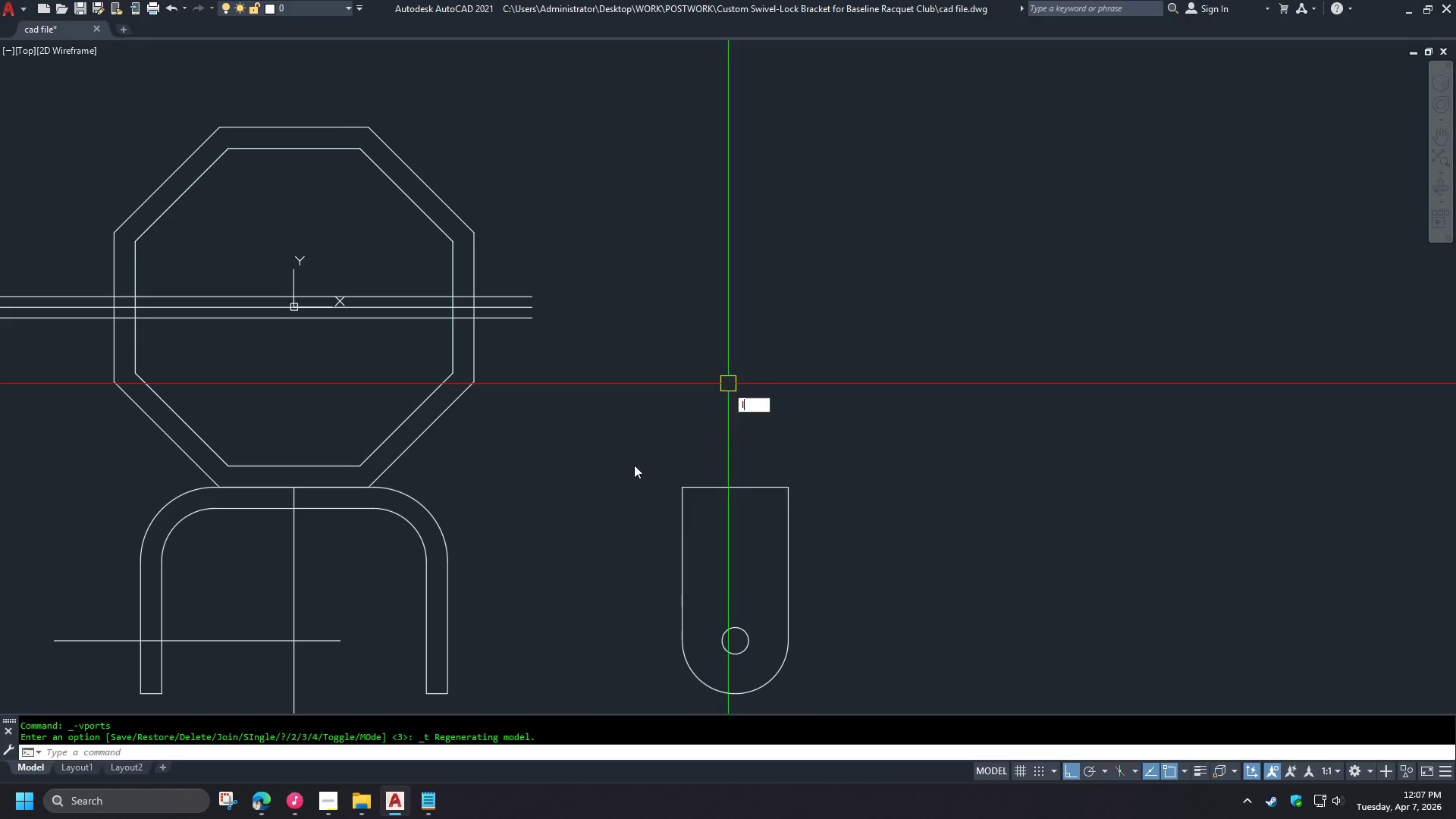 
key(Space)
 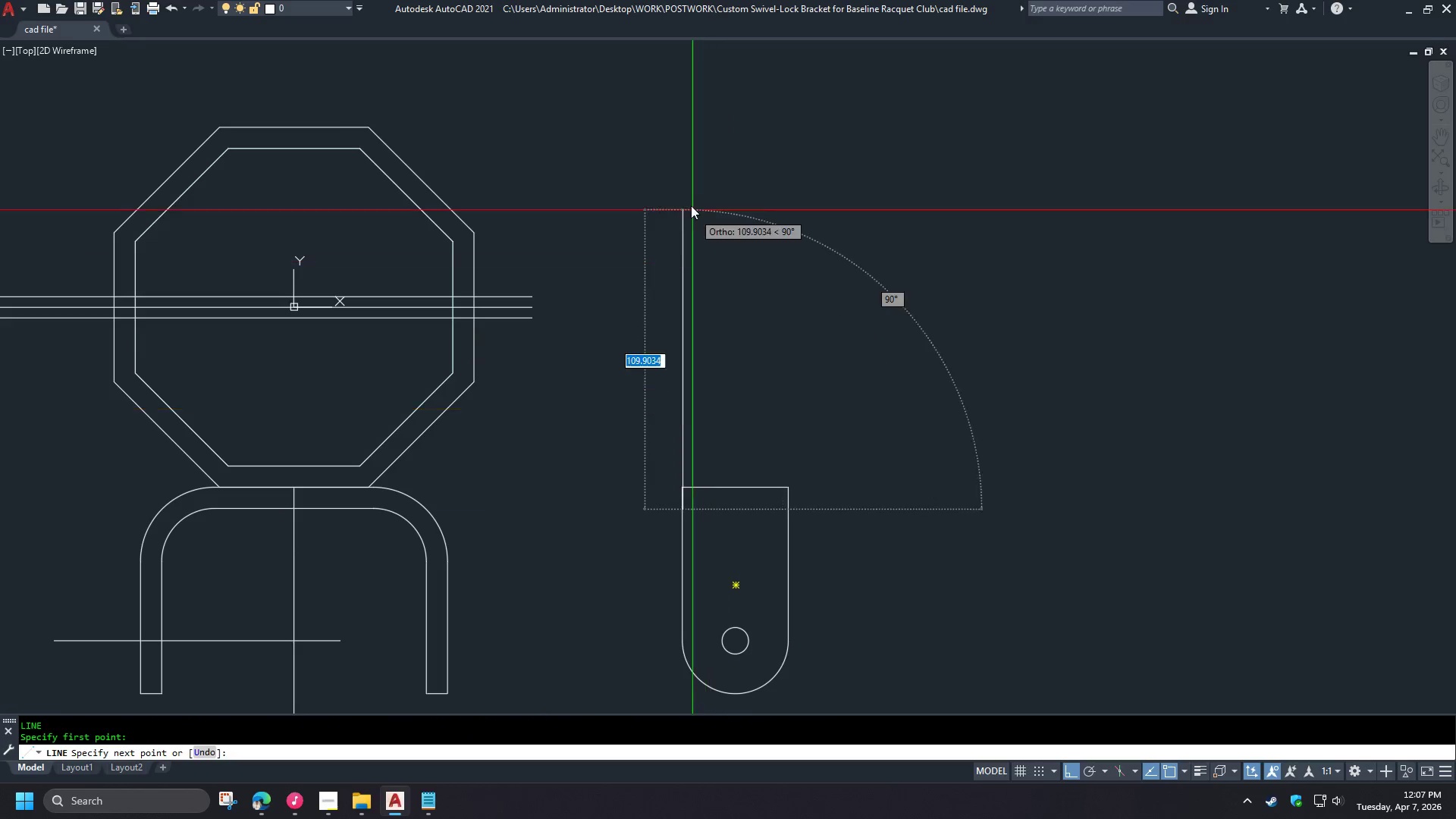 
key(Space)
 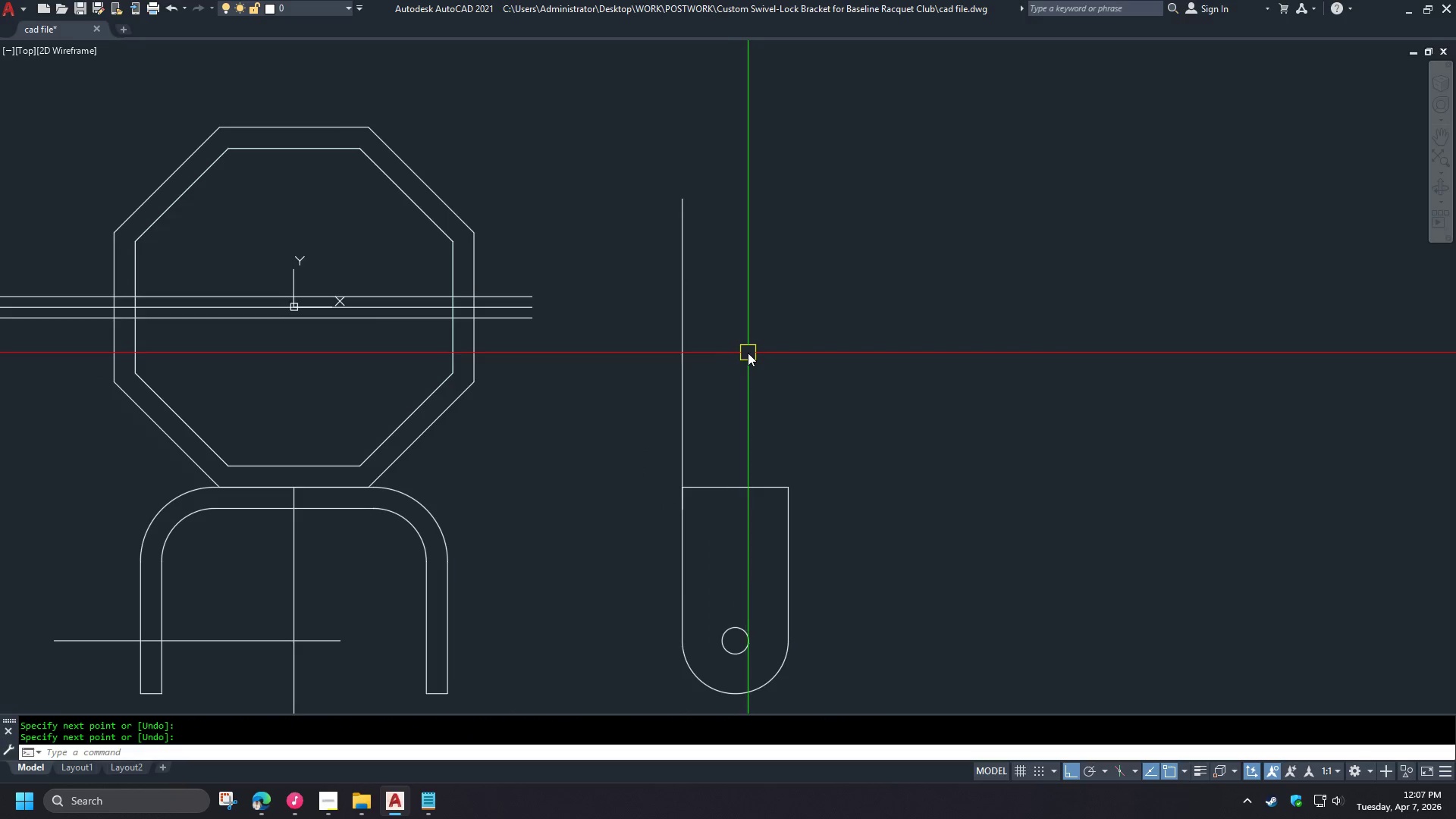 
key(O)
 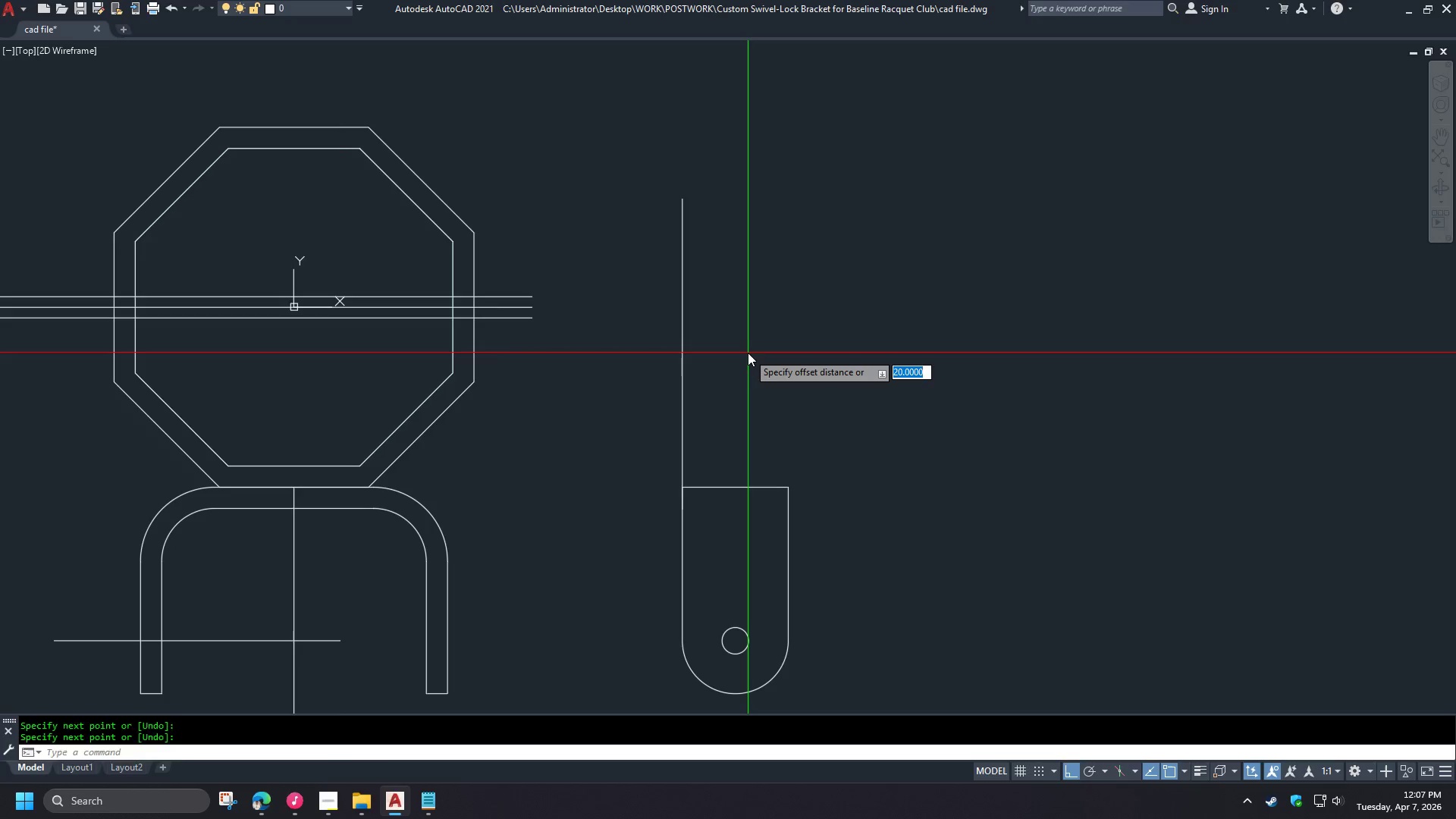 
key(Space)
 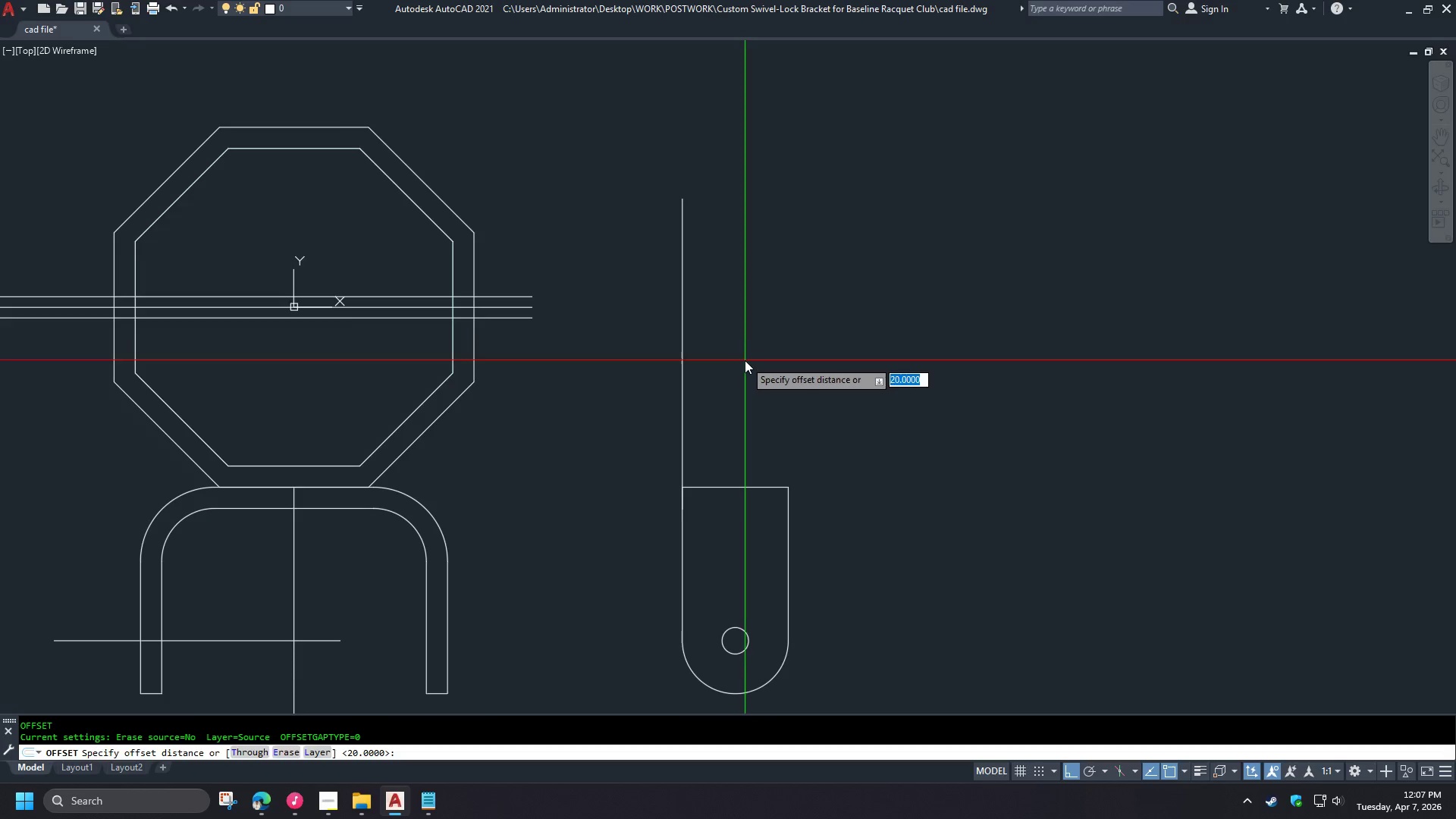 
key(T)
 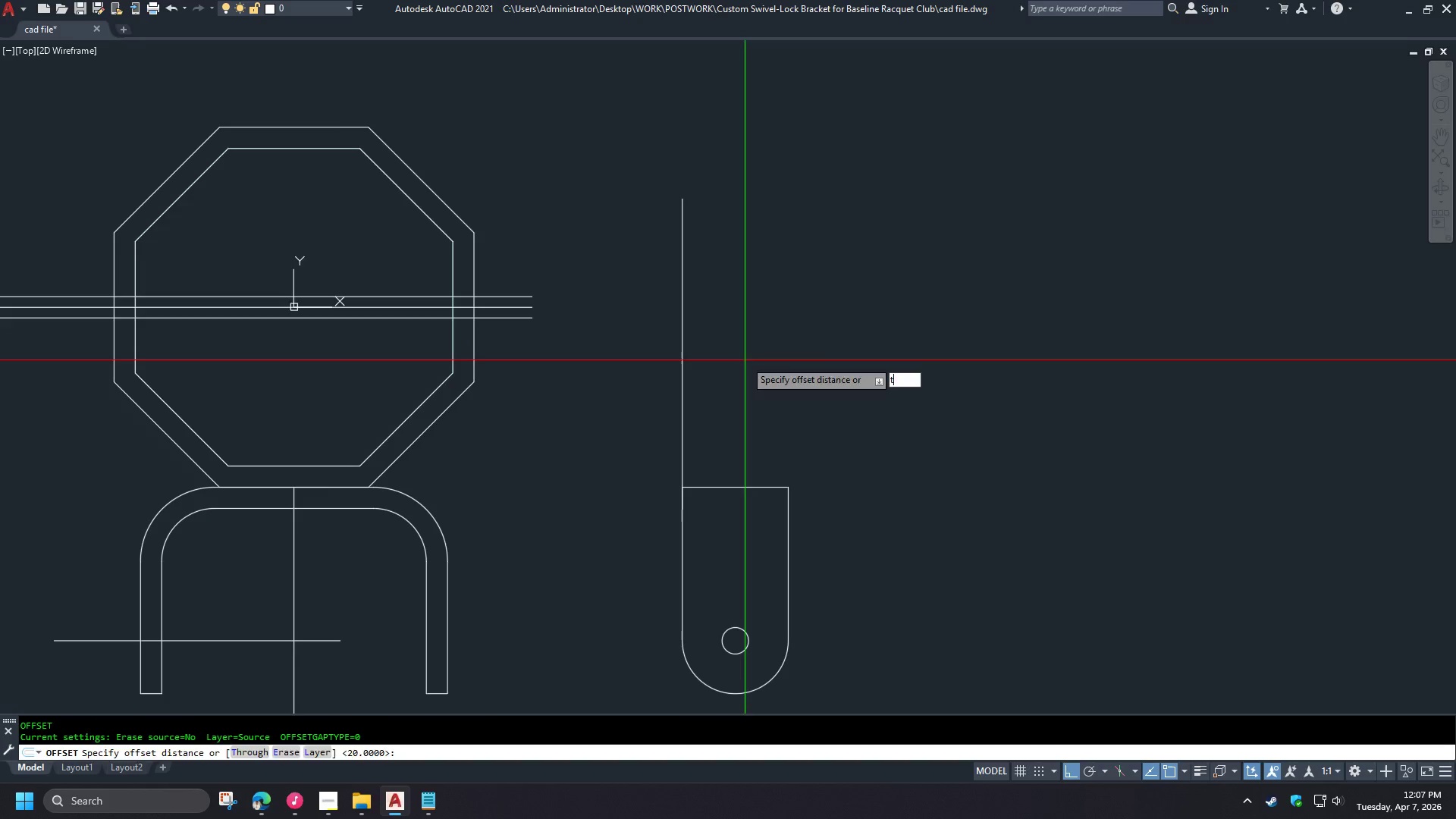 
key(Space)
 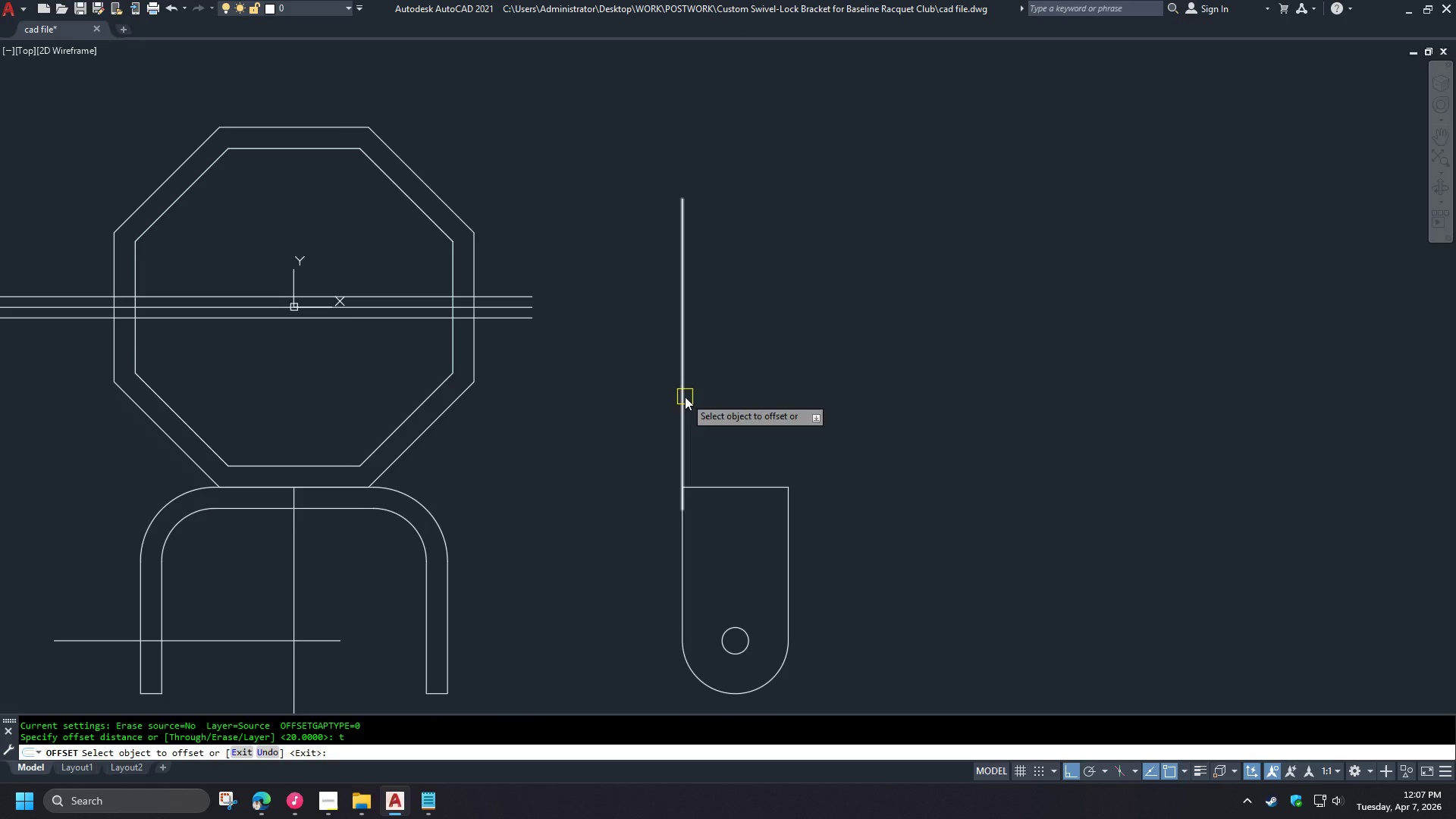 
left_click_drag(start_coordinate=[685, 397], to_coordinate=[688, 403])
 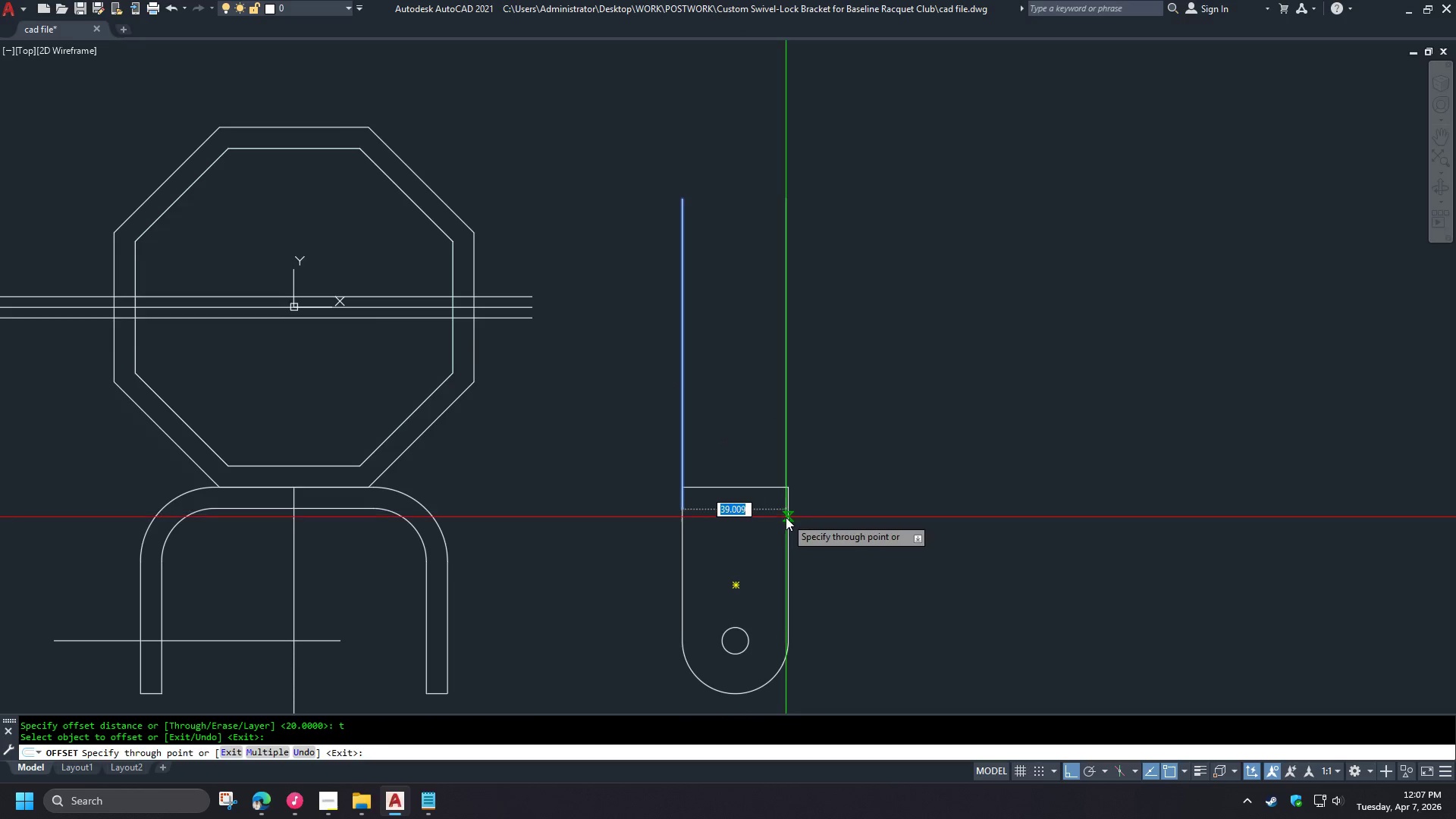 
left_click([786, 517])
 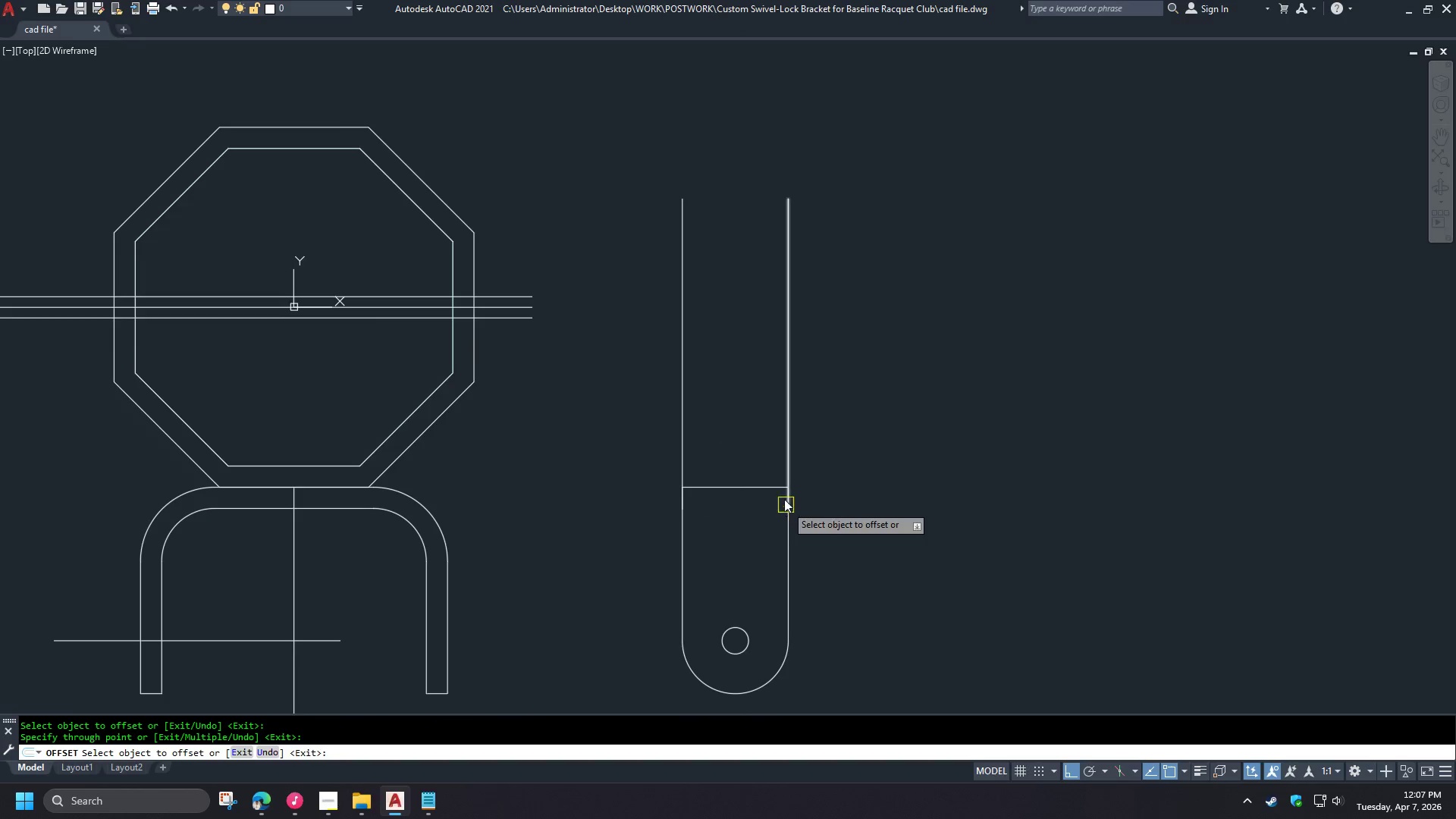 
key(Space)
 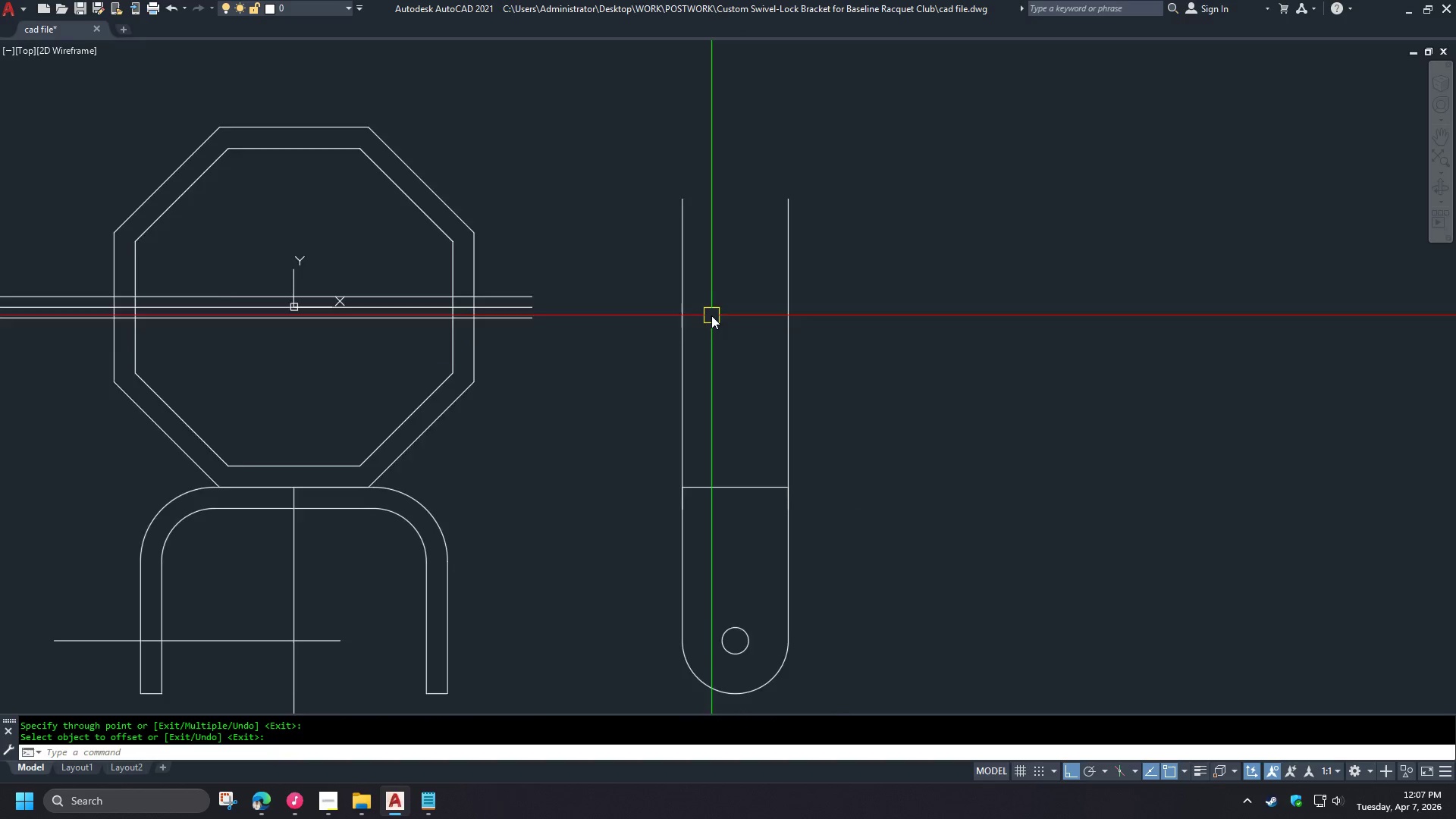 
key(O)
 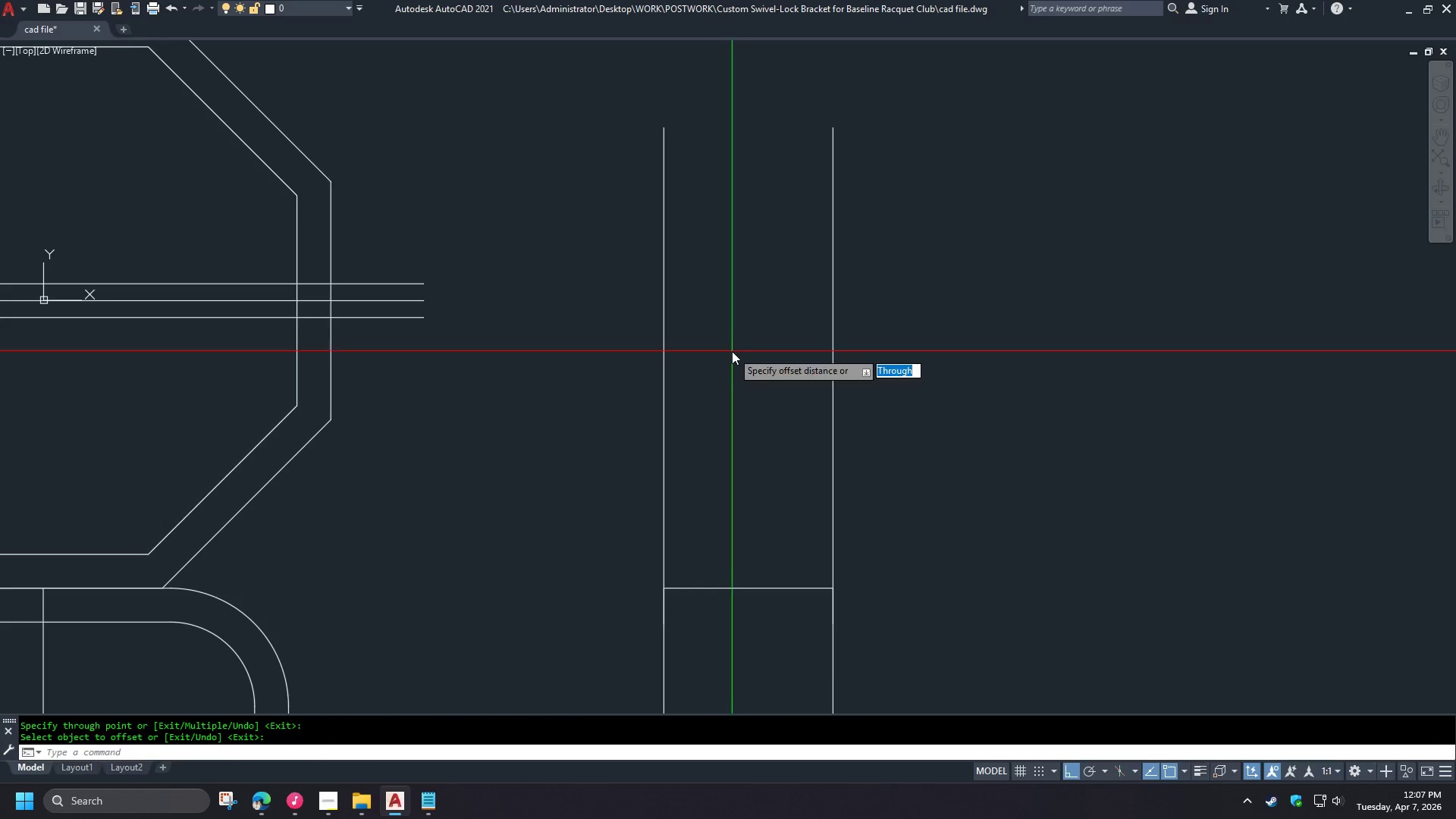 
key(Space)
 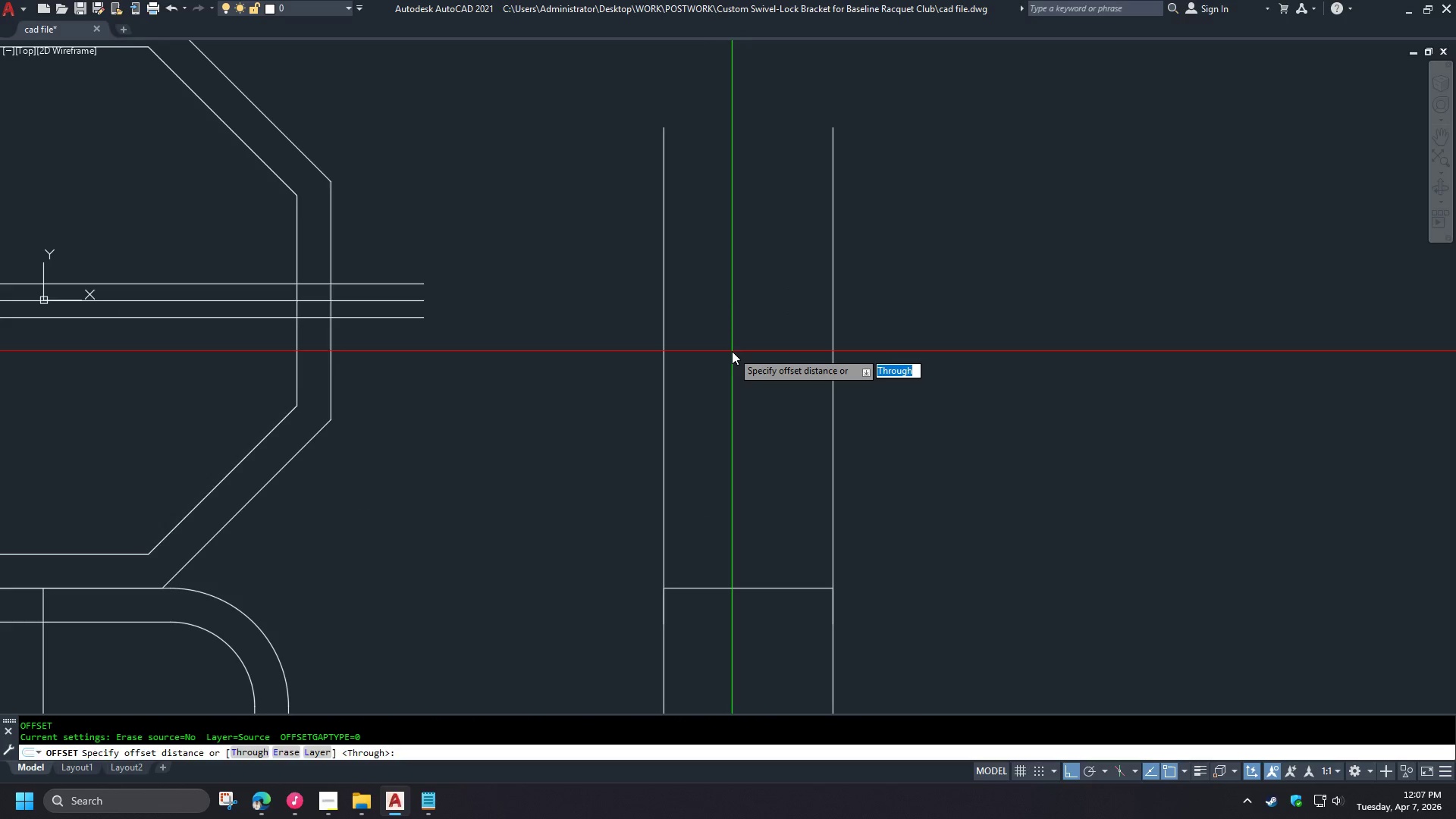 
key(Numpad1)
 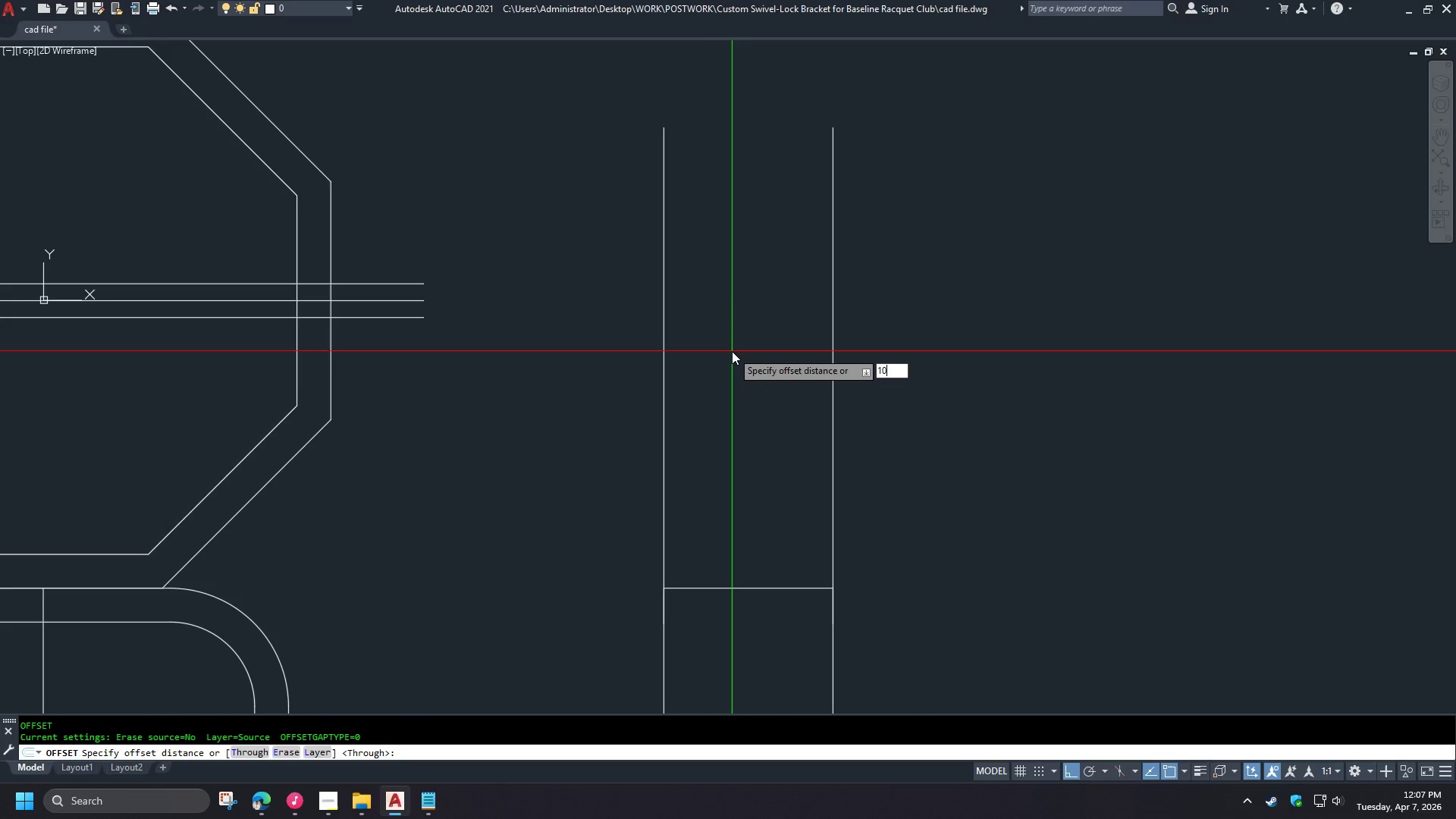 
key(Numpad0)
 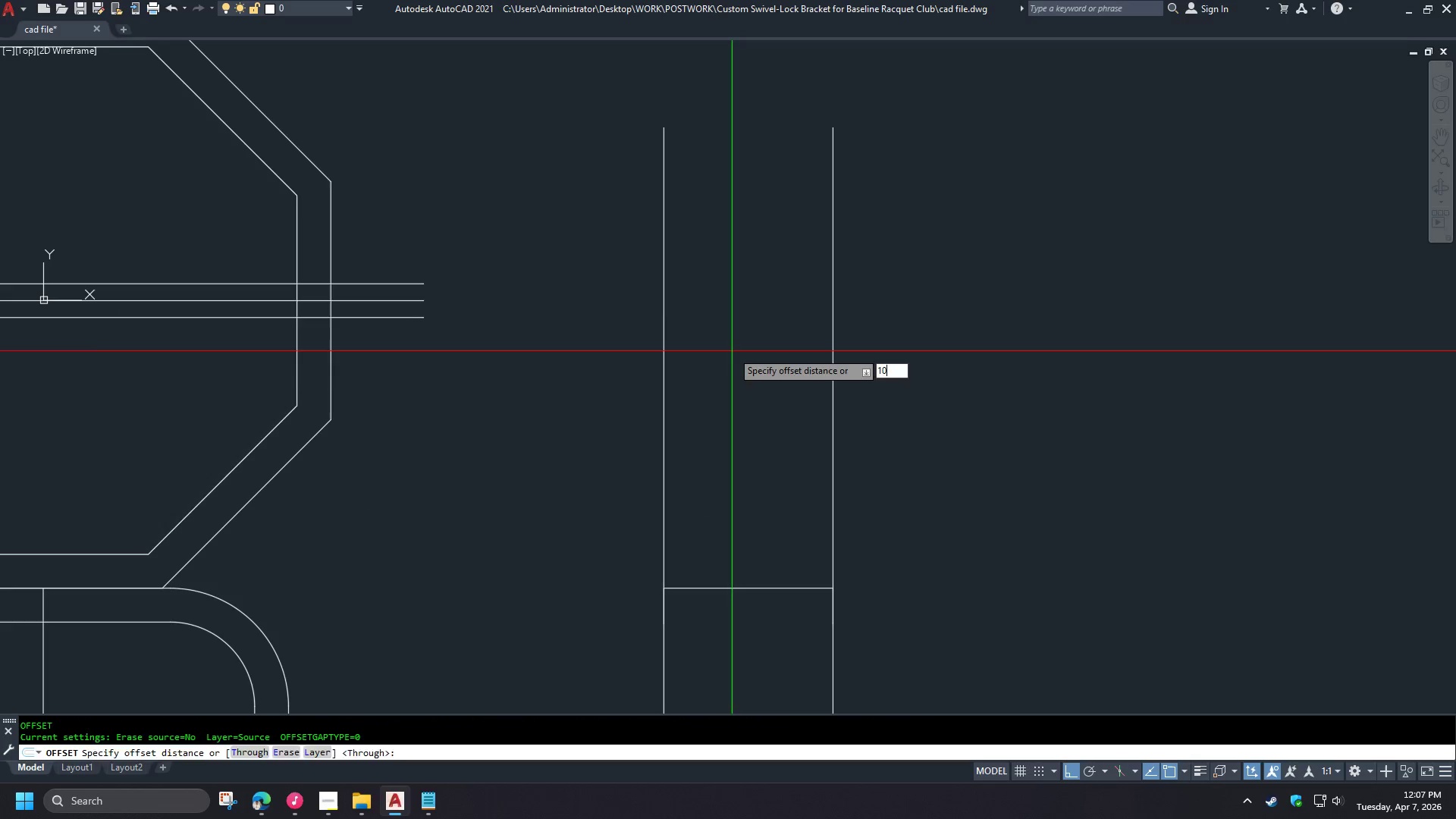 
key(NumpadEnter)
 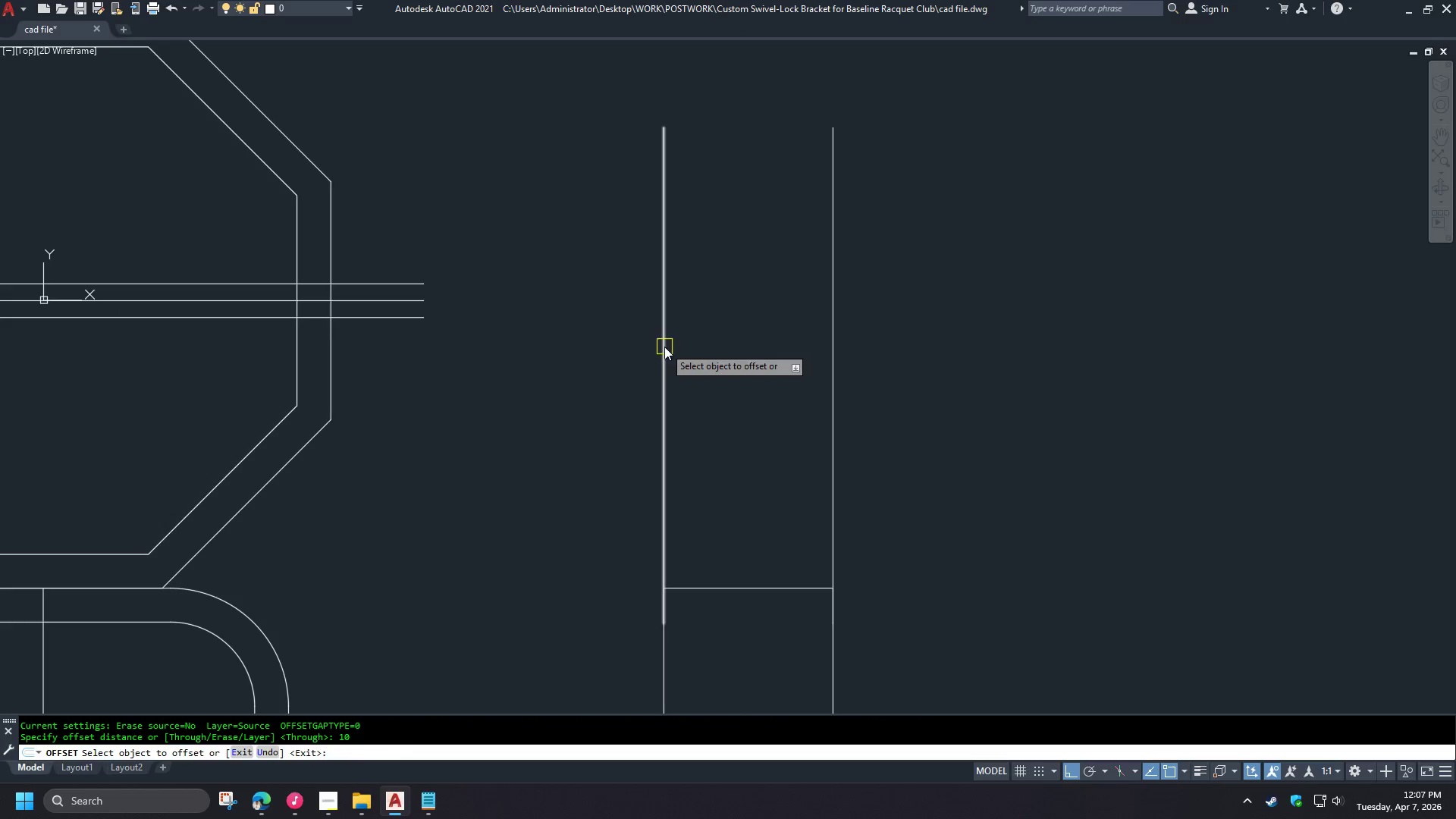 
left_click_drag(start_coordinate=[664, 347], to_coordinate=[681, 353])
 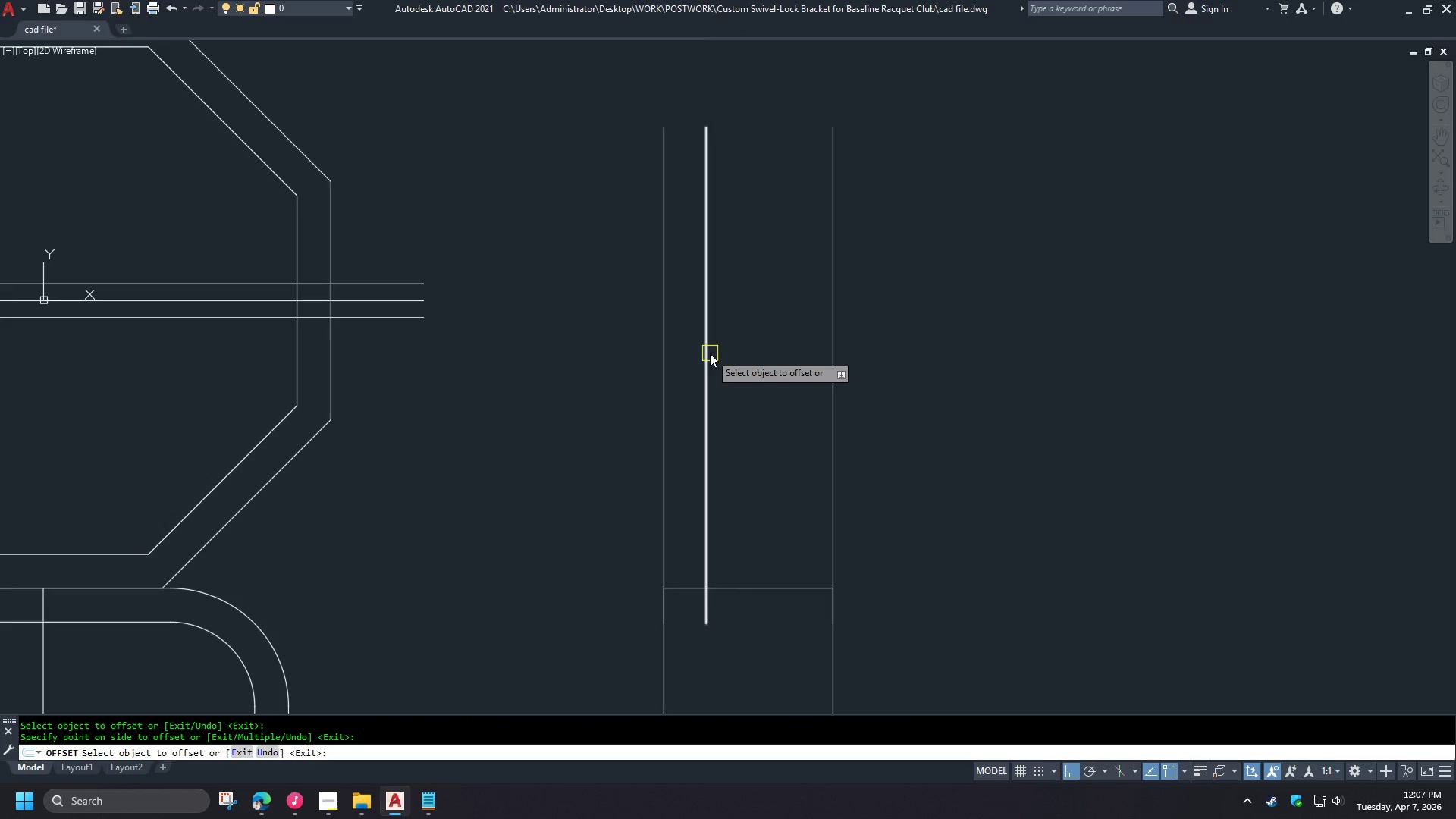 
scroll: coordinate [711, 318], scroll_direction: up, amount: 1.0
 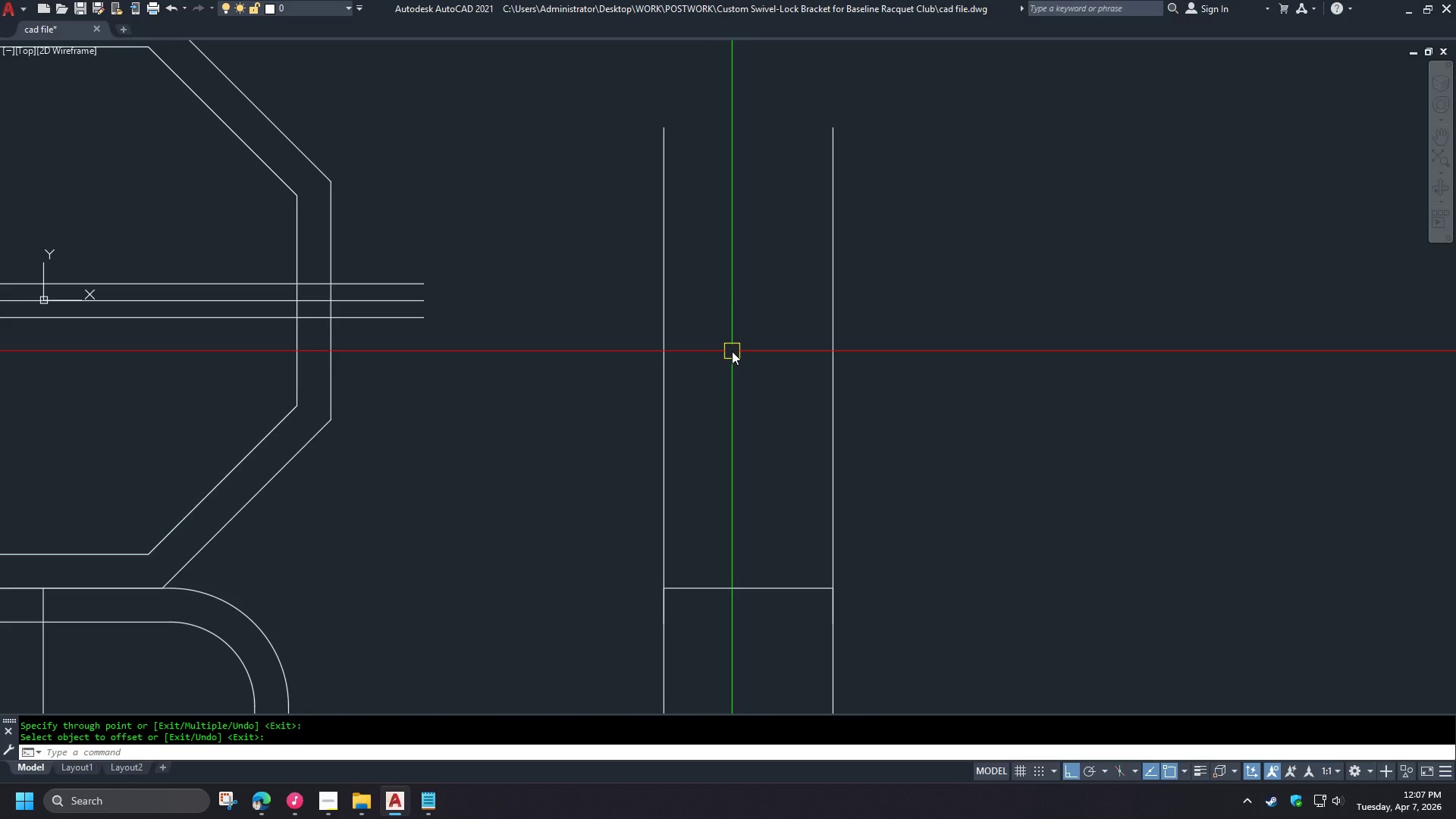 
left_click_drag(start_coordinate=[705, 353], to_coordinate=[726, 356])
 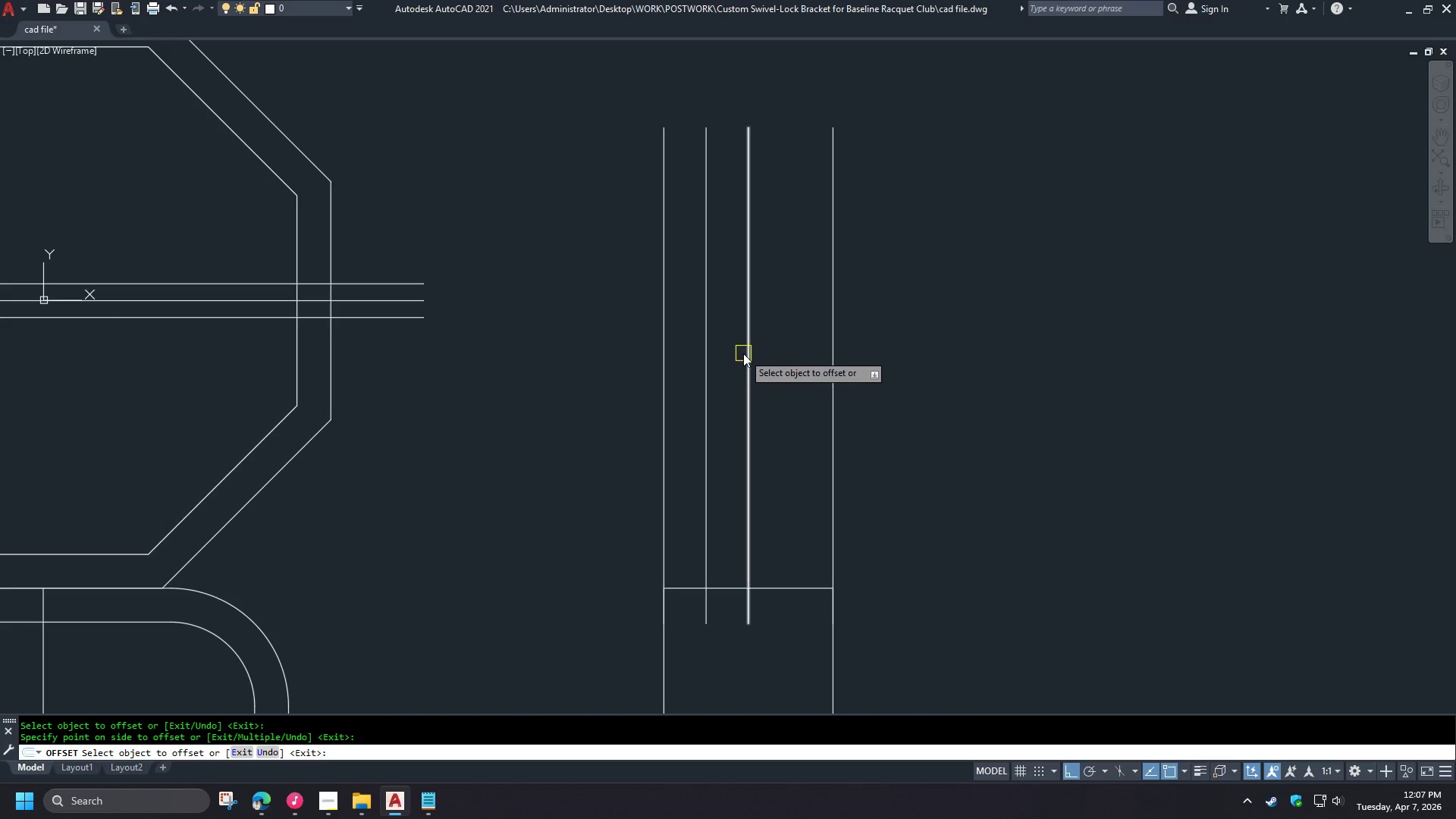 
left_click_drag(start_coordinate=[742, 353], to_coordinate=[754, 356])
 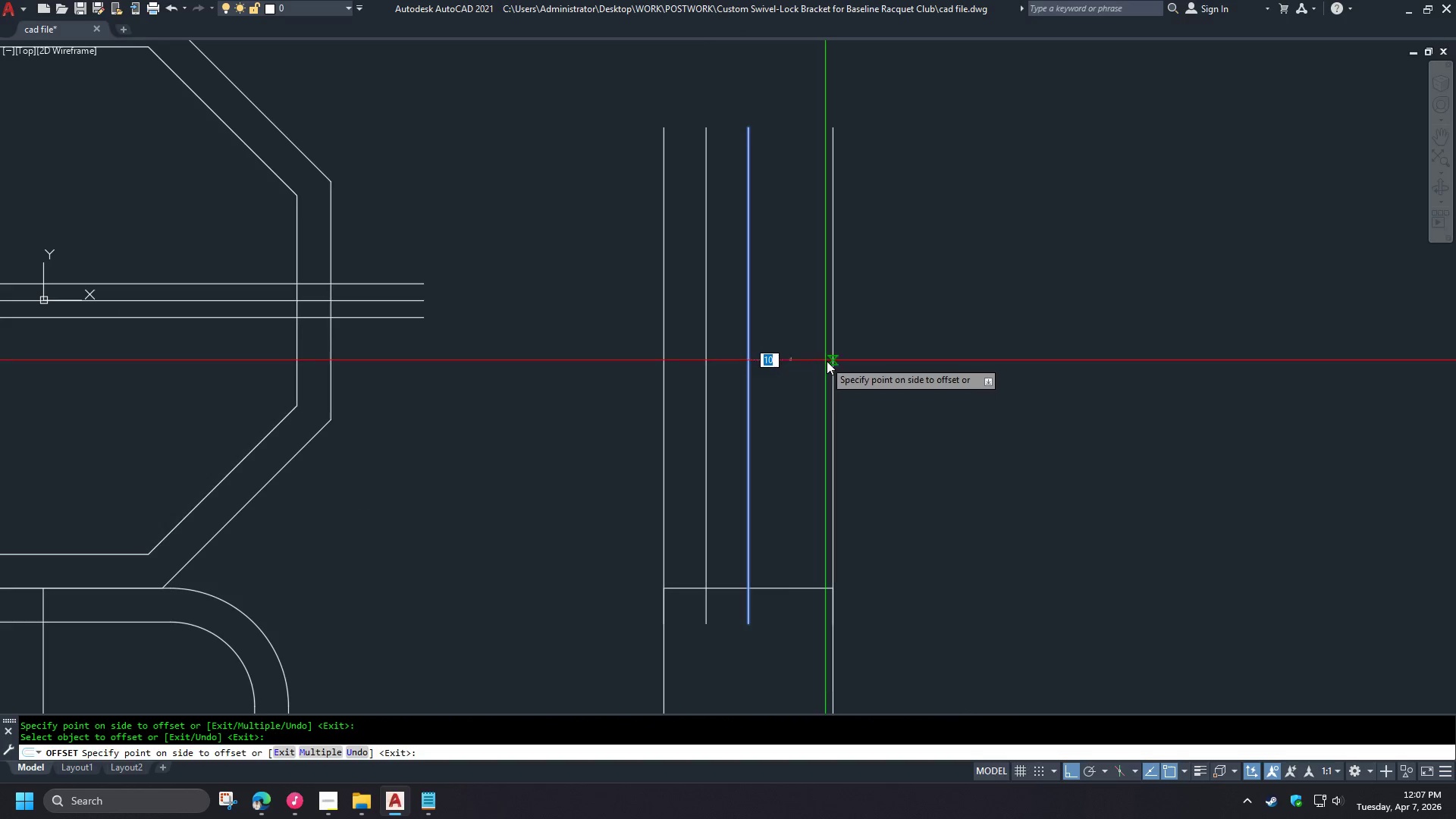 
left_click_drag(start_coordinate=[827, 361], to_coordinate=[835, 364])
 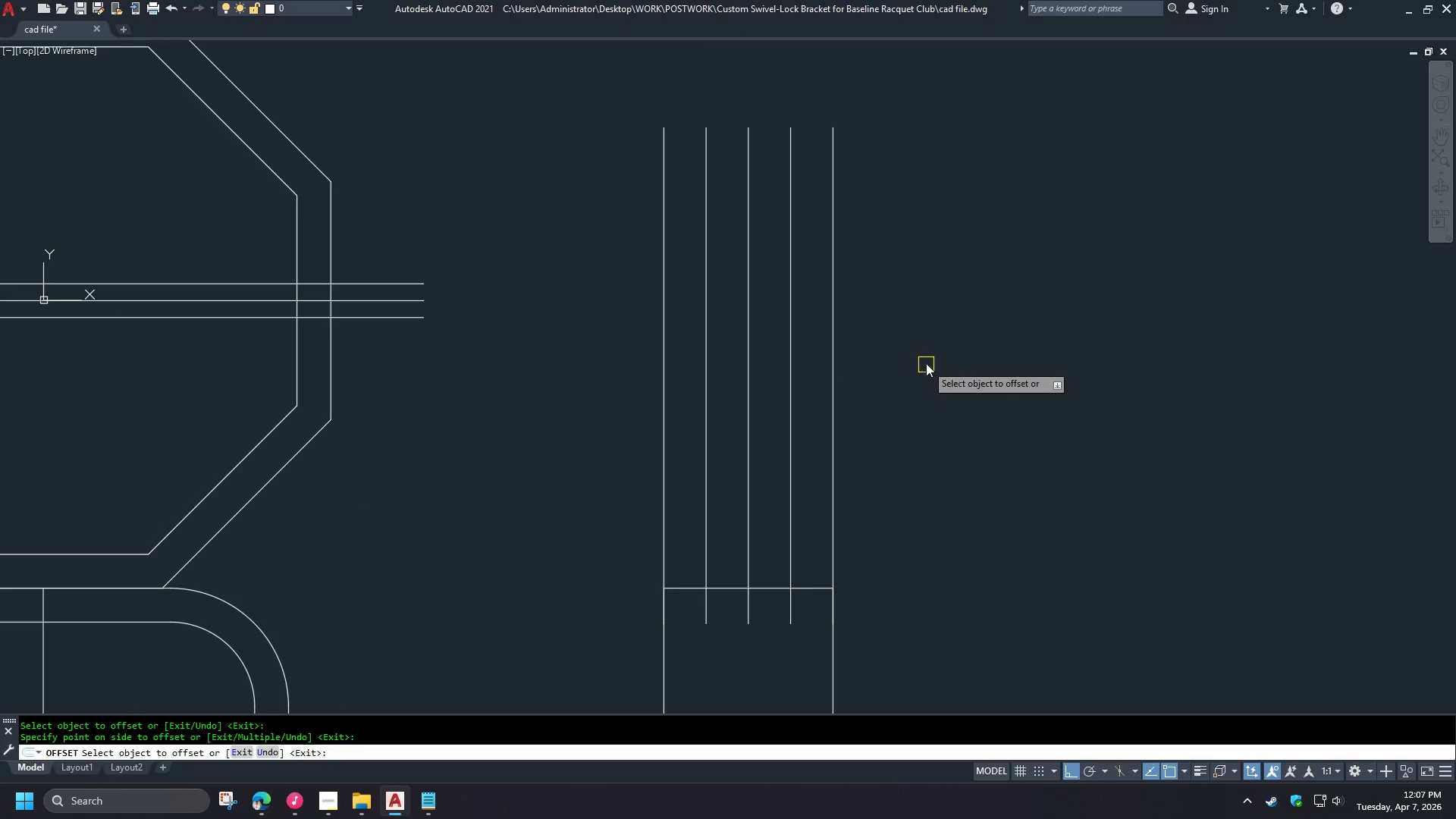 
key(Space)
 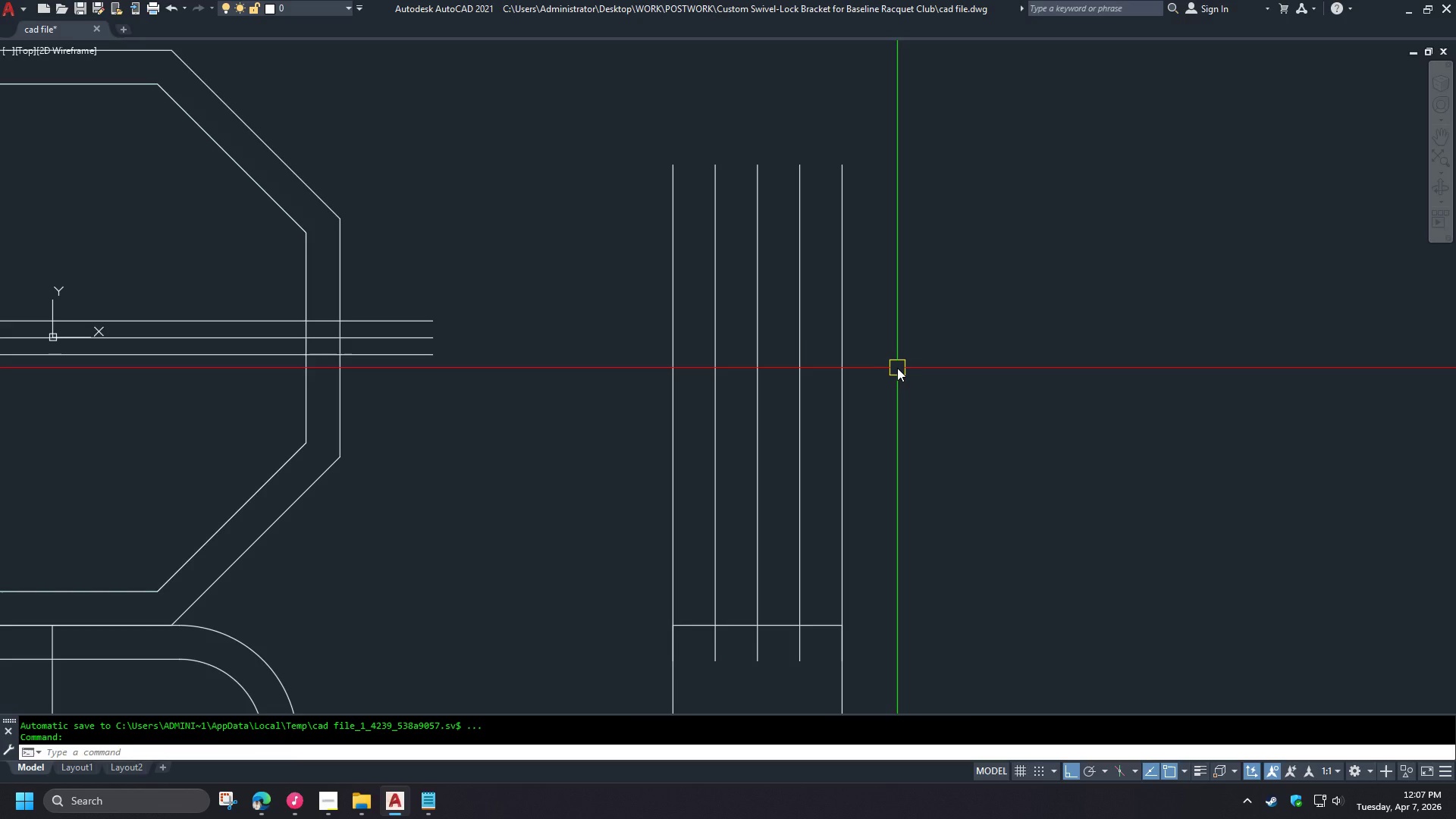 
wait(20.92)
 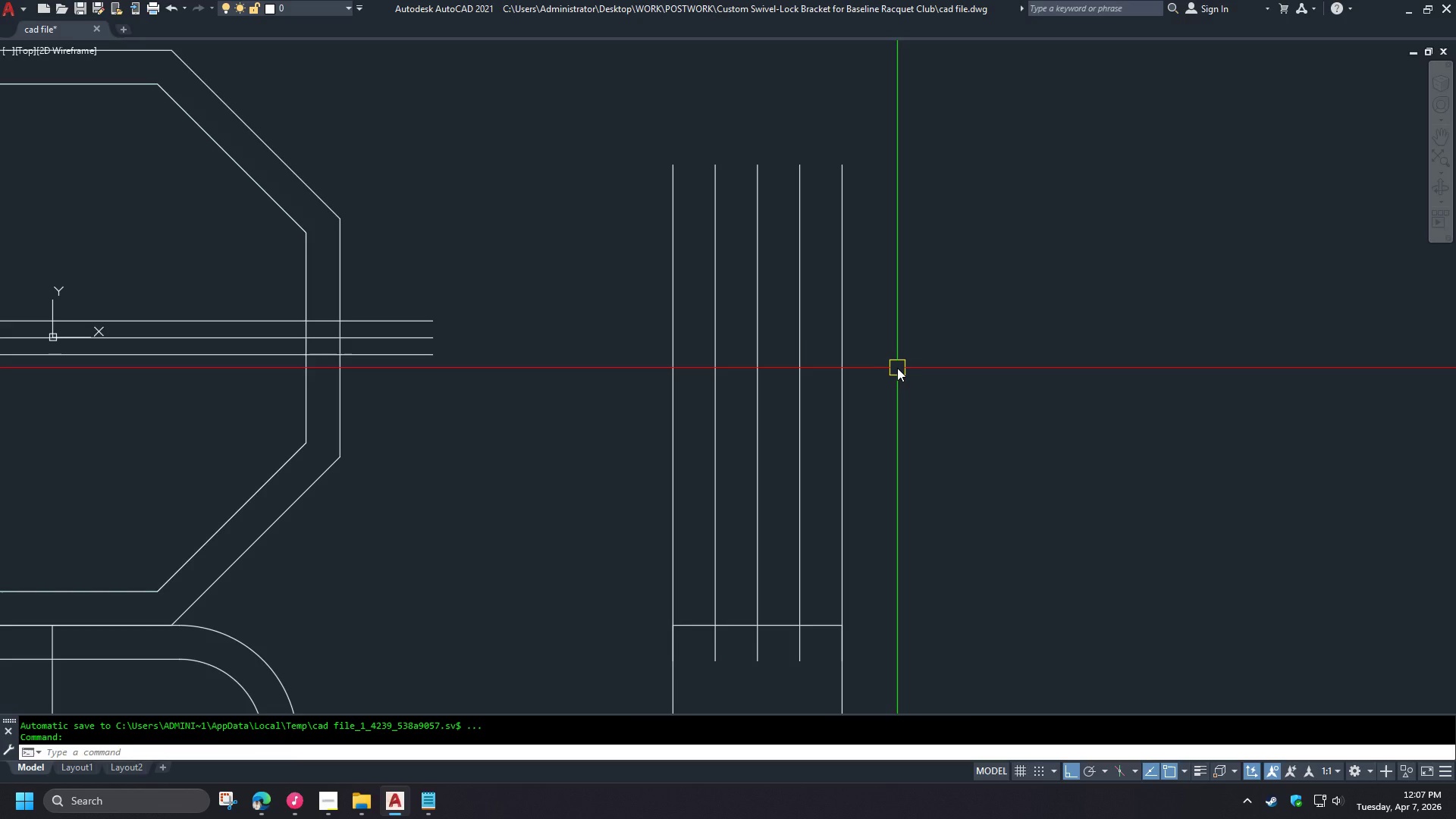 
left_click([259, 795])
 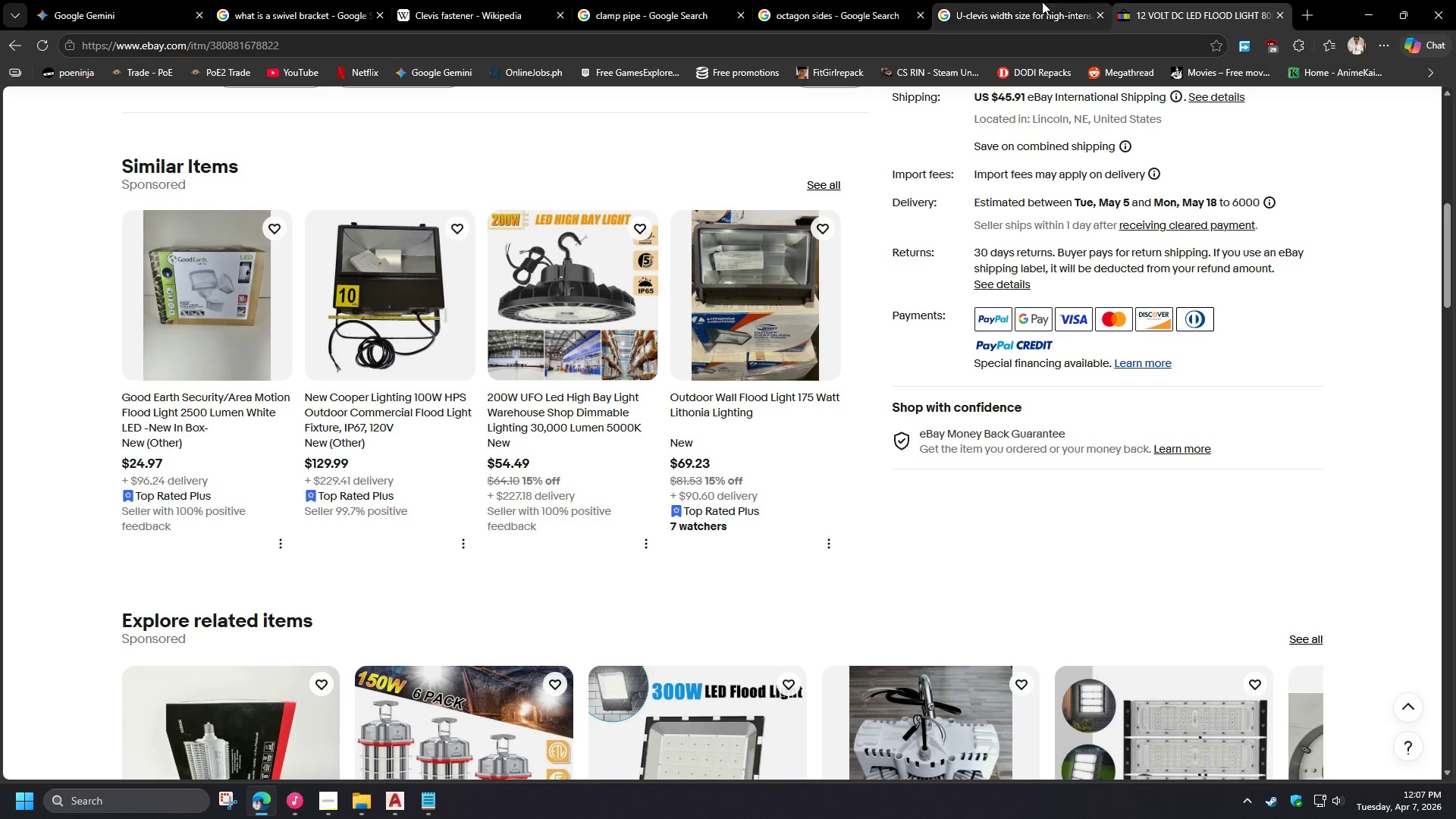 
double_click([835, 0])
 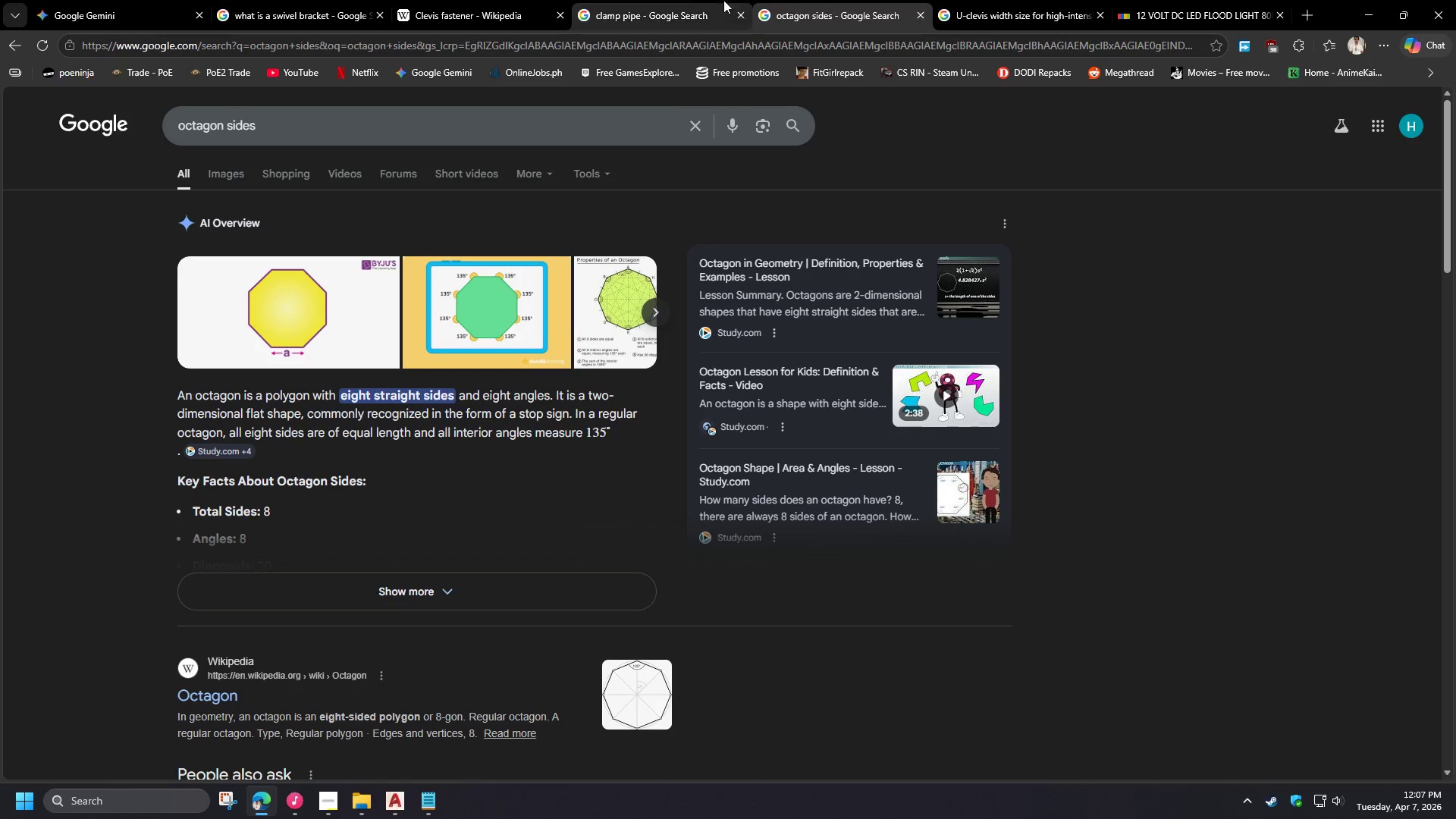 
left_click([670, 0])
 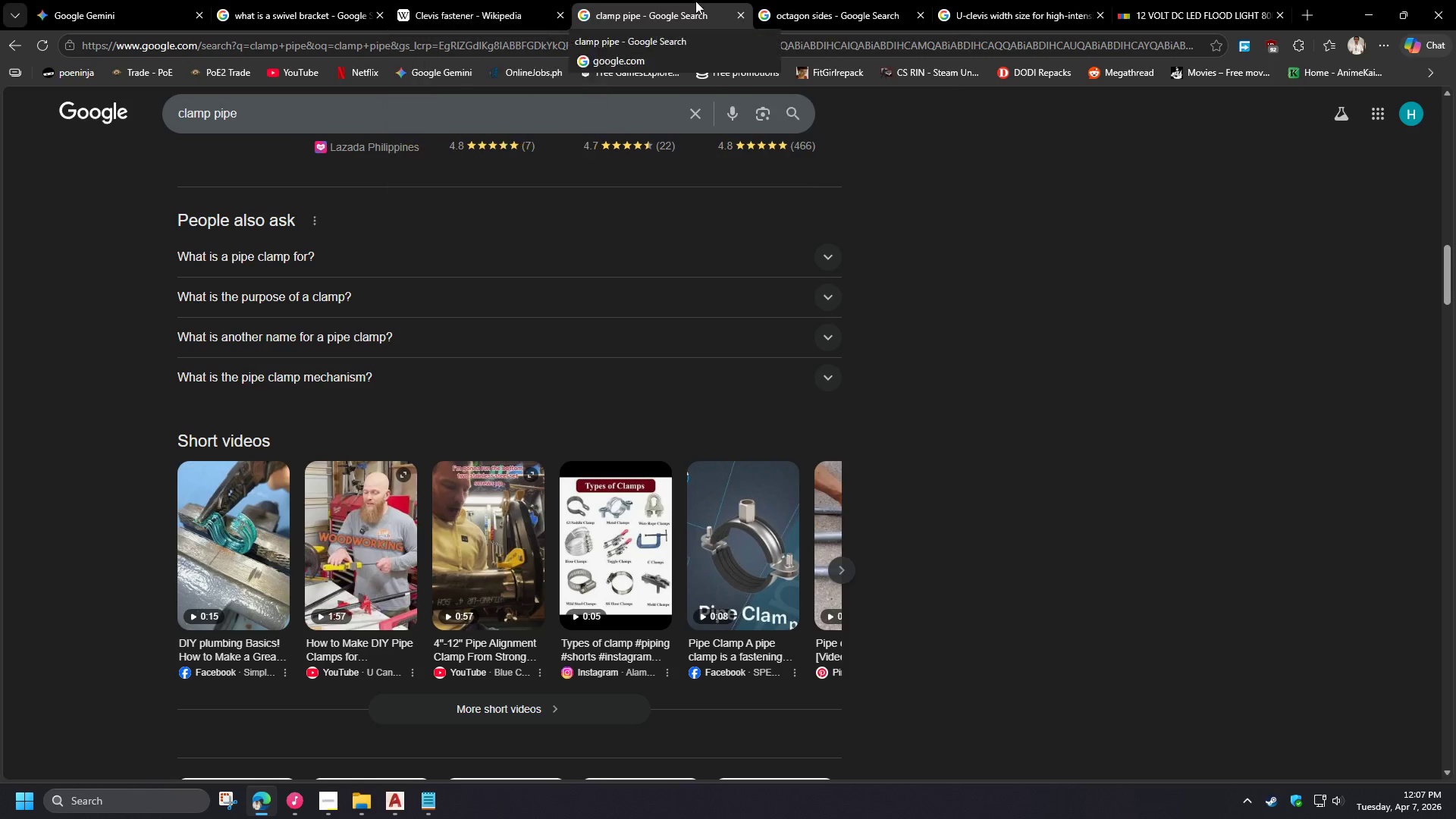 
left_click([1357, 14])
 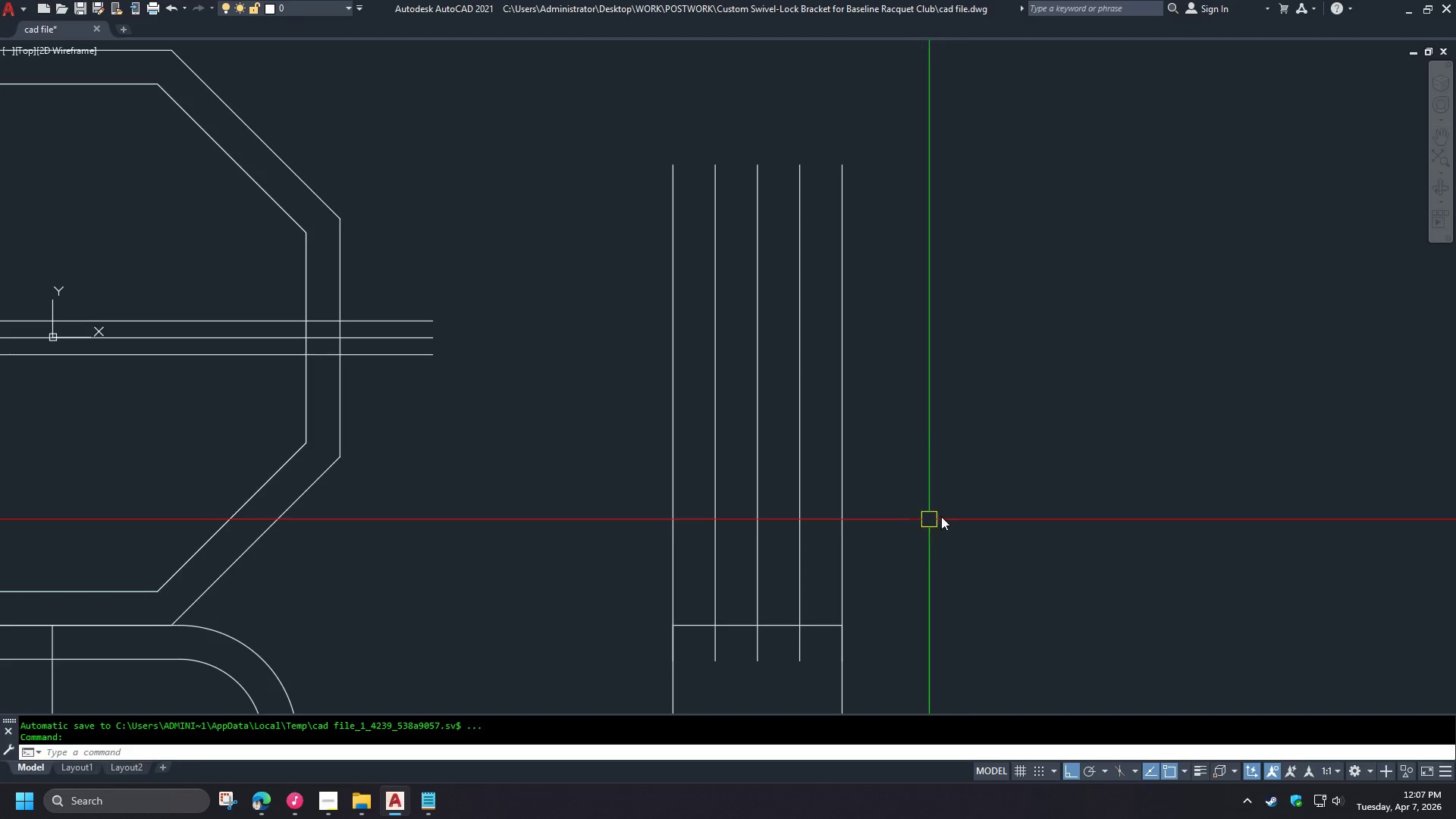 
scroll: coordinate [971, 511], scroll_direction: down, amount: 1.0
 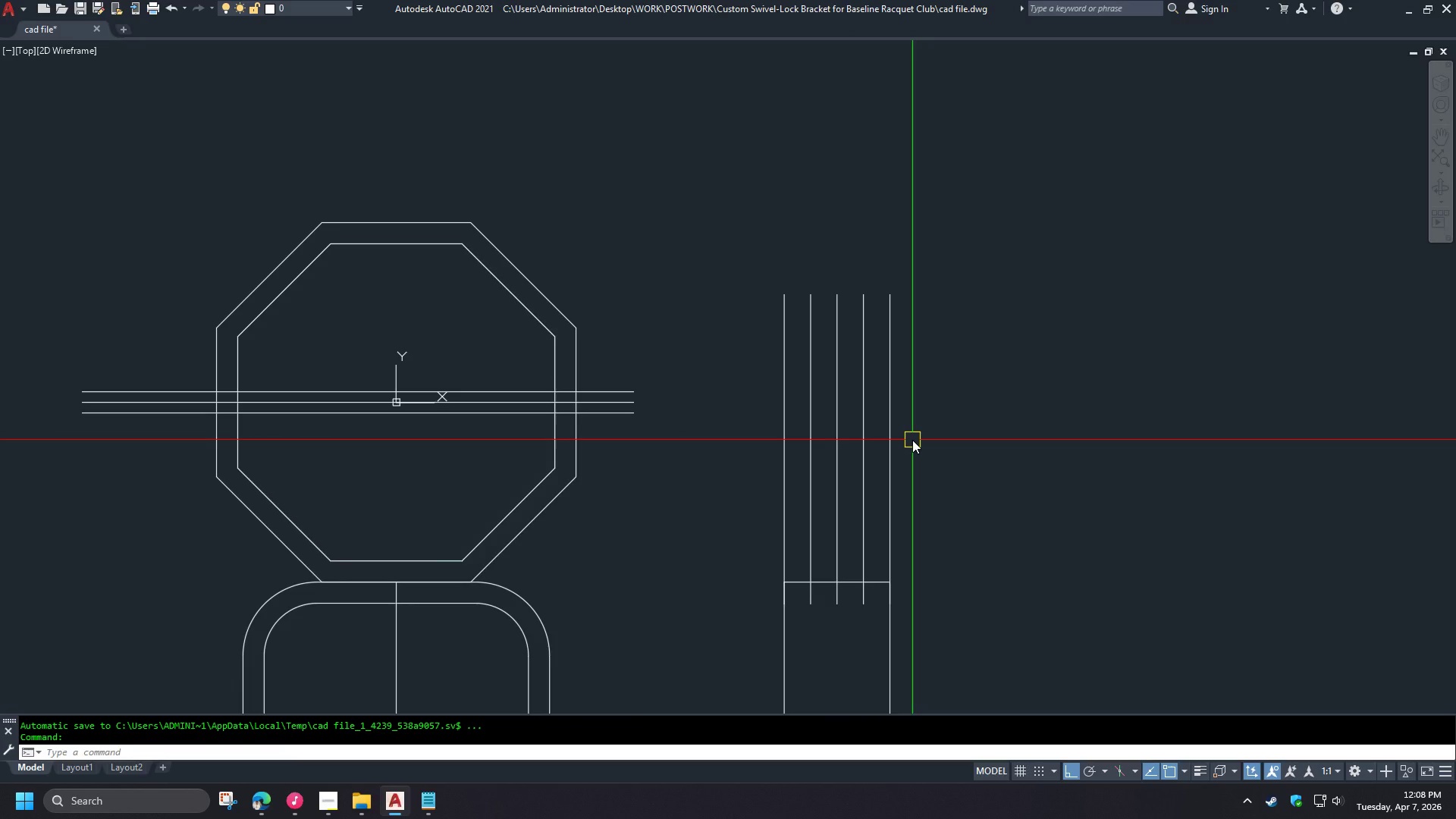 
wait(47.55)
 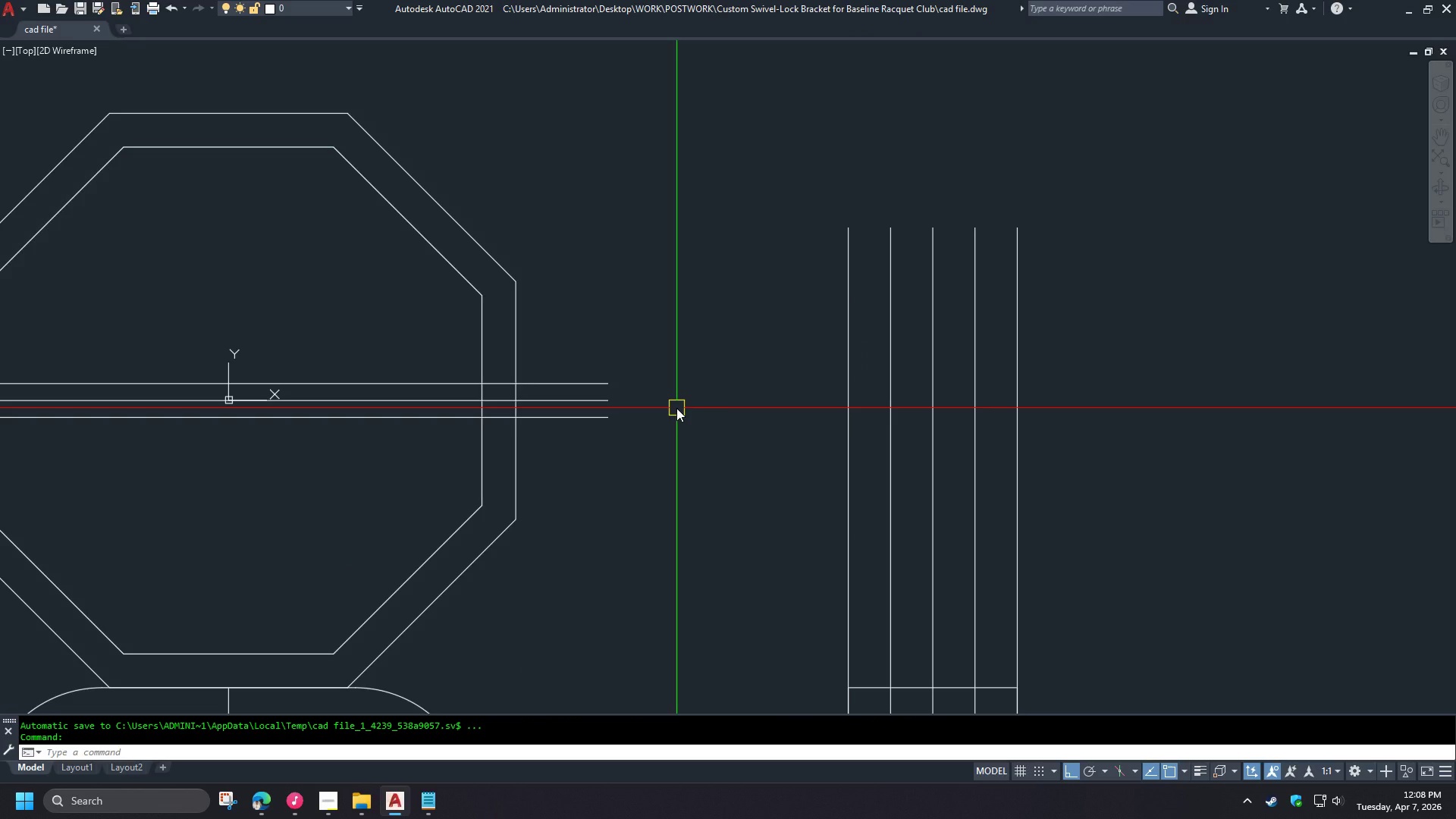 
key(C)
 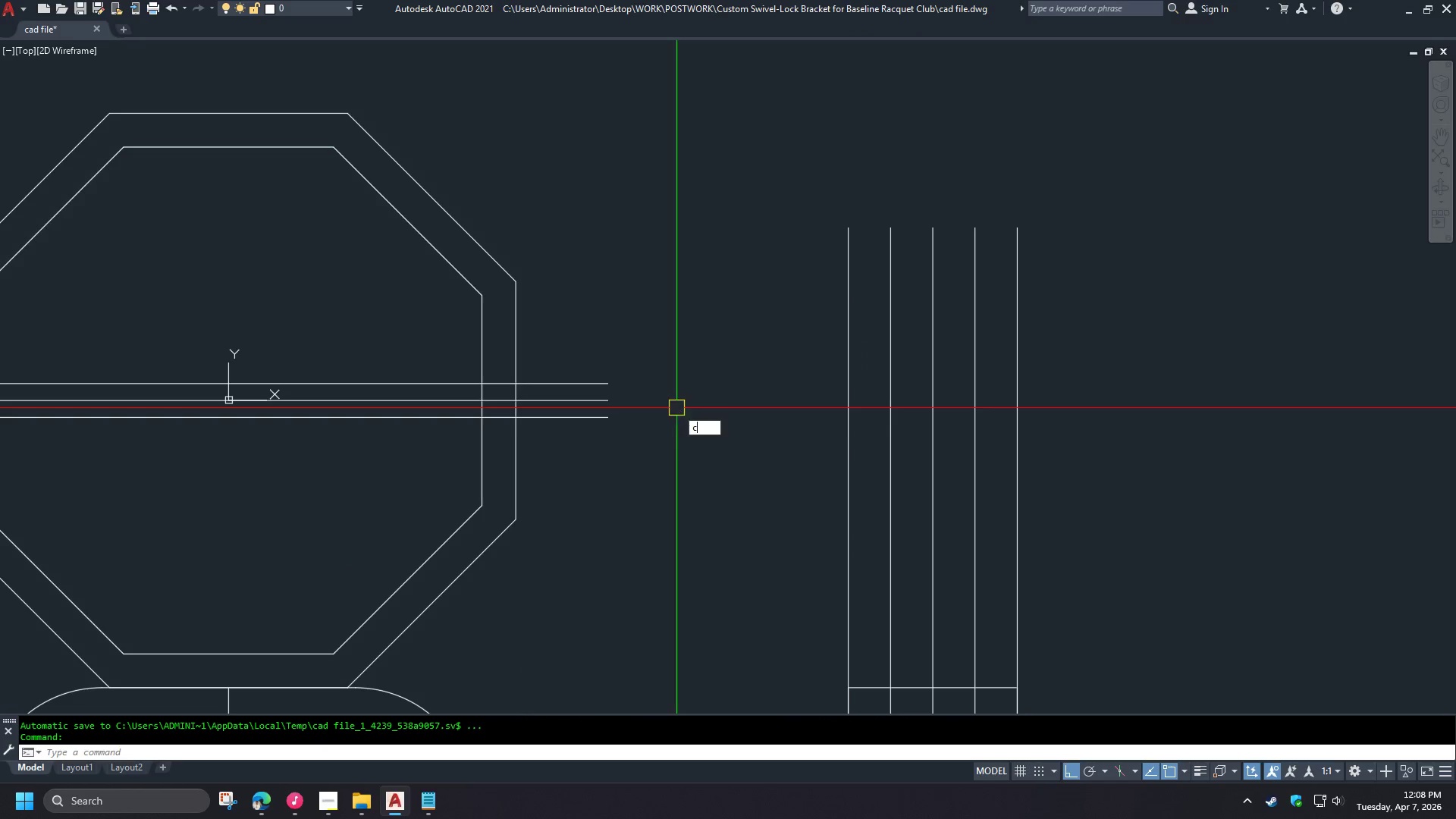 
key(Space)
 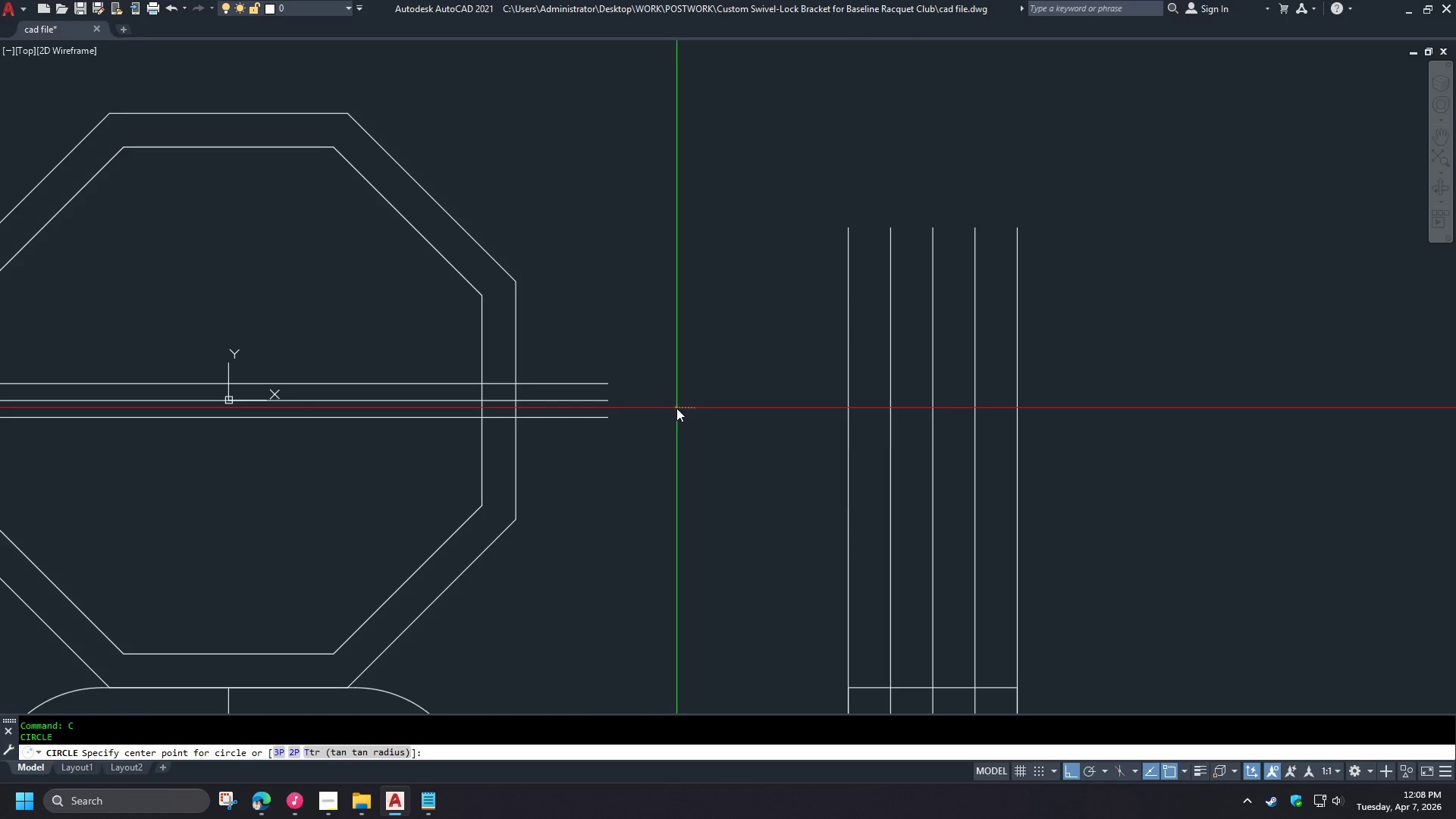 
left_click([676, 408])
 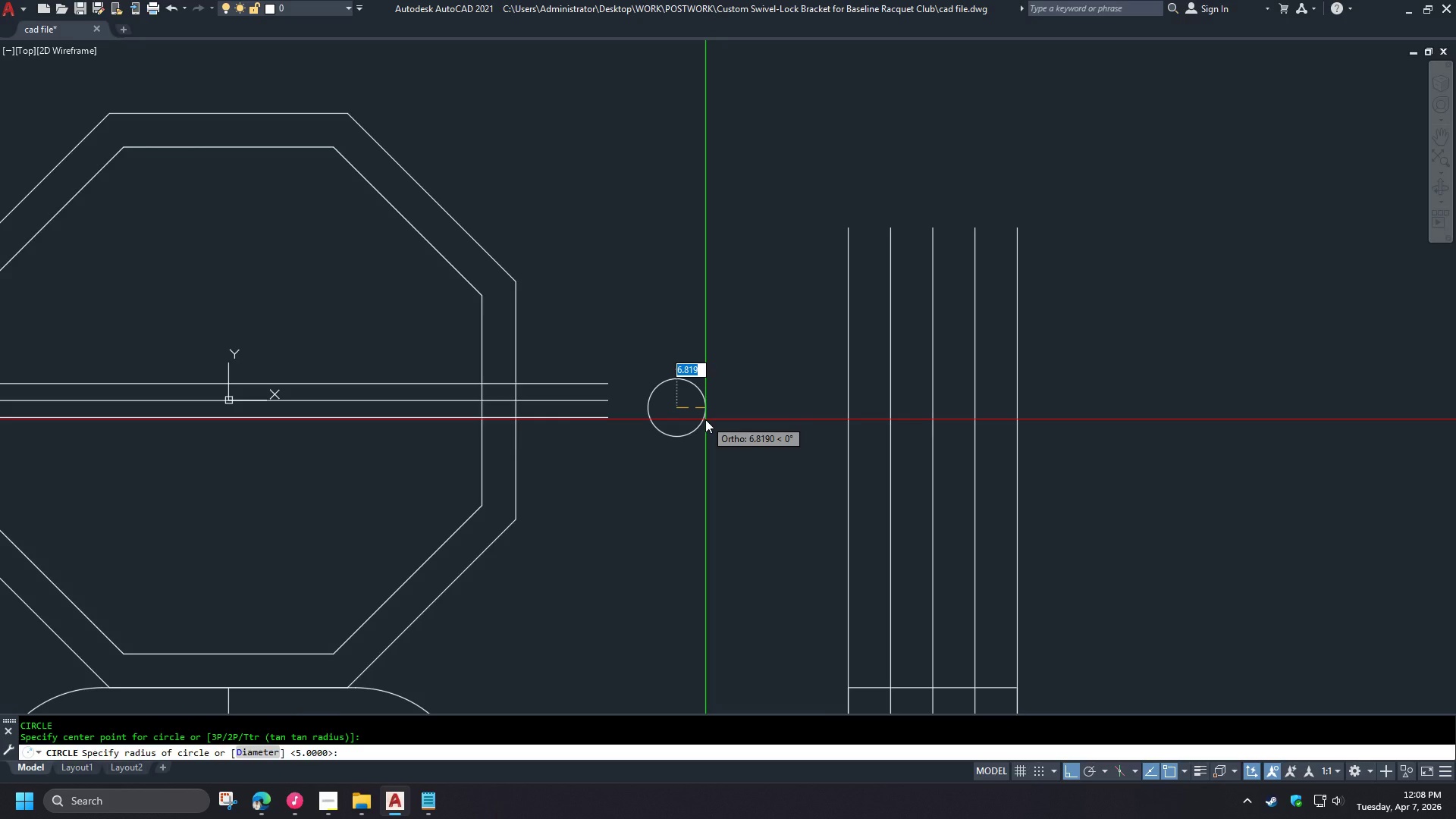 
scroll: coordinate [676, 408], scroll_direction: up, amount: 1.0
 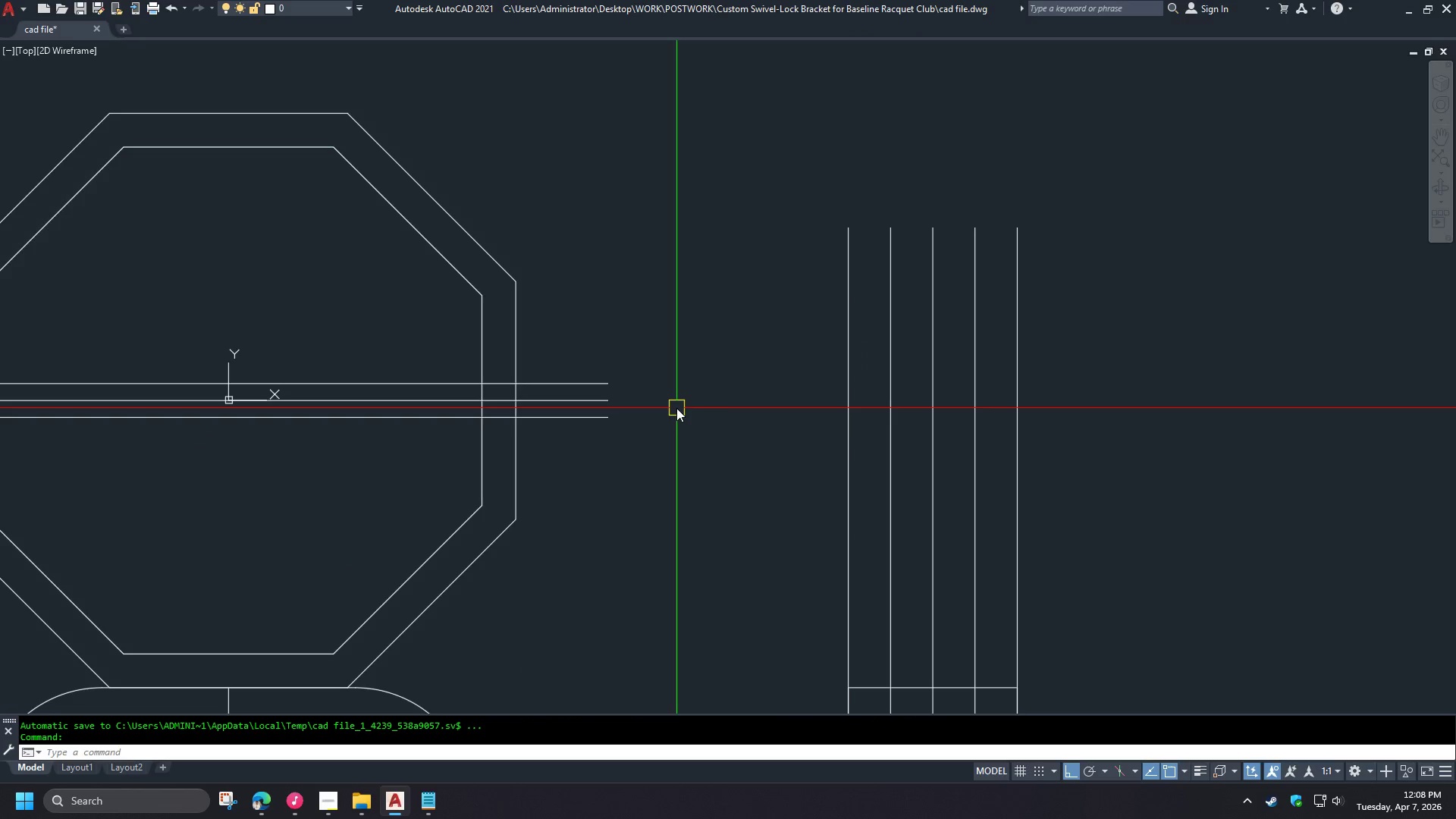 
key(D)
 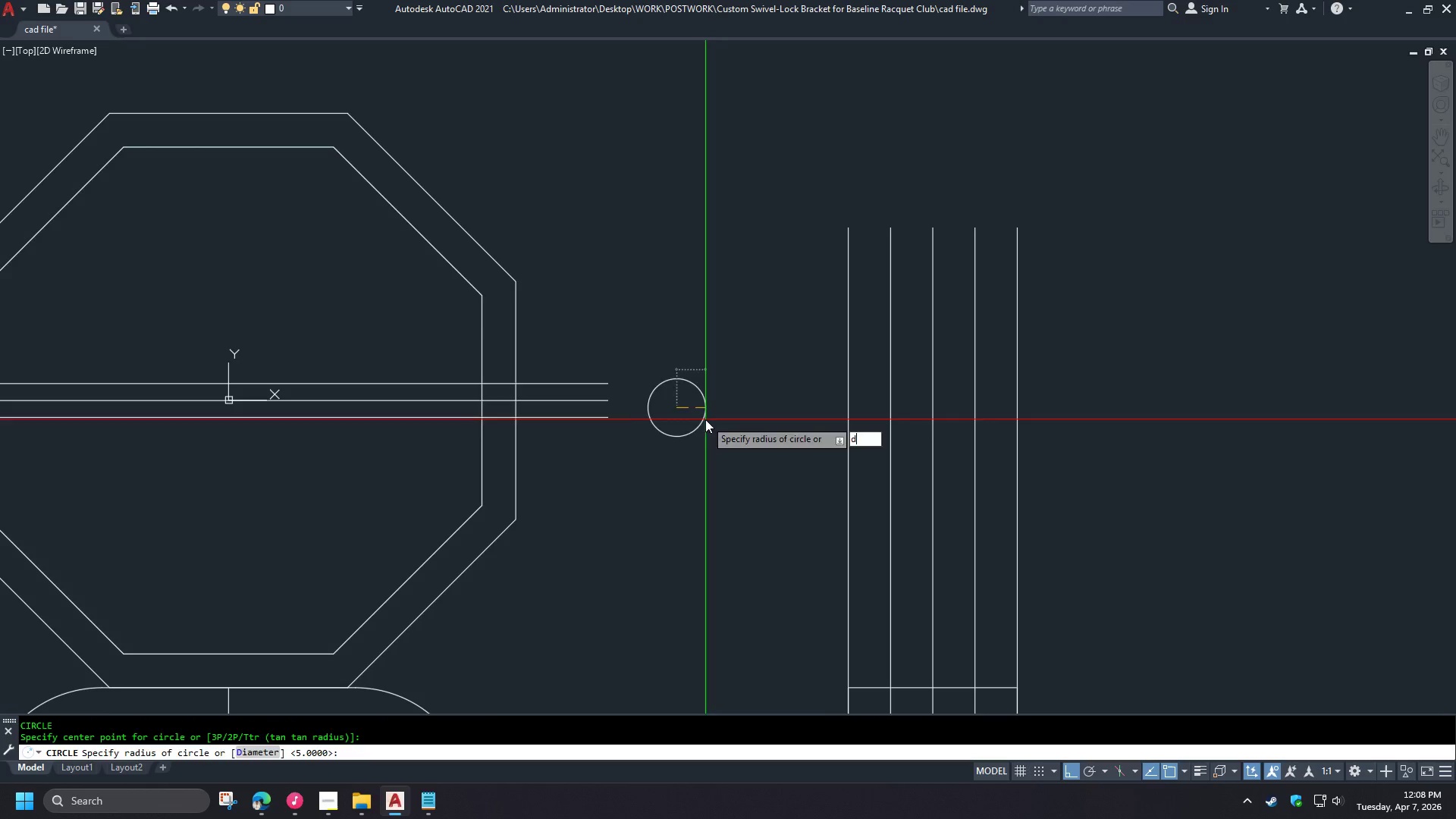 
key(Space)
 